 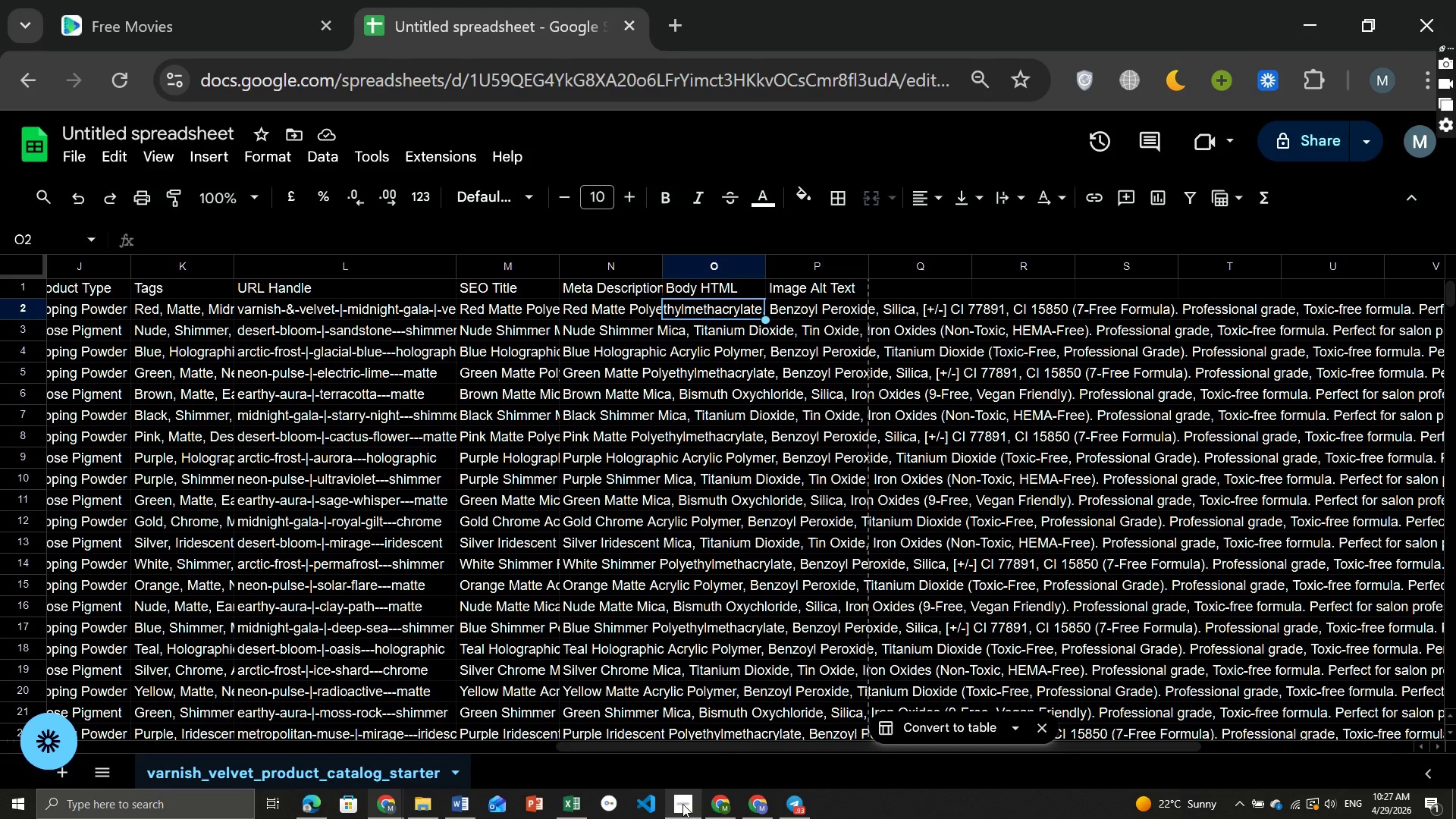 
hold_key(key=ShiftRight, duration=0.33)
 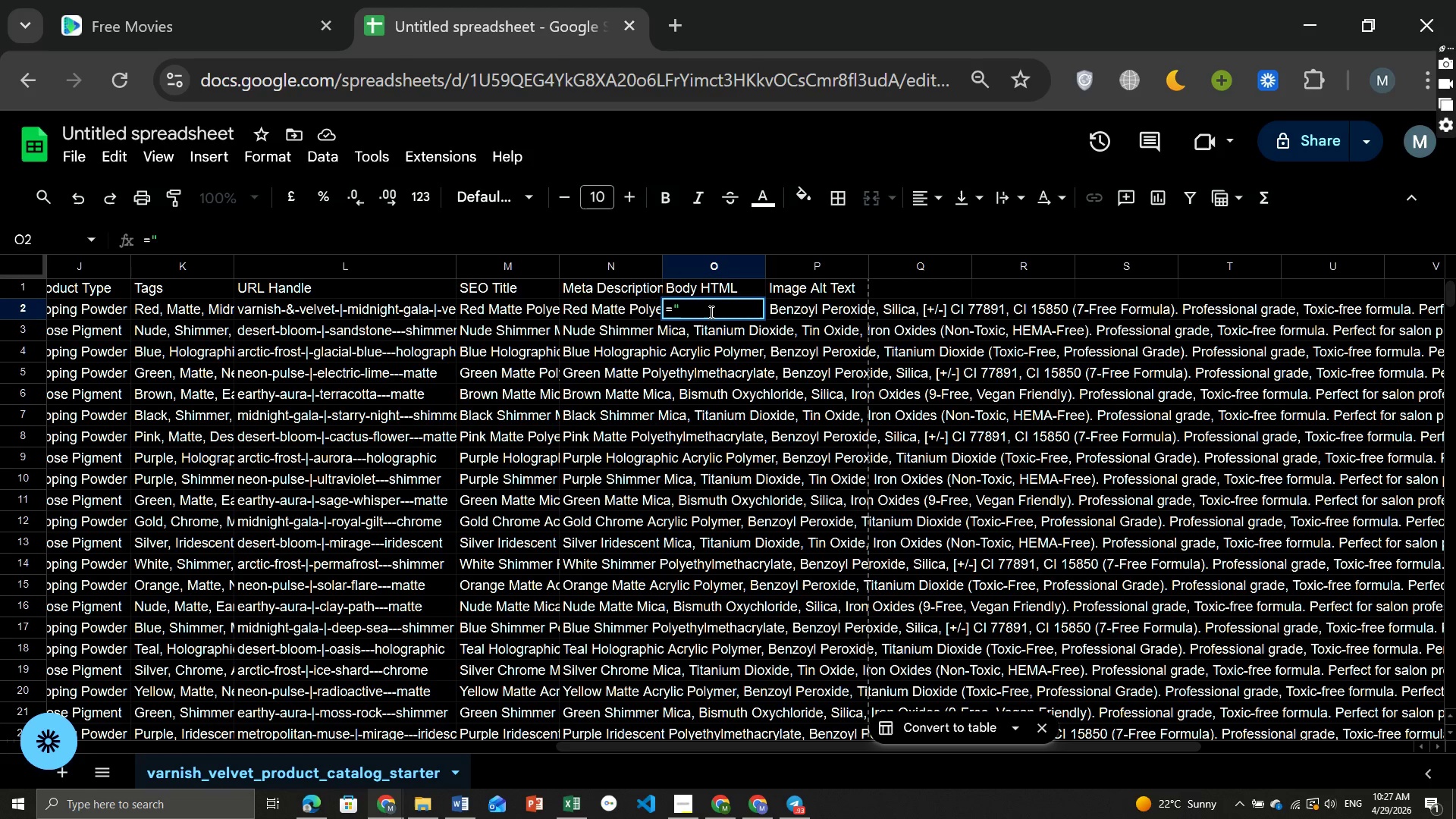 
hold_key(key=ShiftRight, duration=0.36)
 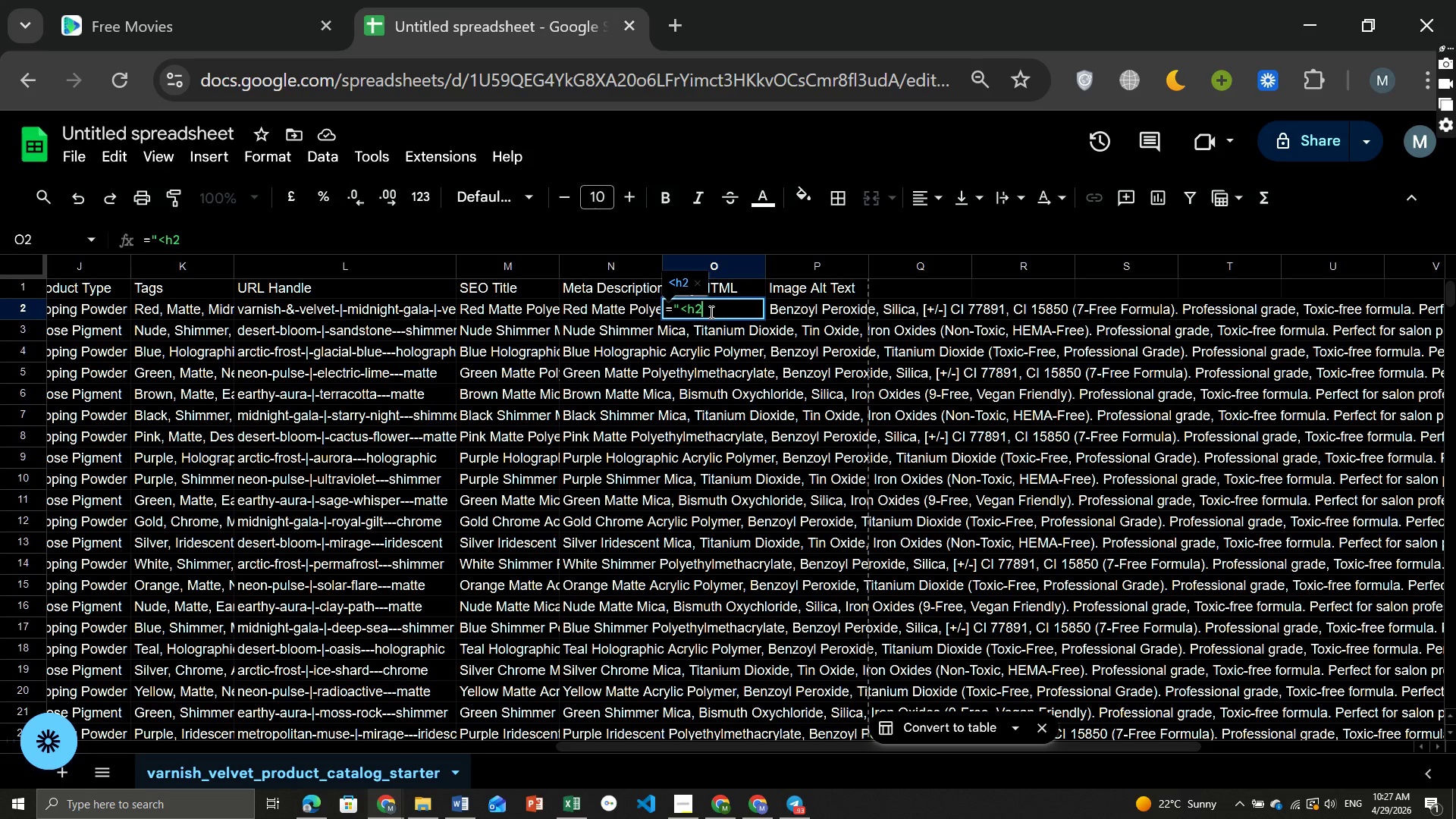 
hold_key(key=ShiftRight, duration=0.31)
 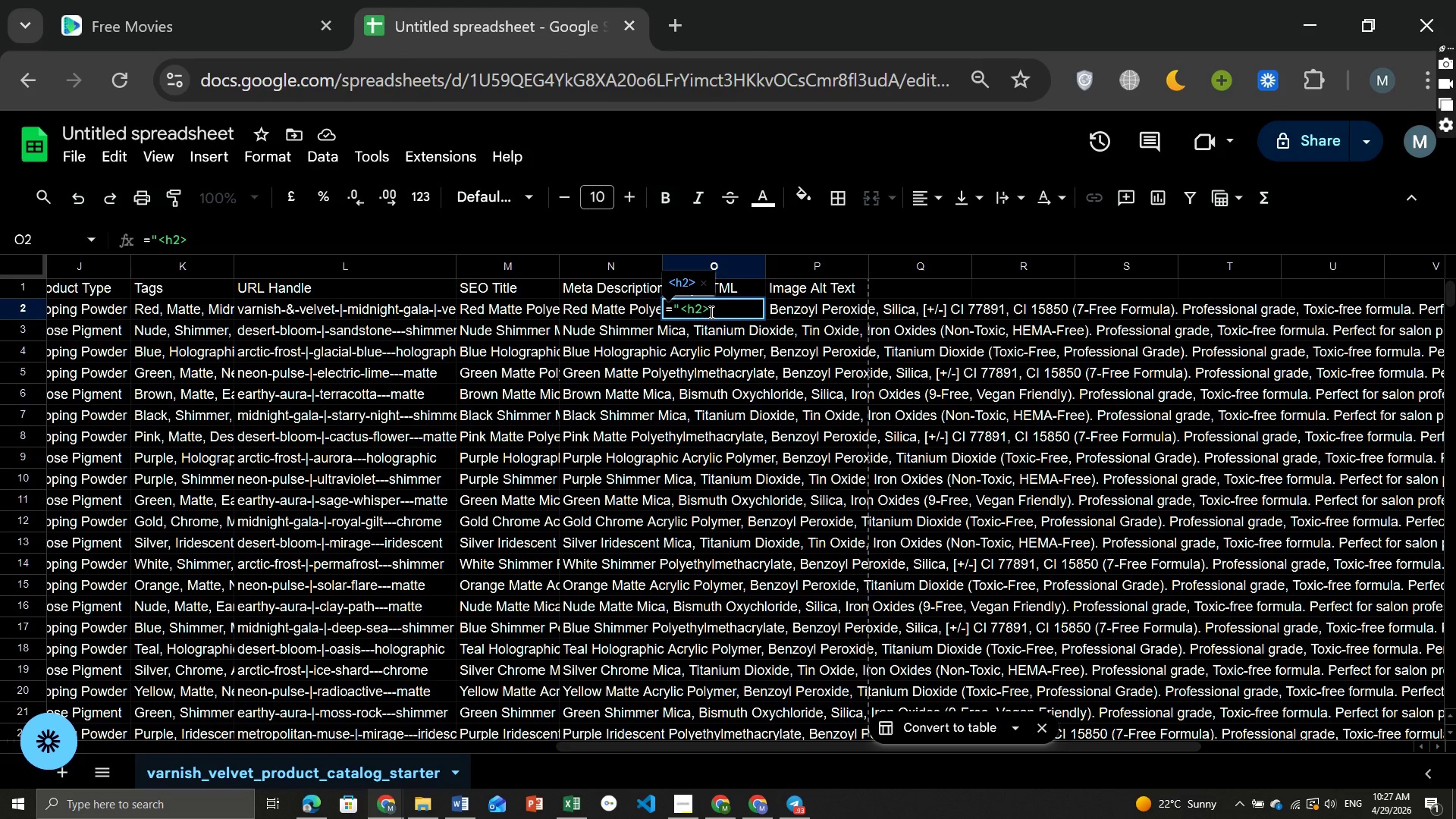 
wait(9.06)
 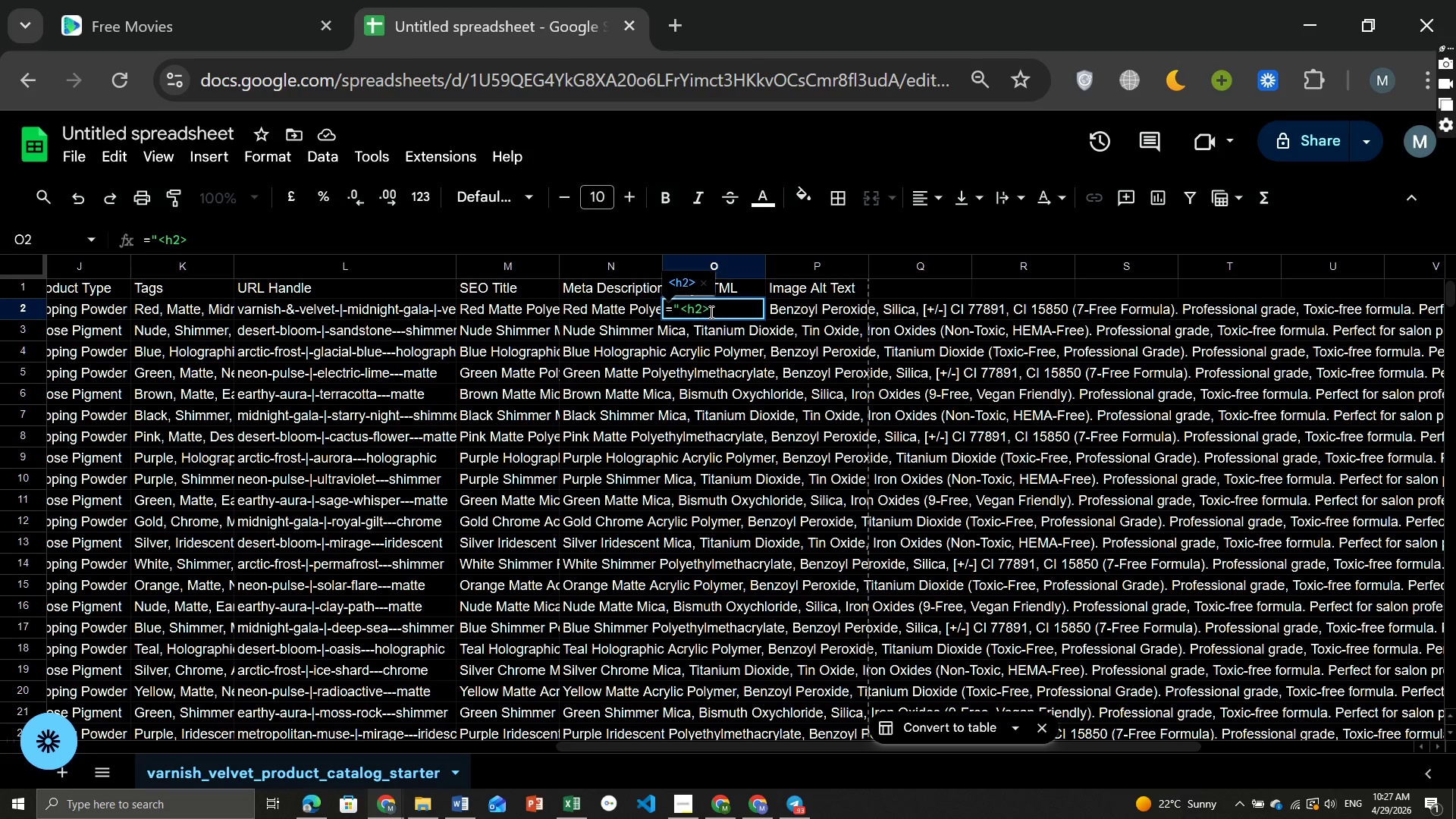 
key(Shift+ShiftRight)
 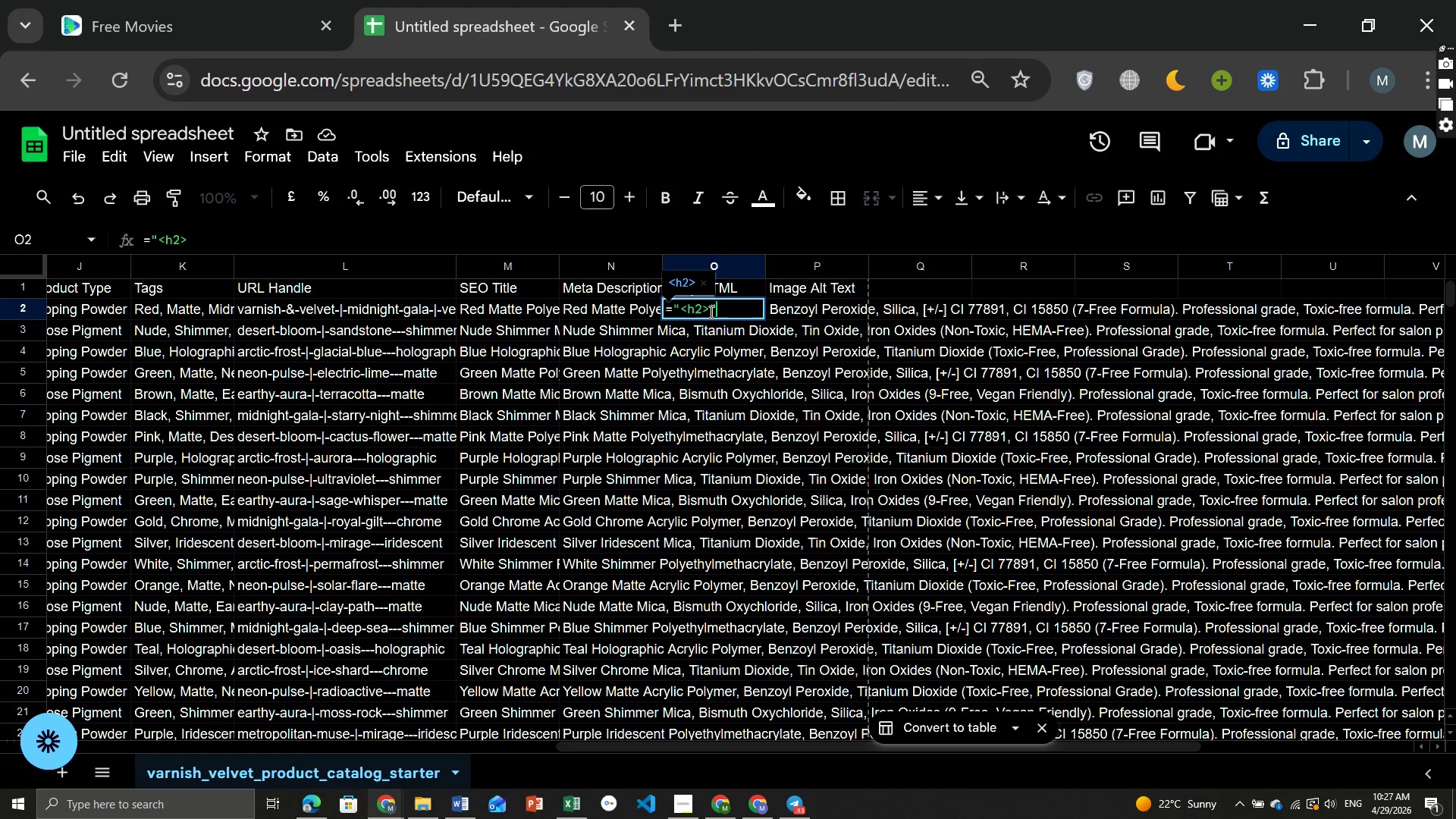 
key(Shift+Quote)
 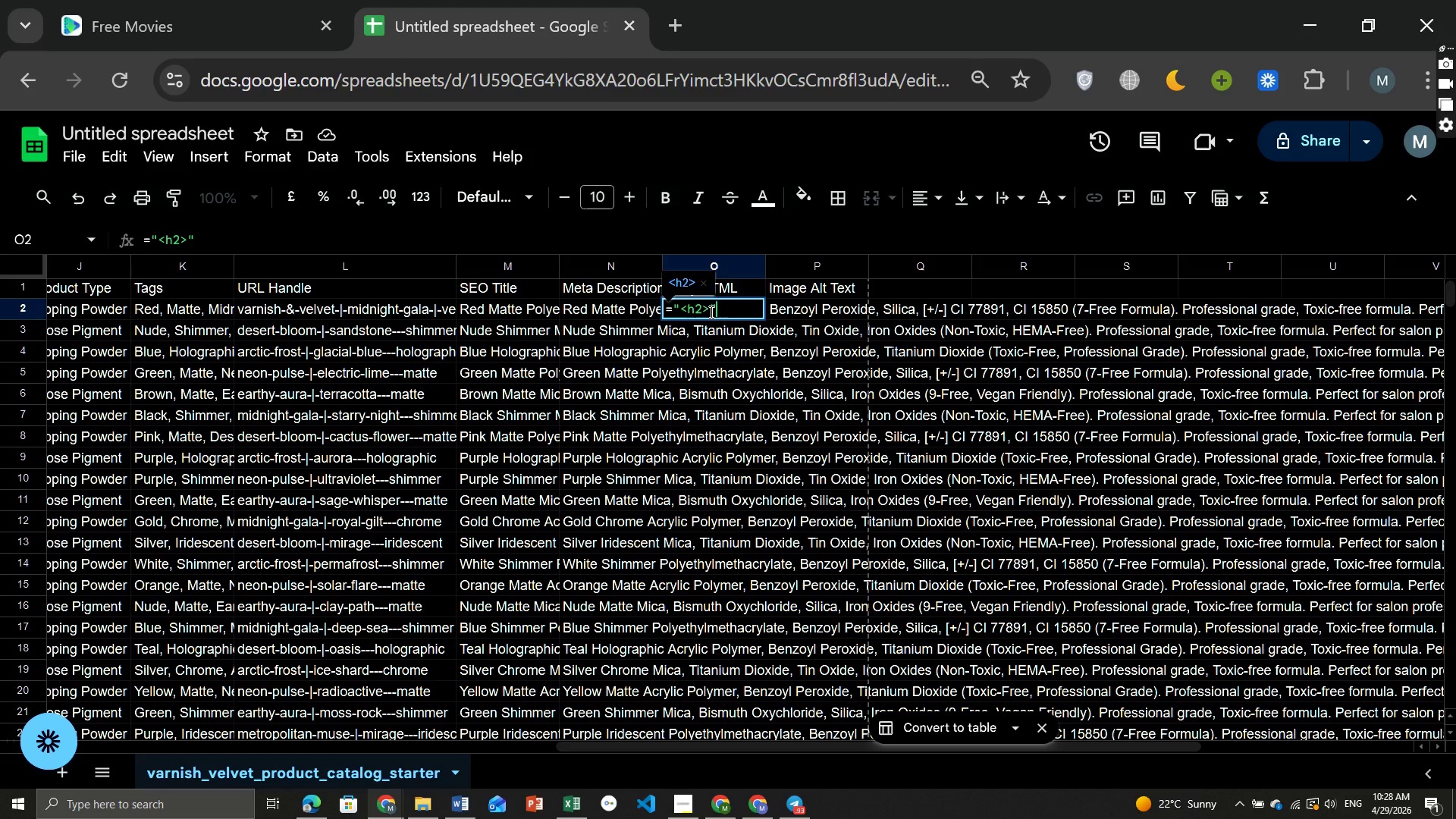 
key(Space)
 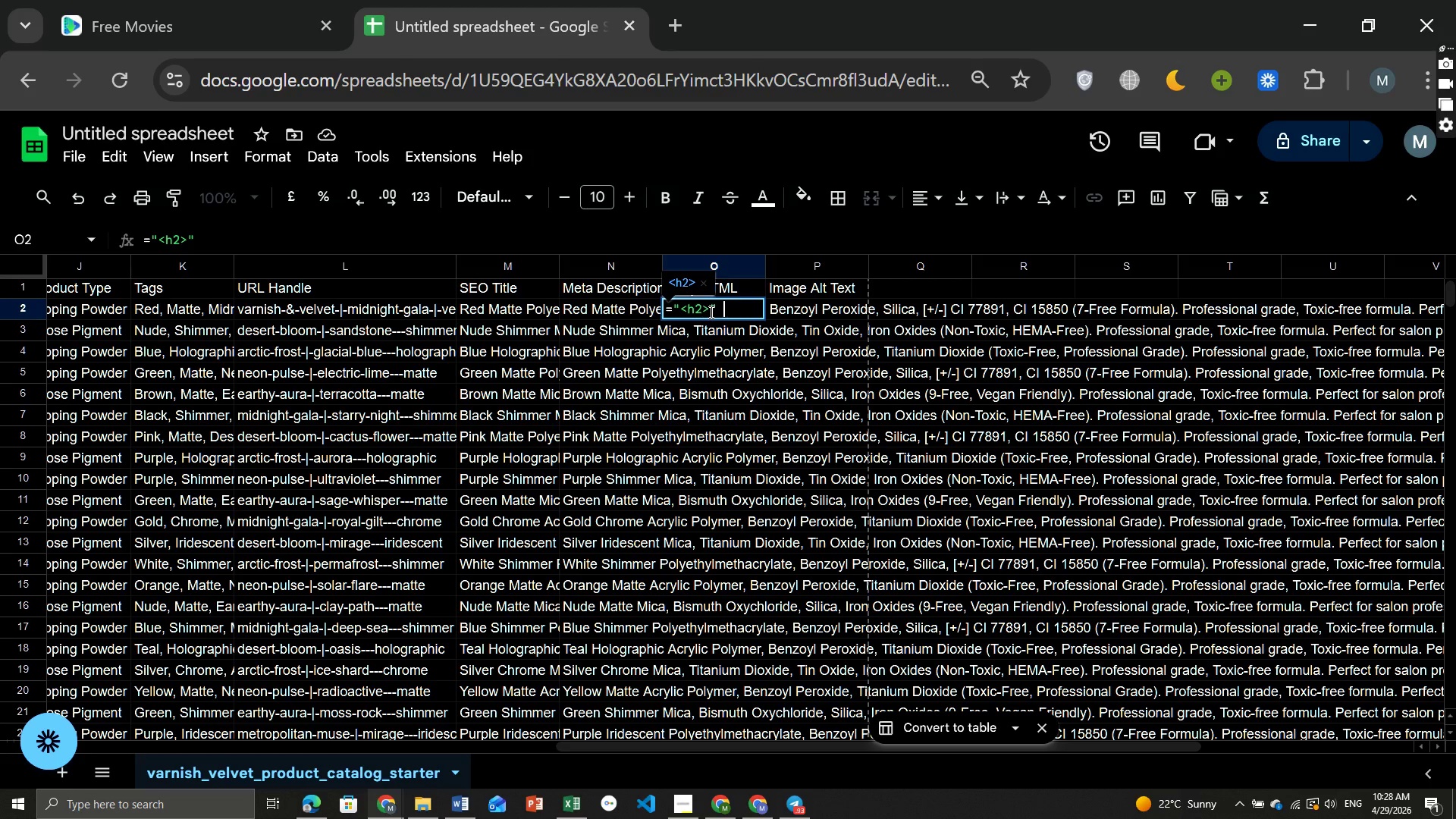 
key(Shift+7)
 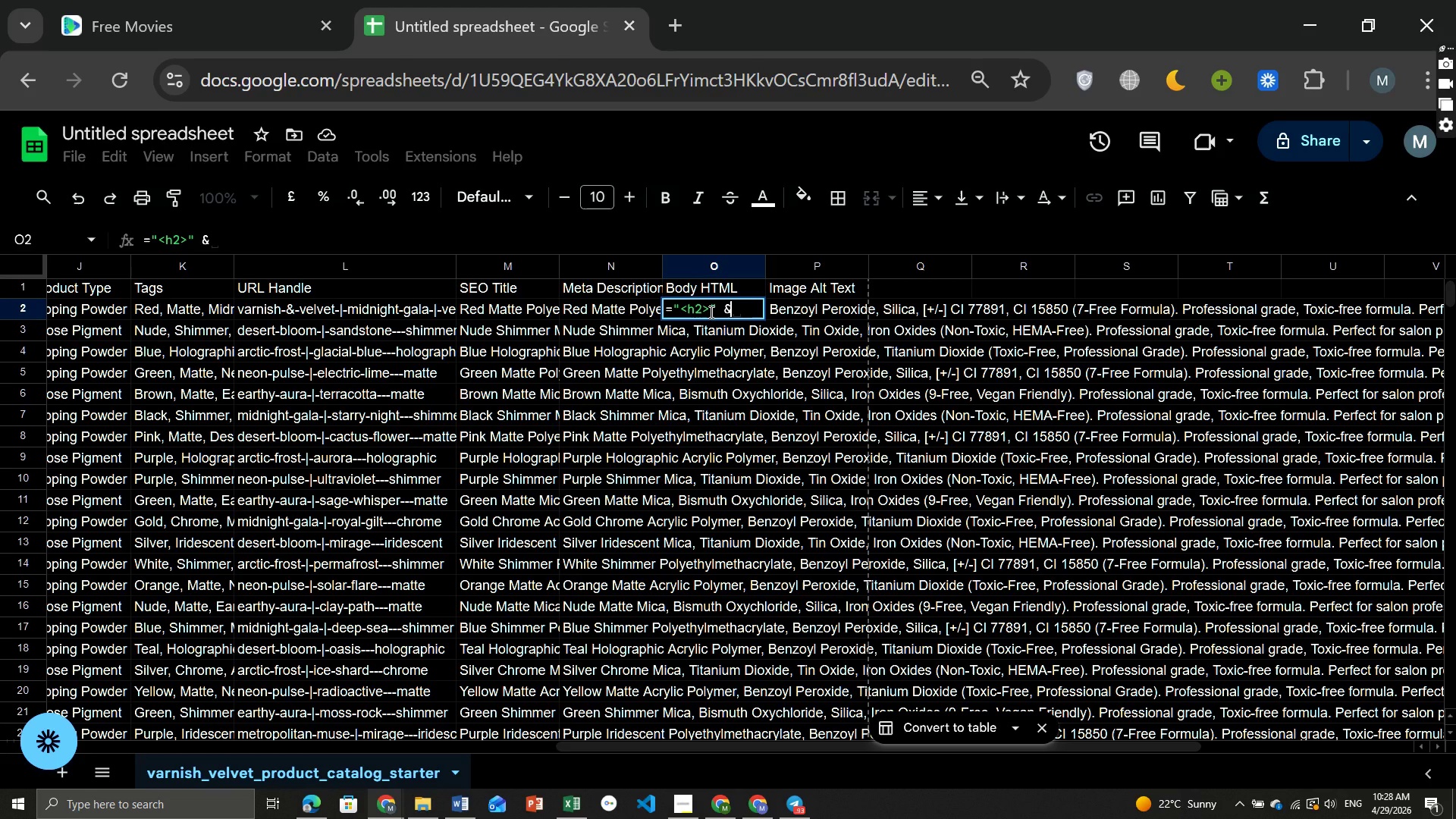 
key(Space)
 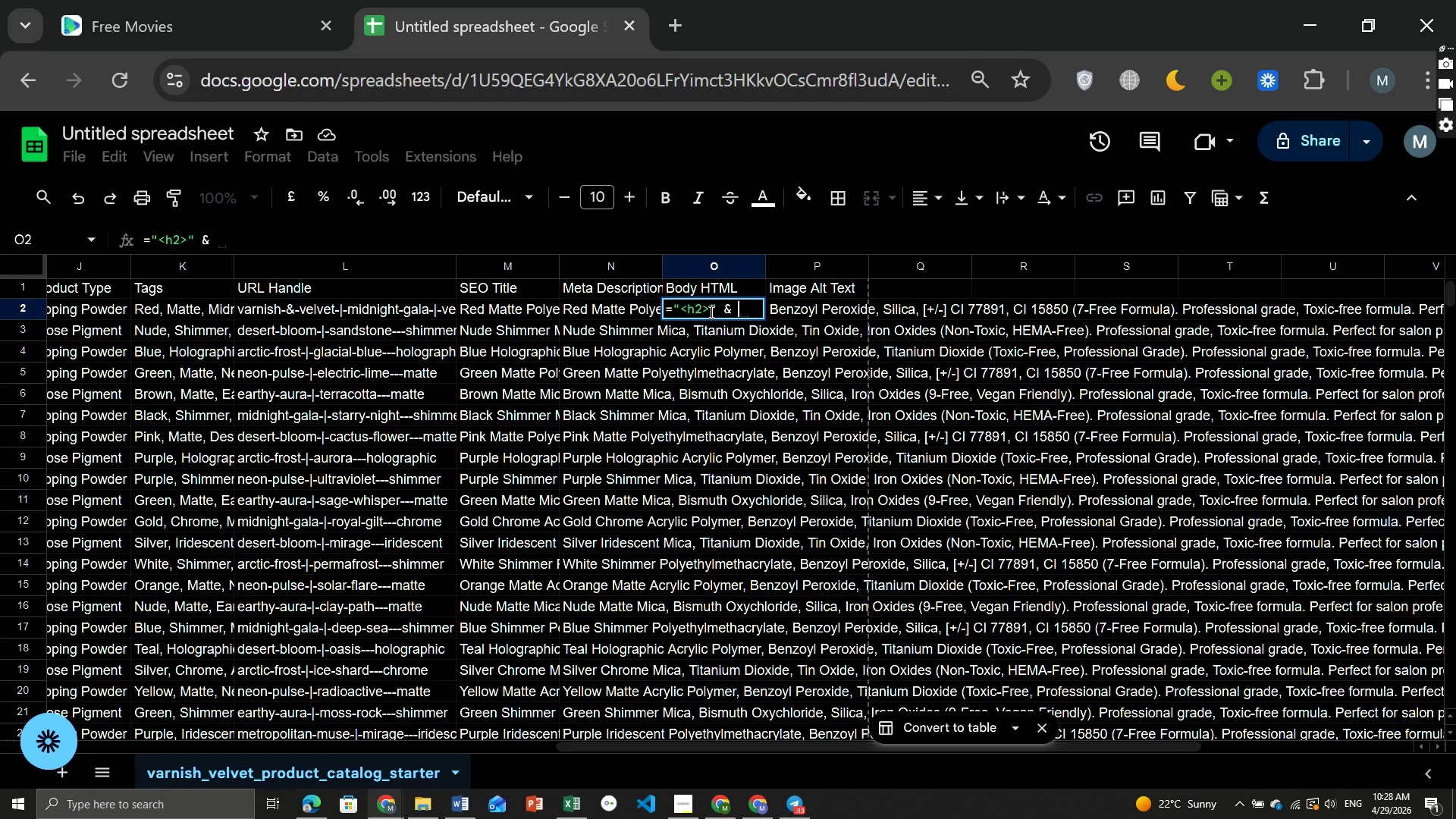 
key(Shift+Quote)
 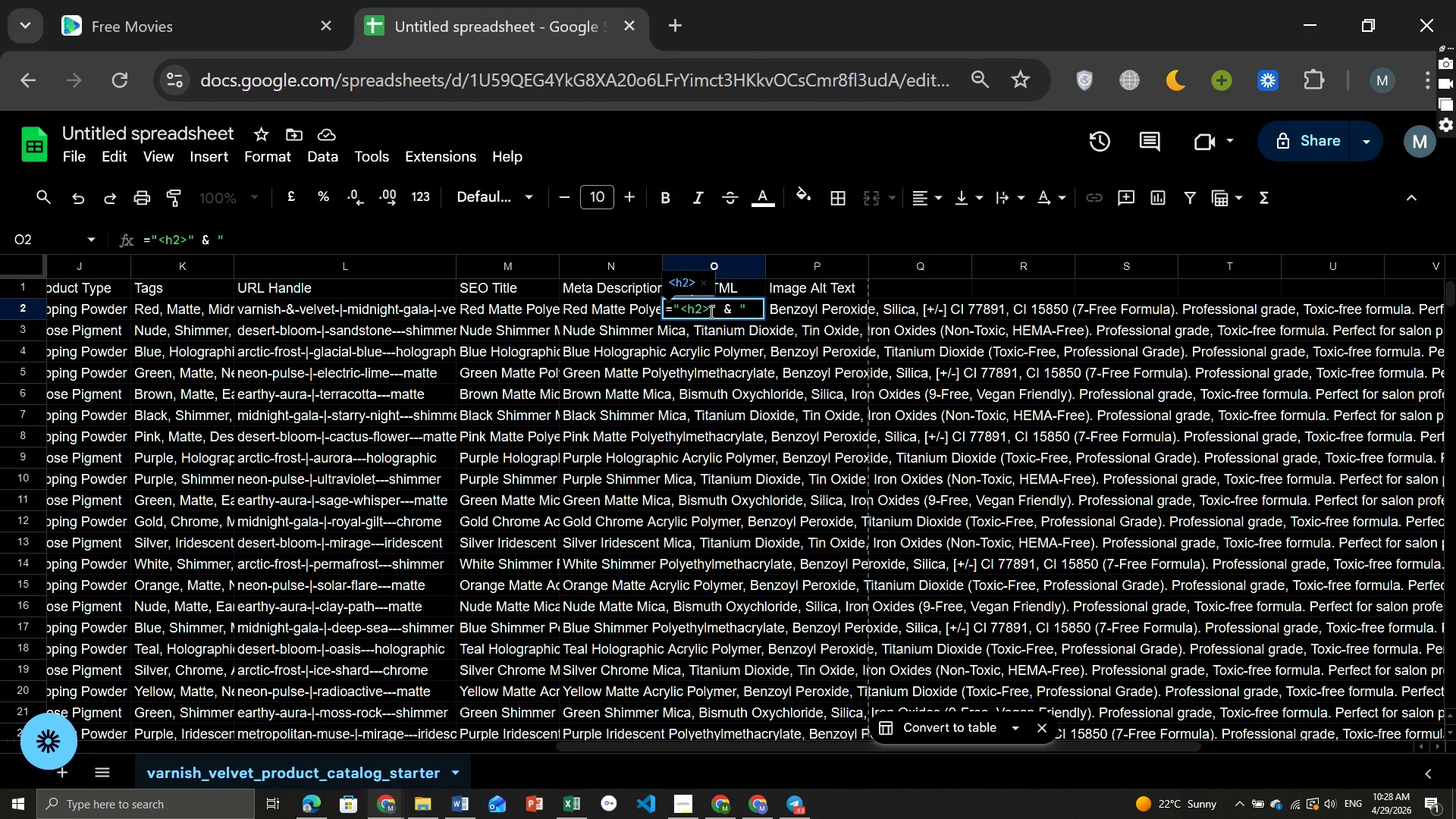 
key(Space)
 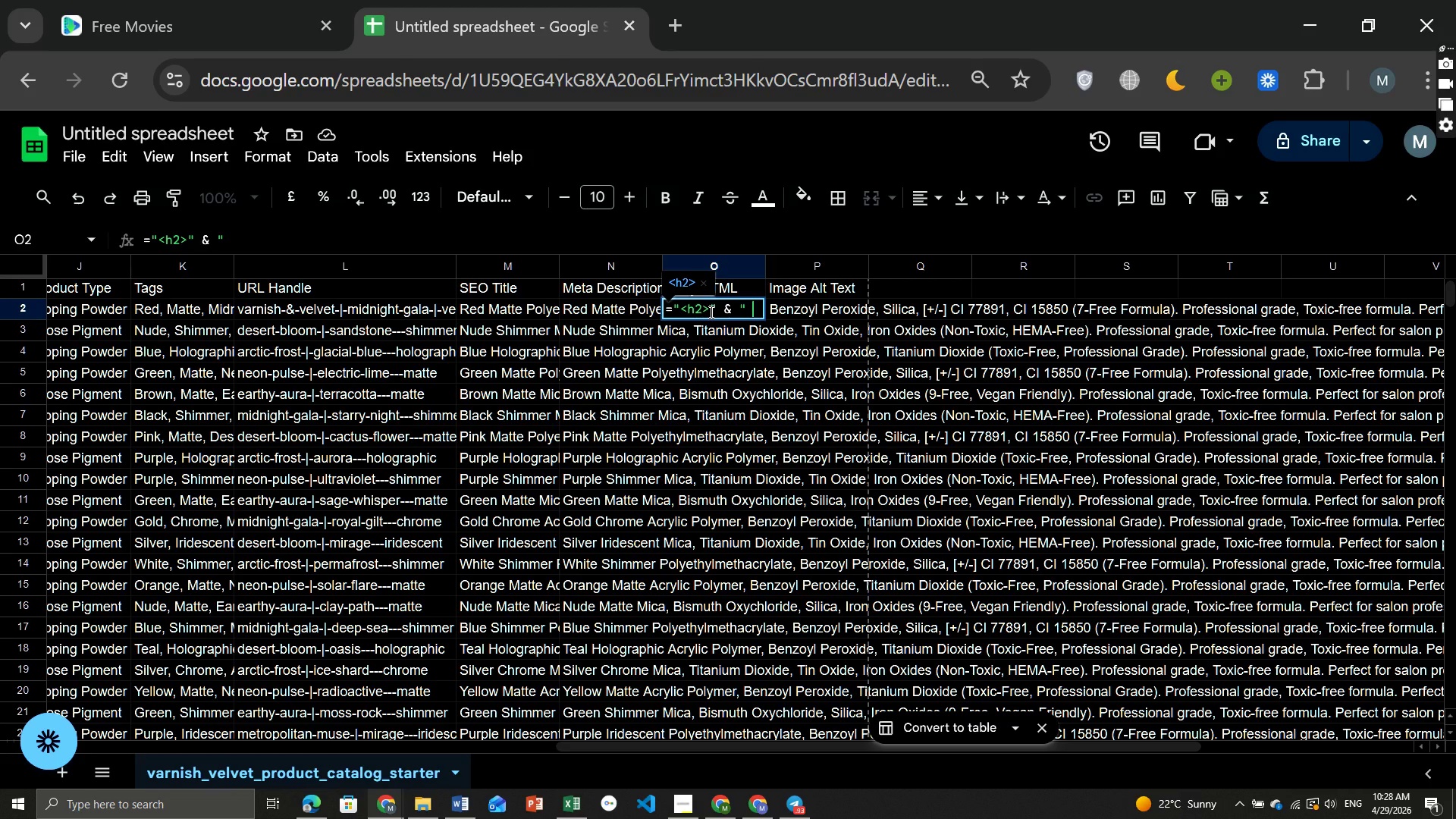 
key(Shift+ShiftRight)
 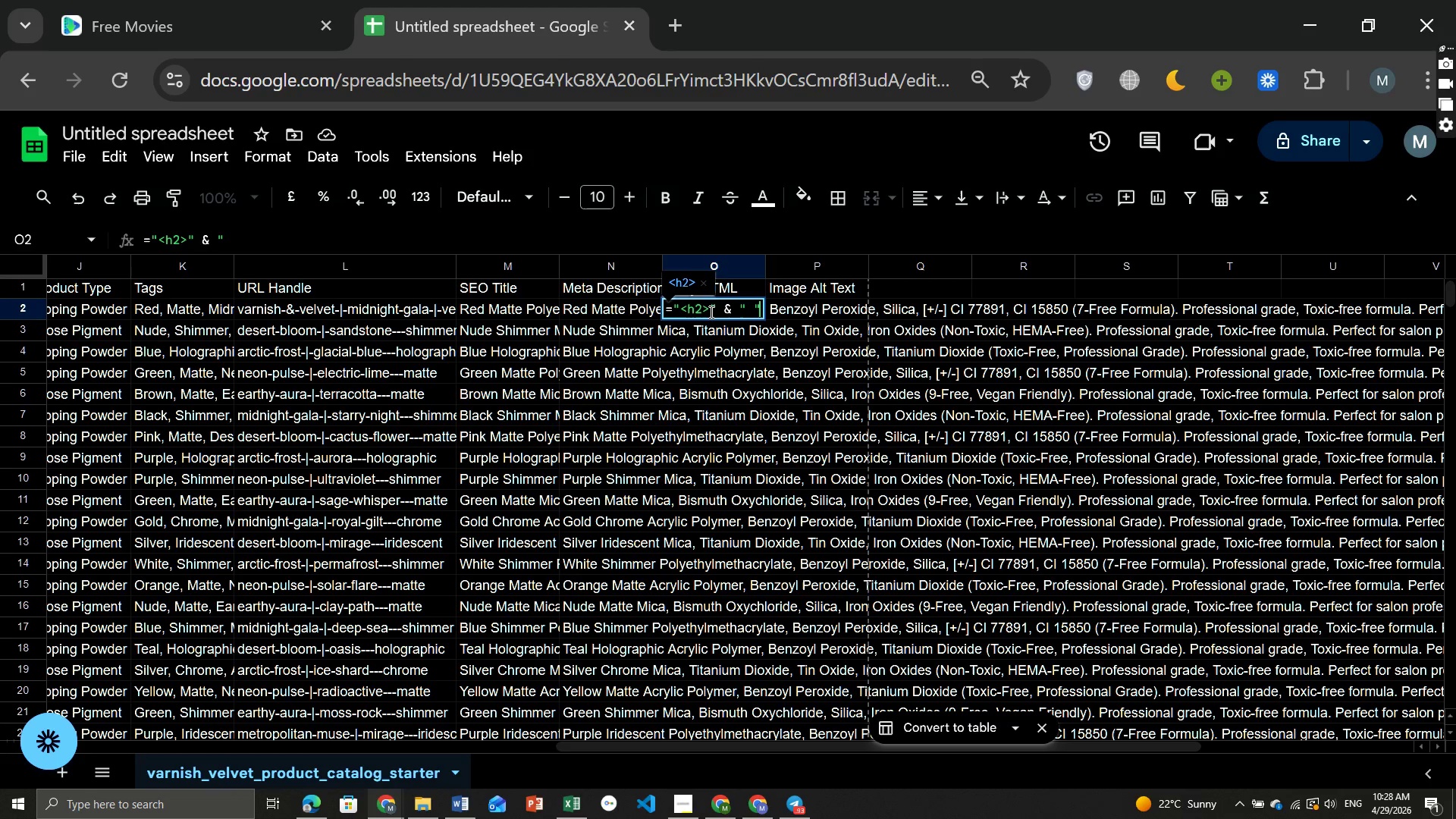 
key(Shift+Quote)
 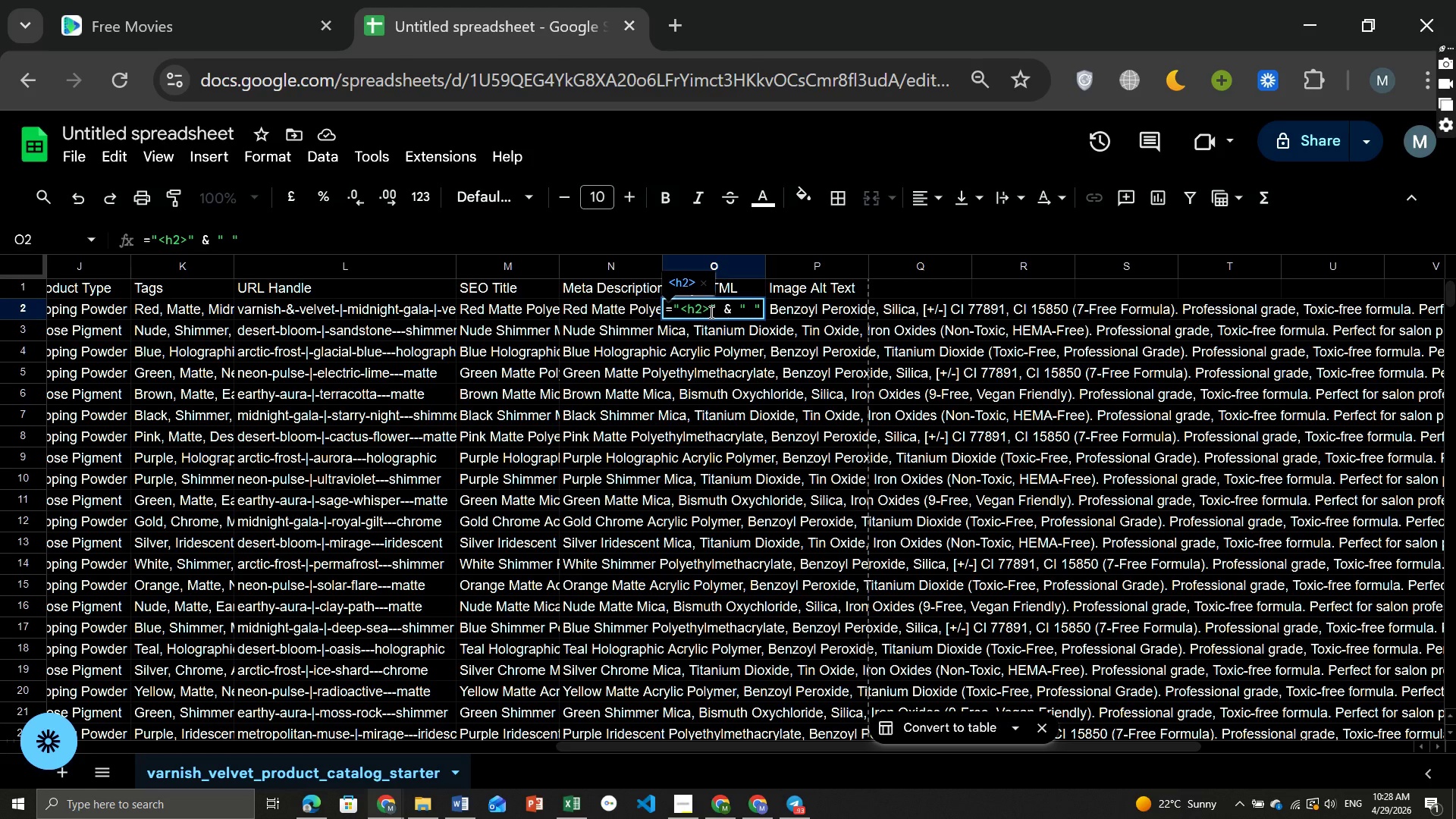 
key(Space)
 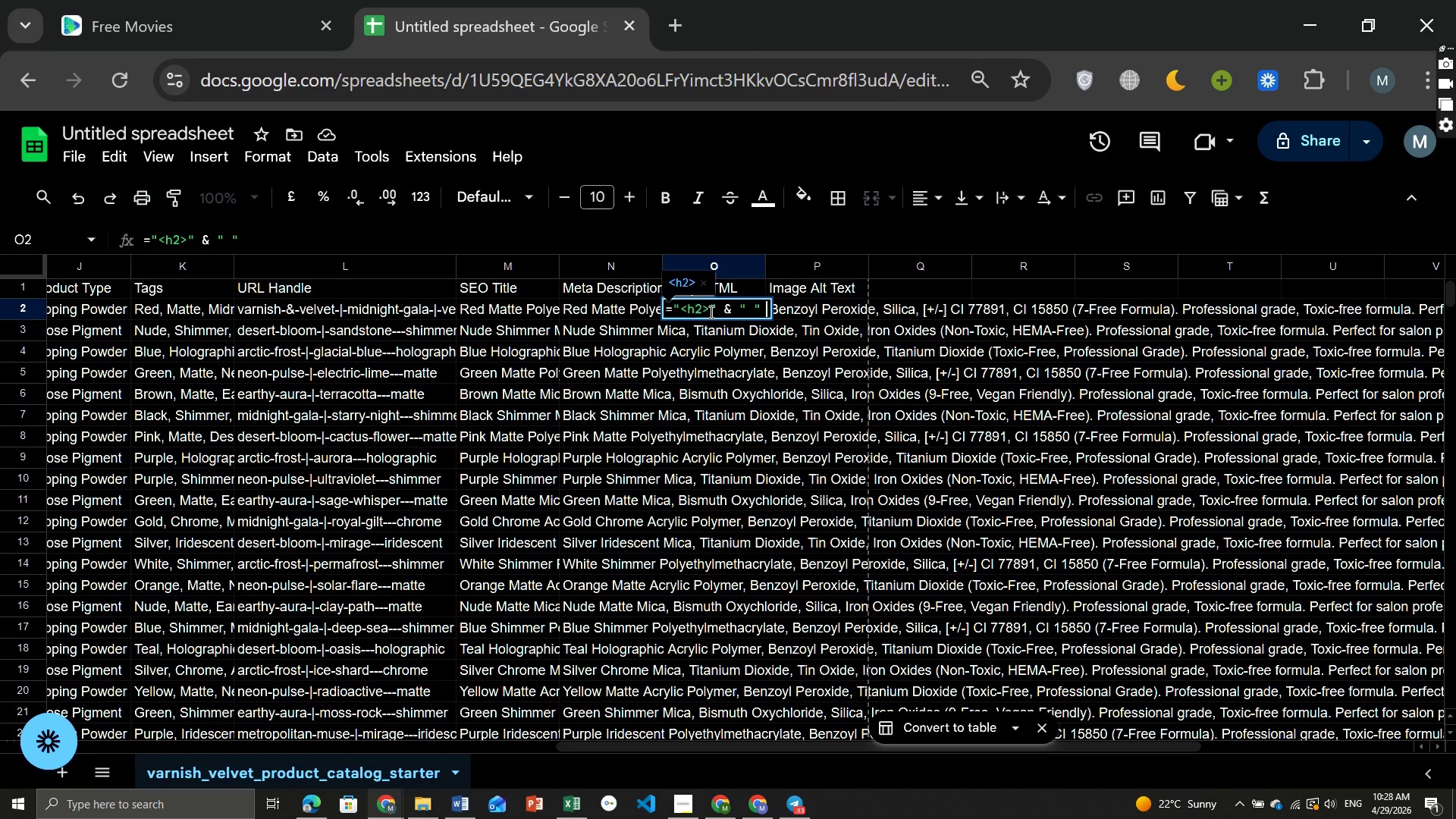 
key(Shift+7)
 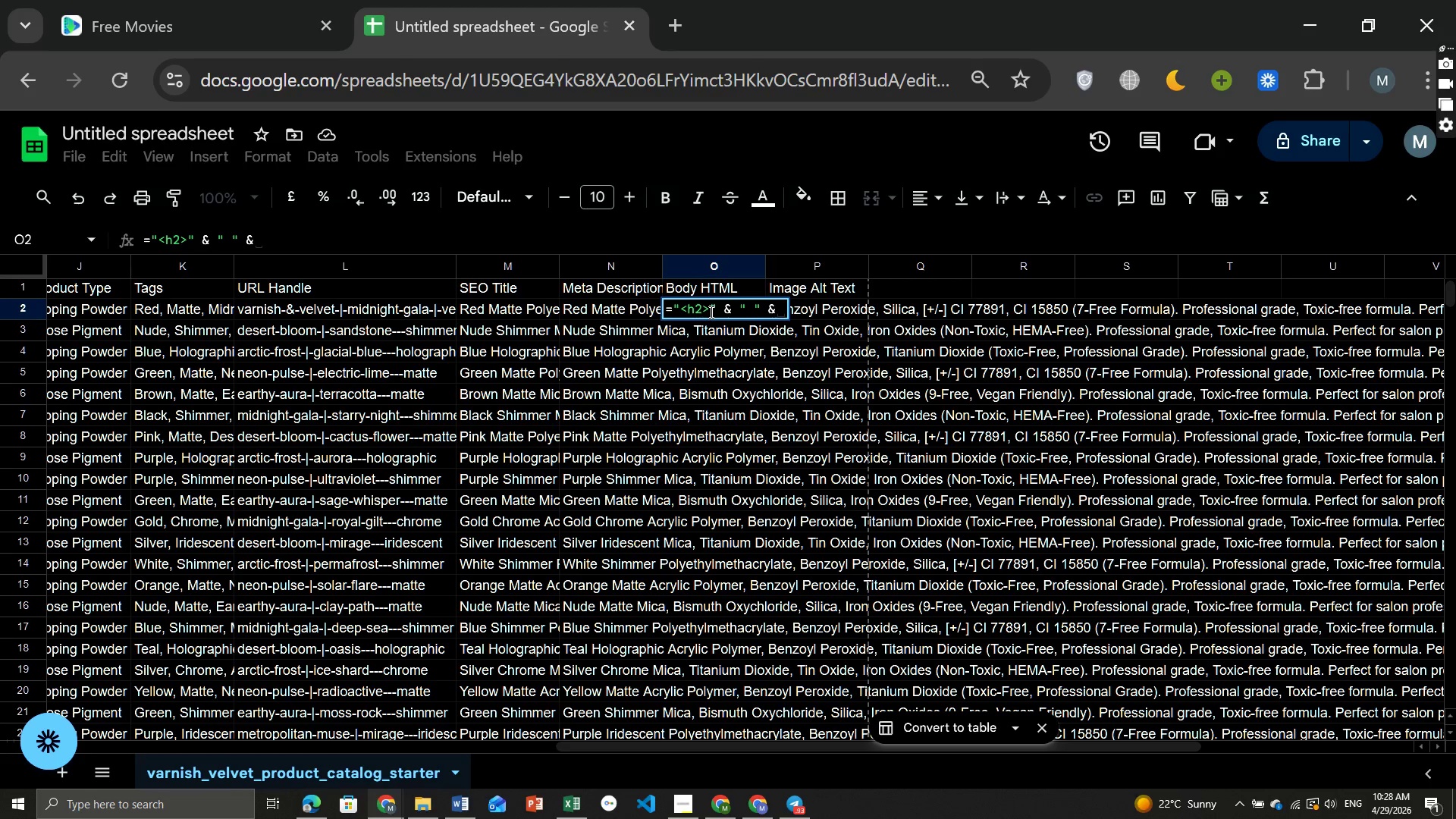 
key(Space)
 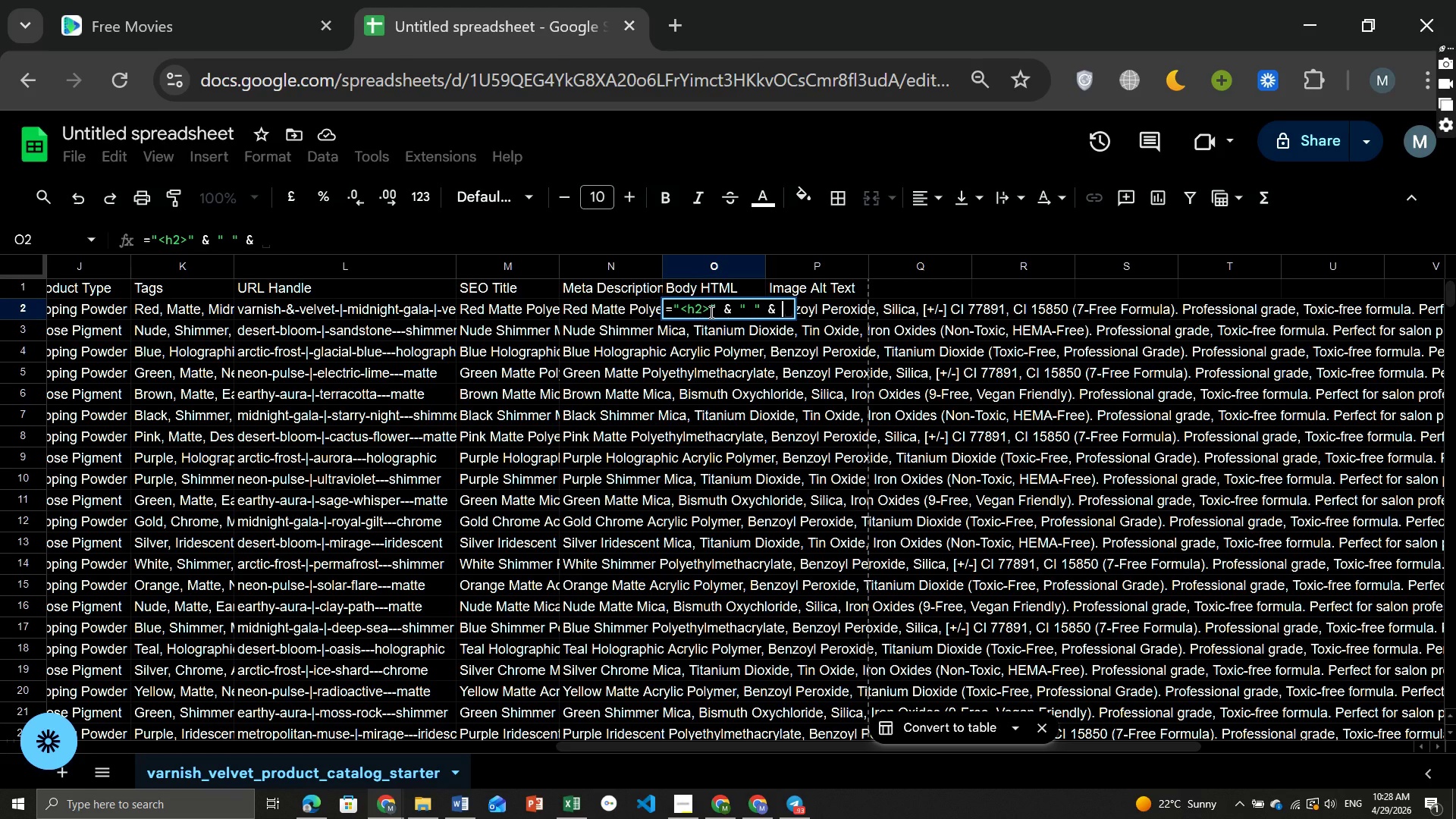 
key(Shift+Quote)
 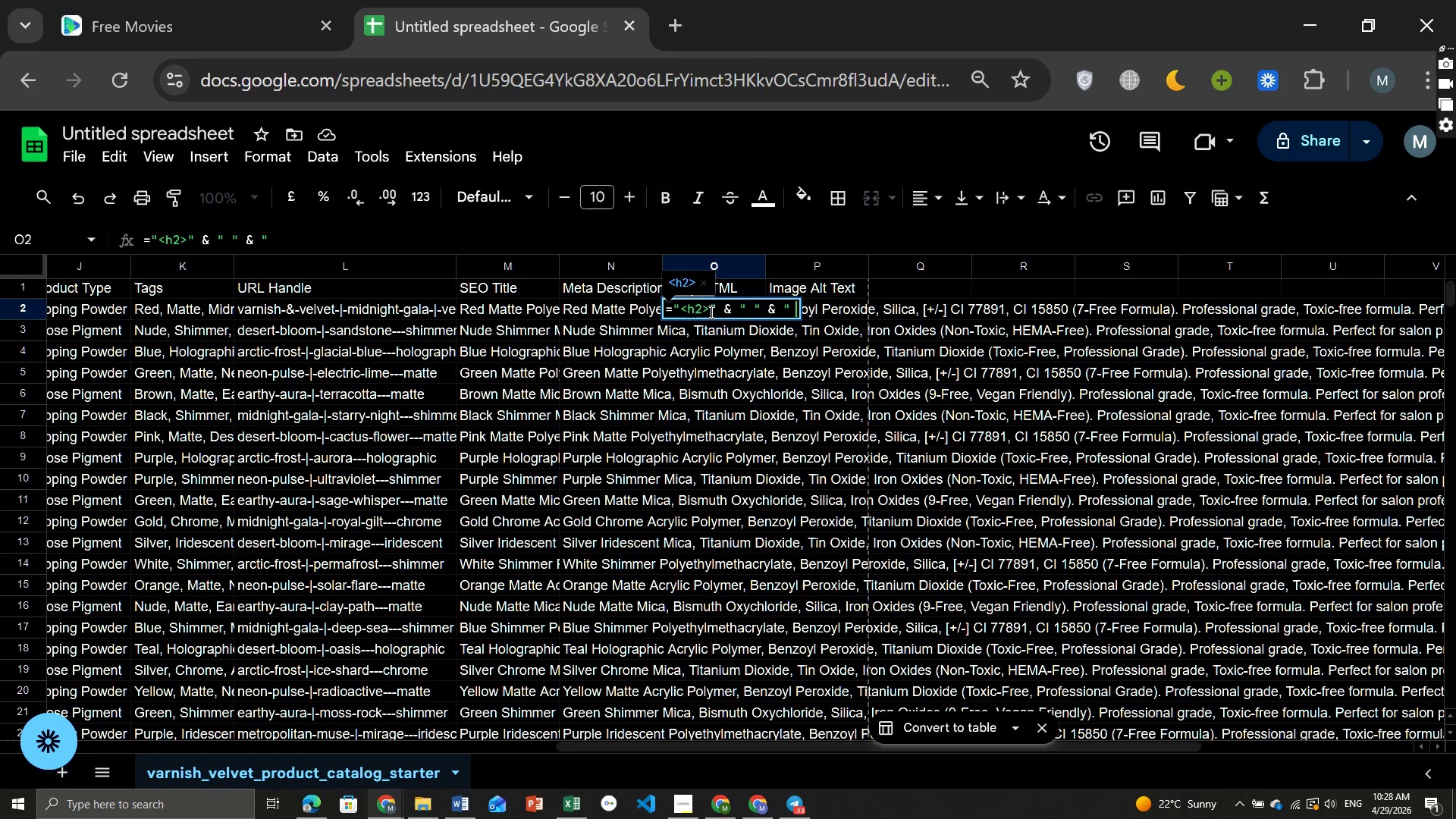 
key(Space)
 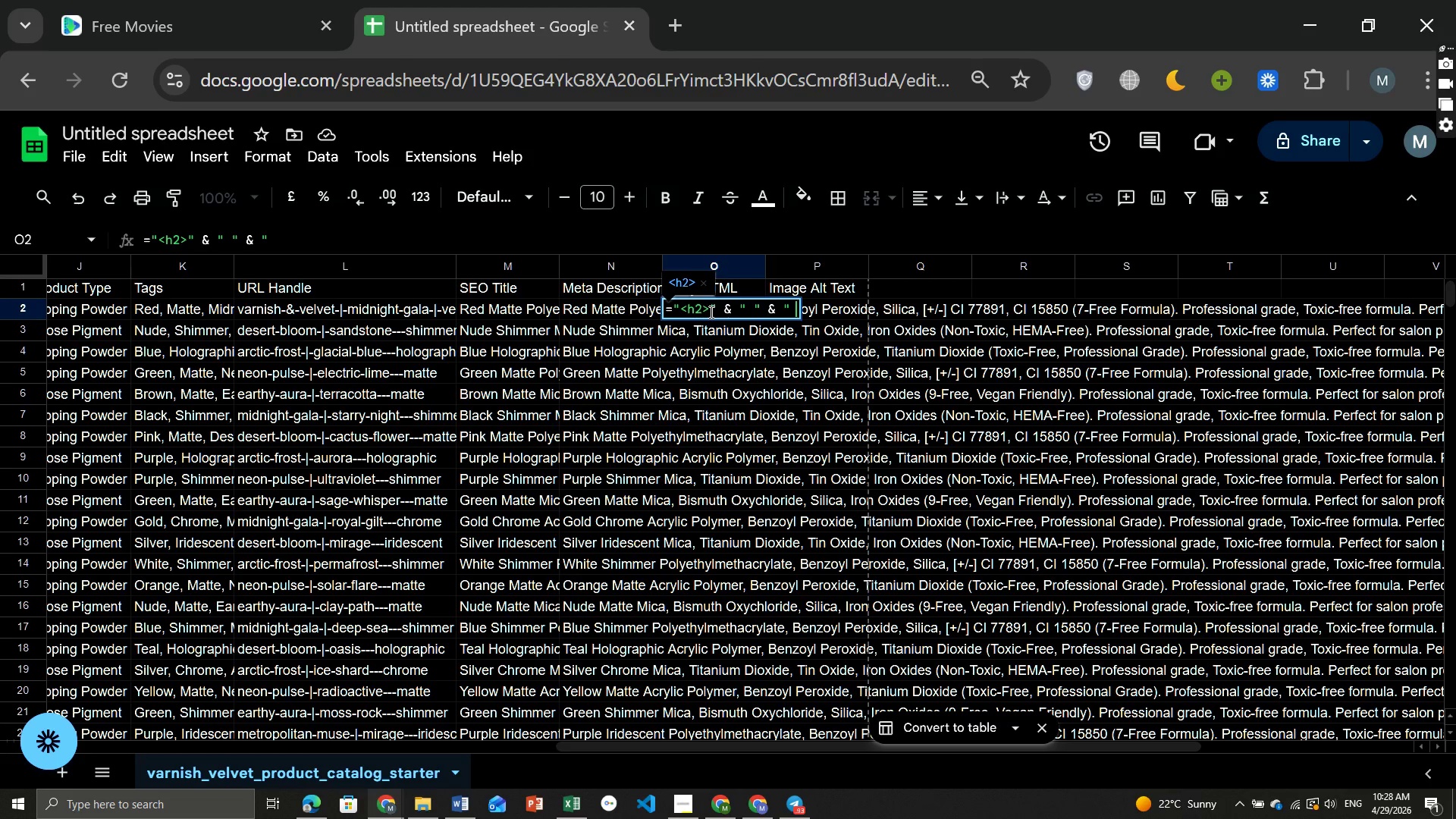 
key(Shift+Quote)
 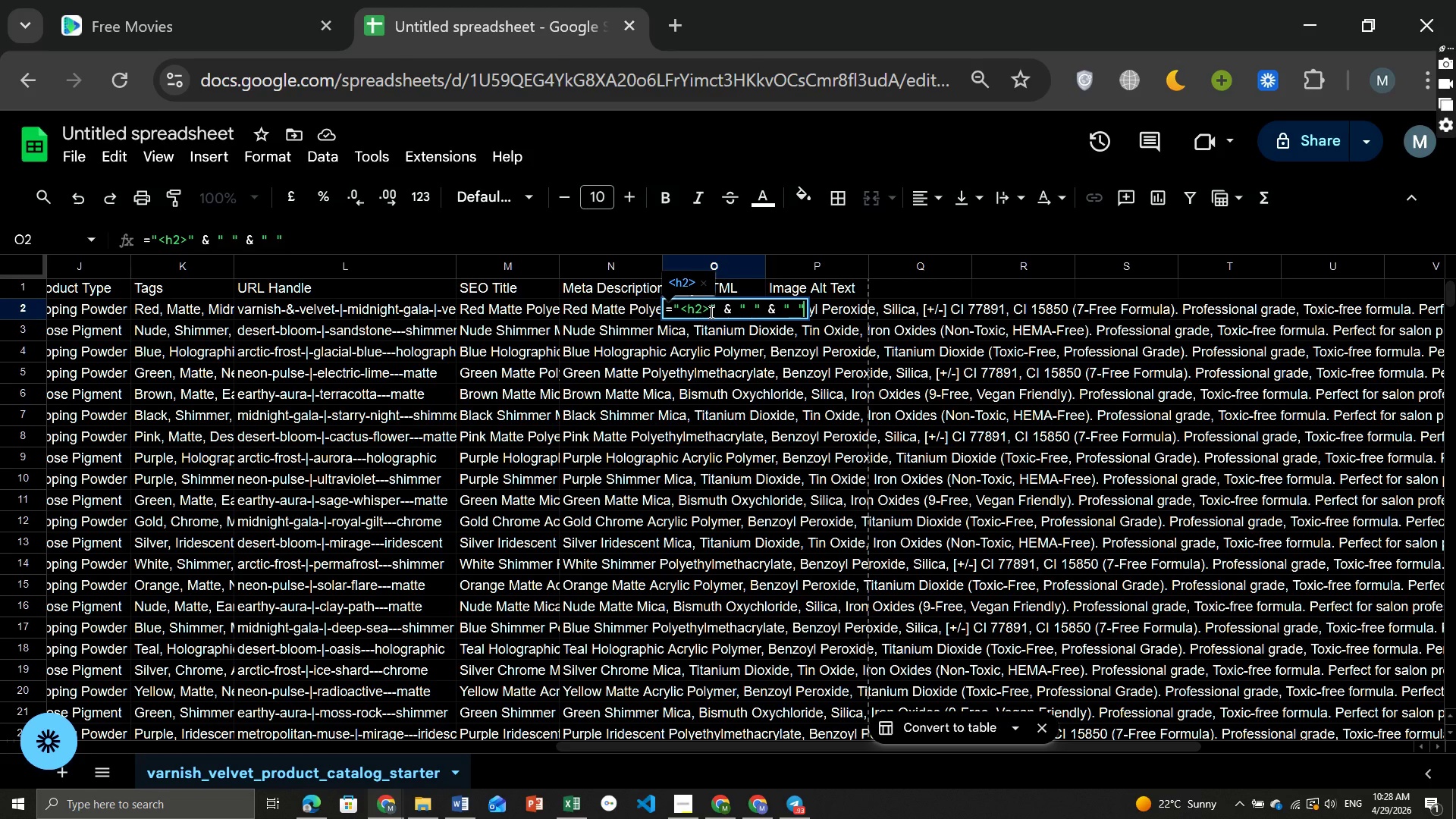 
key(Space)
 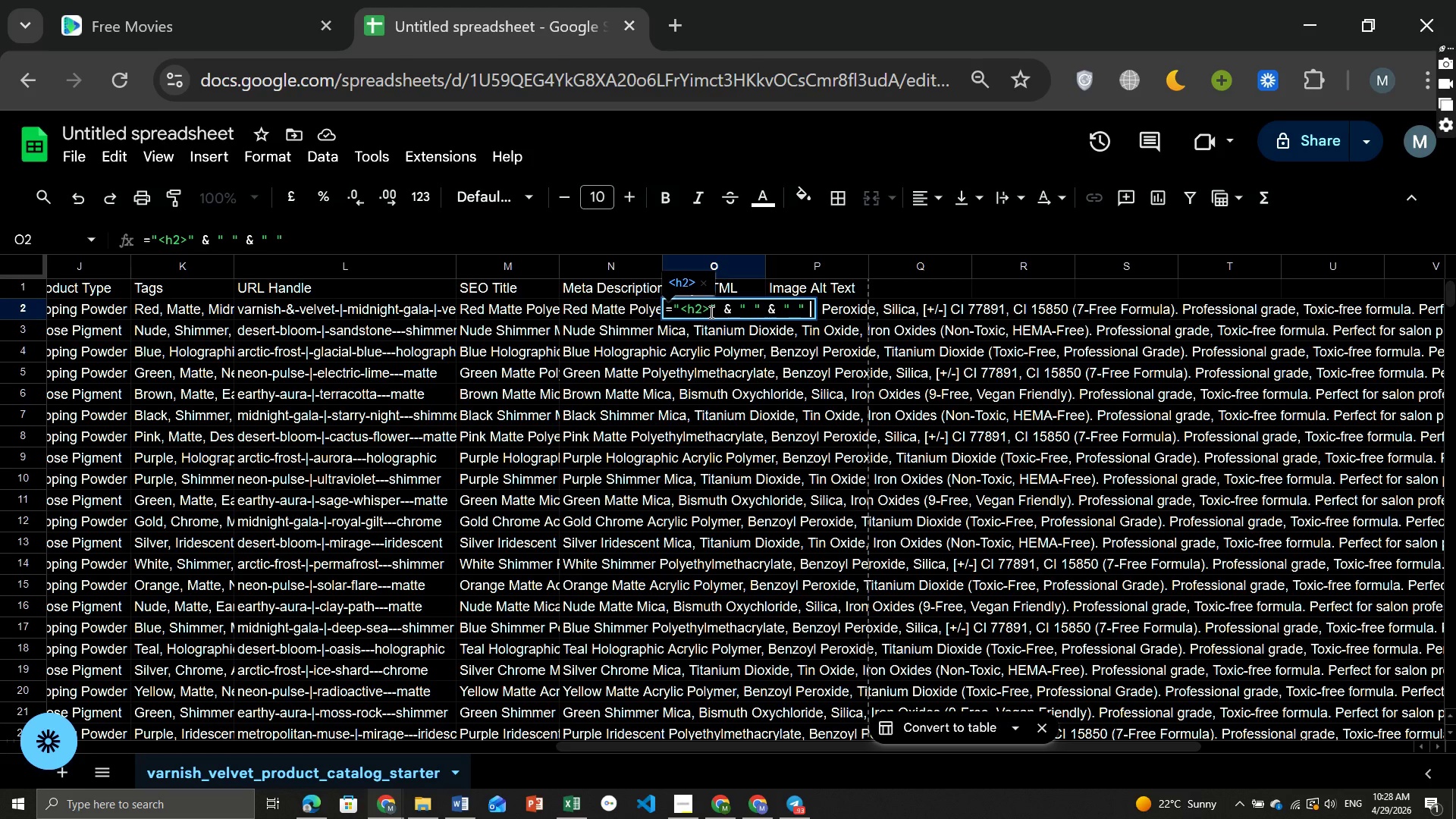 
wait(7.31)
 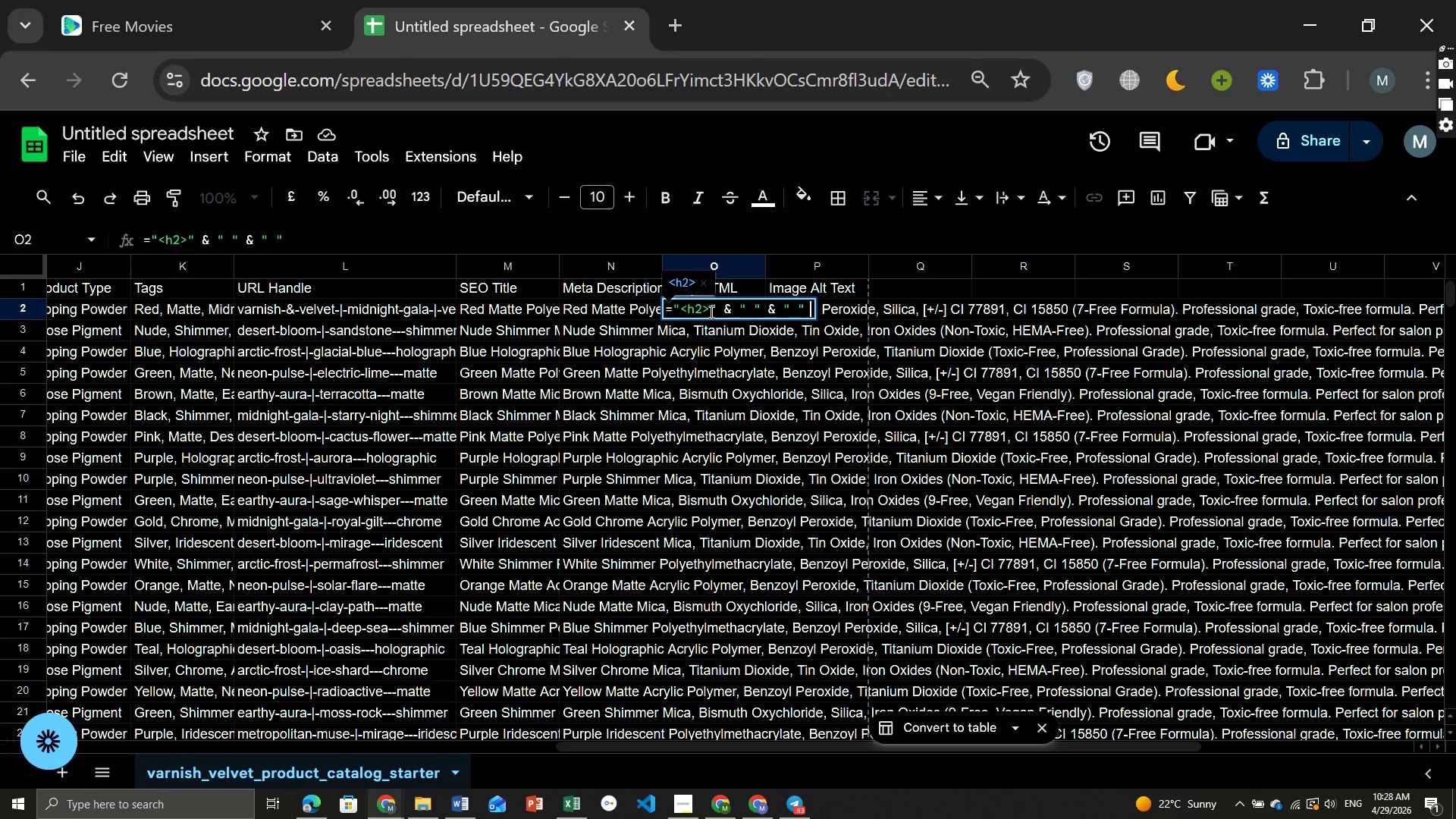 
key(Backspace)
key(Backspace)
key(Backspace)
key(Backspace)
type(C2)
 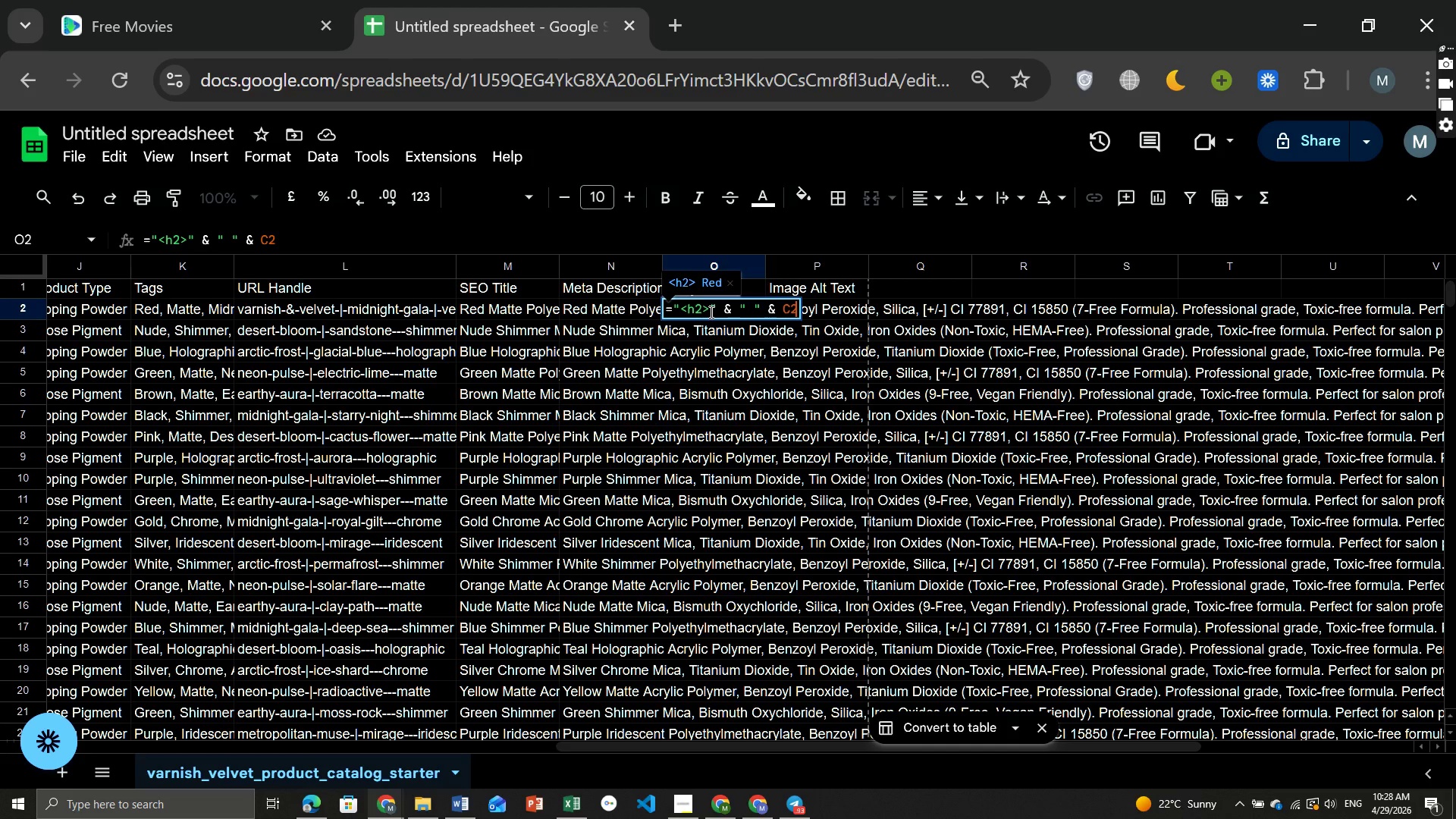 
type( & " " & D2 & " " &)
 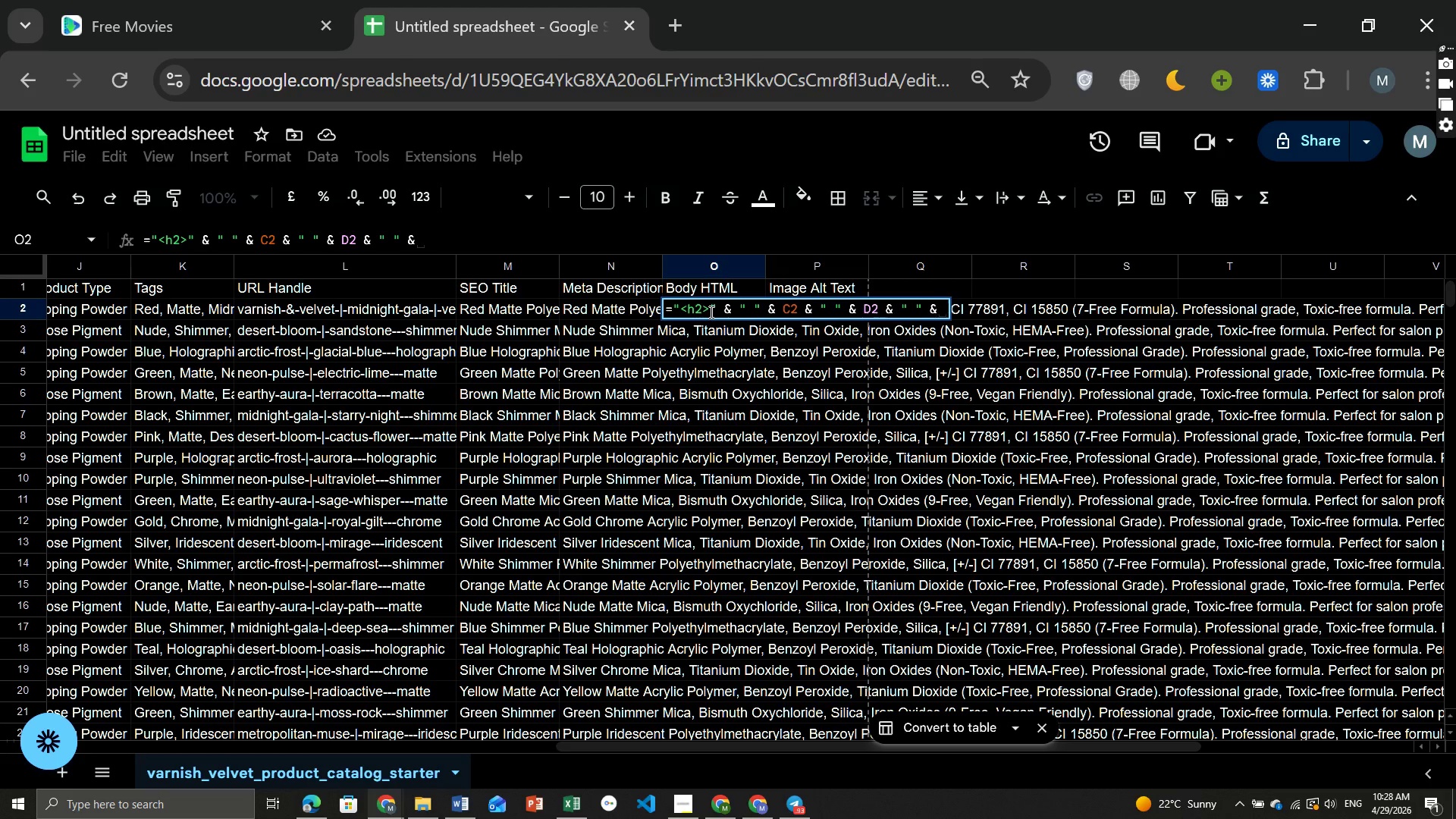 
wait(11.58)
 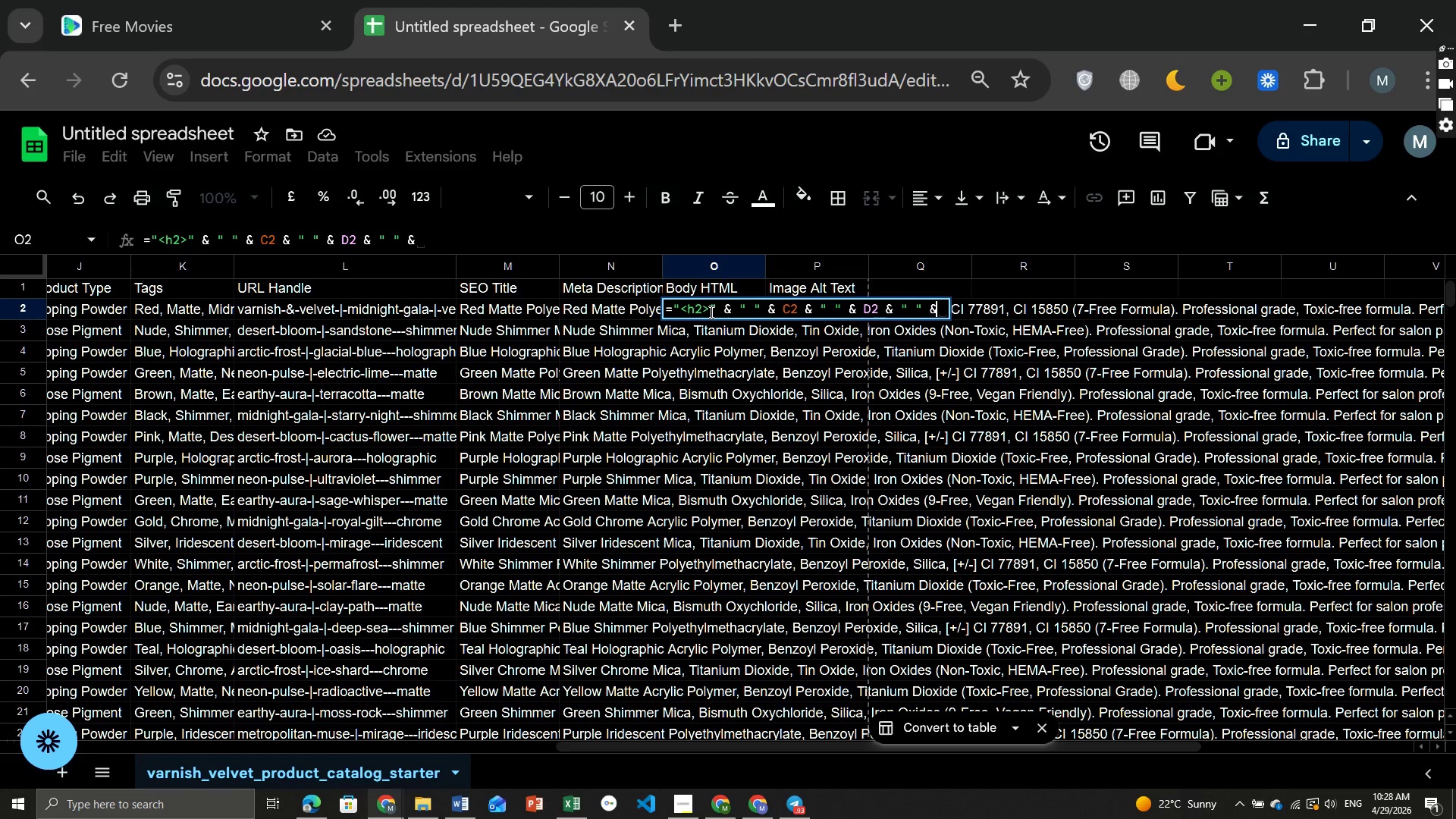 
type( I2)
 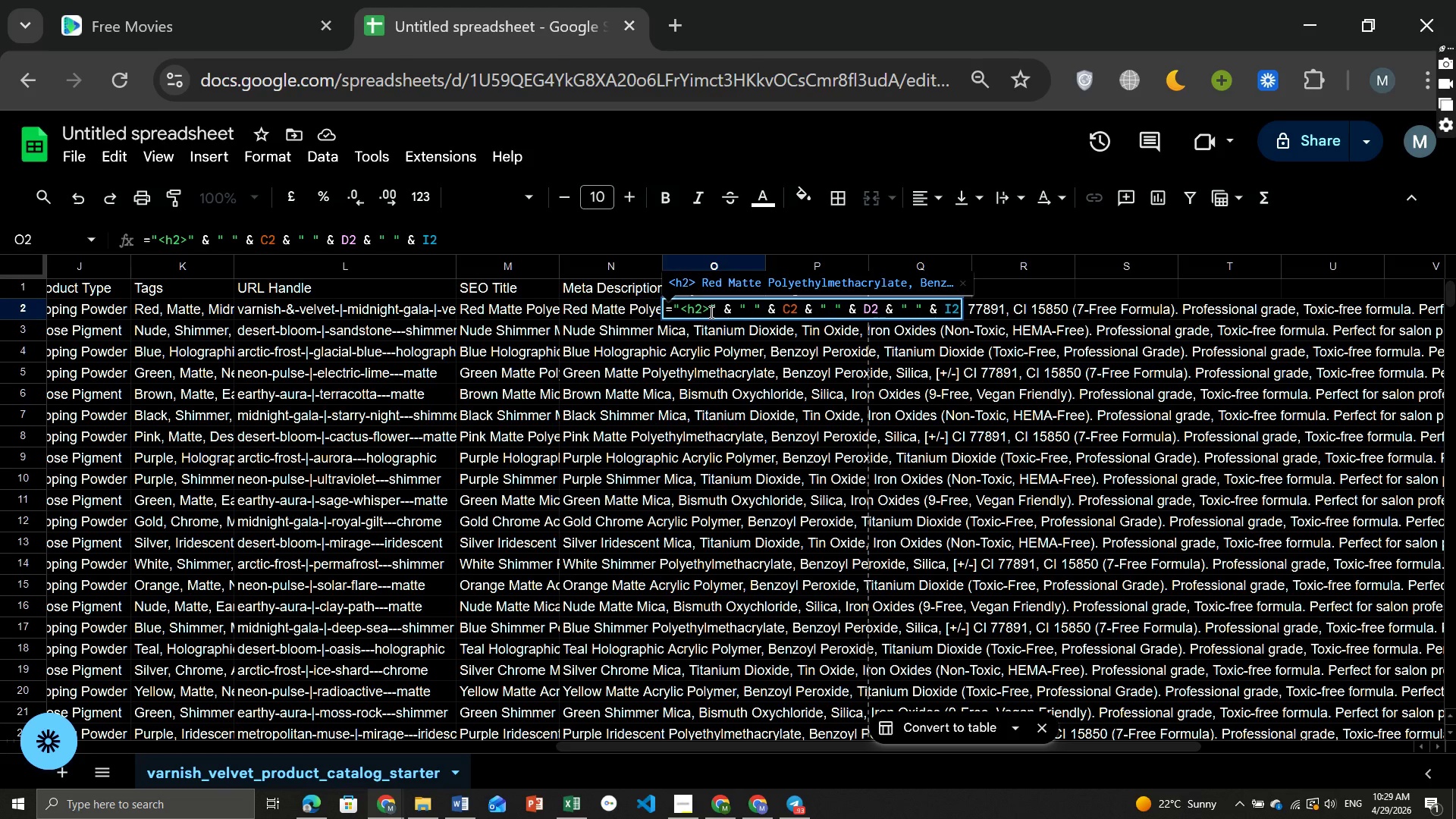 
key(Space)
 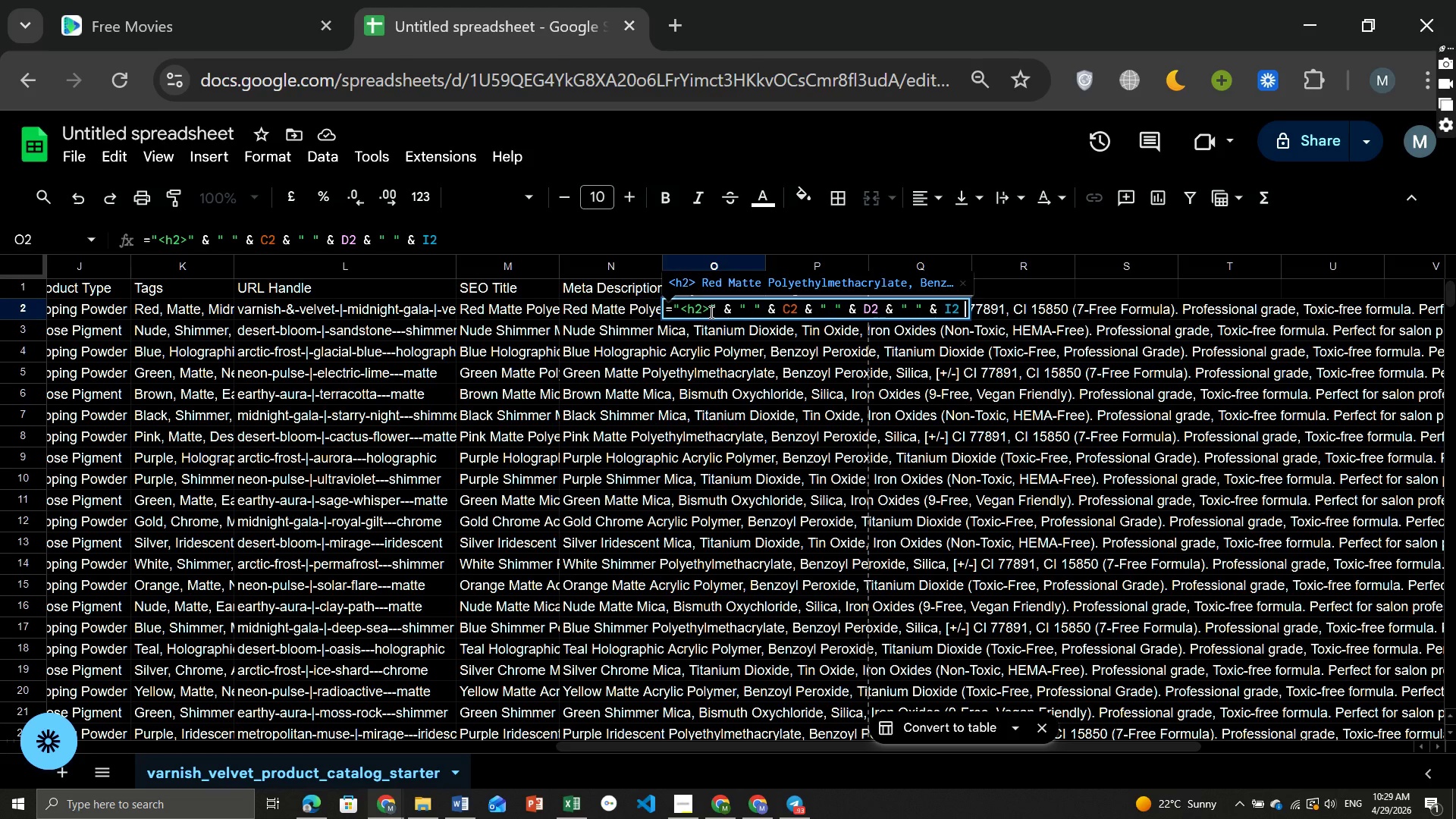 
key(Shift+7)
 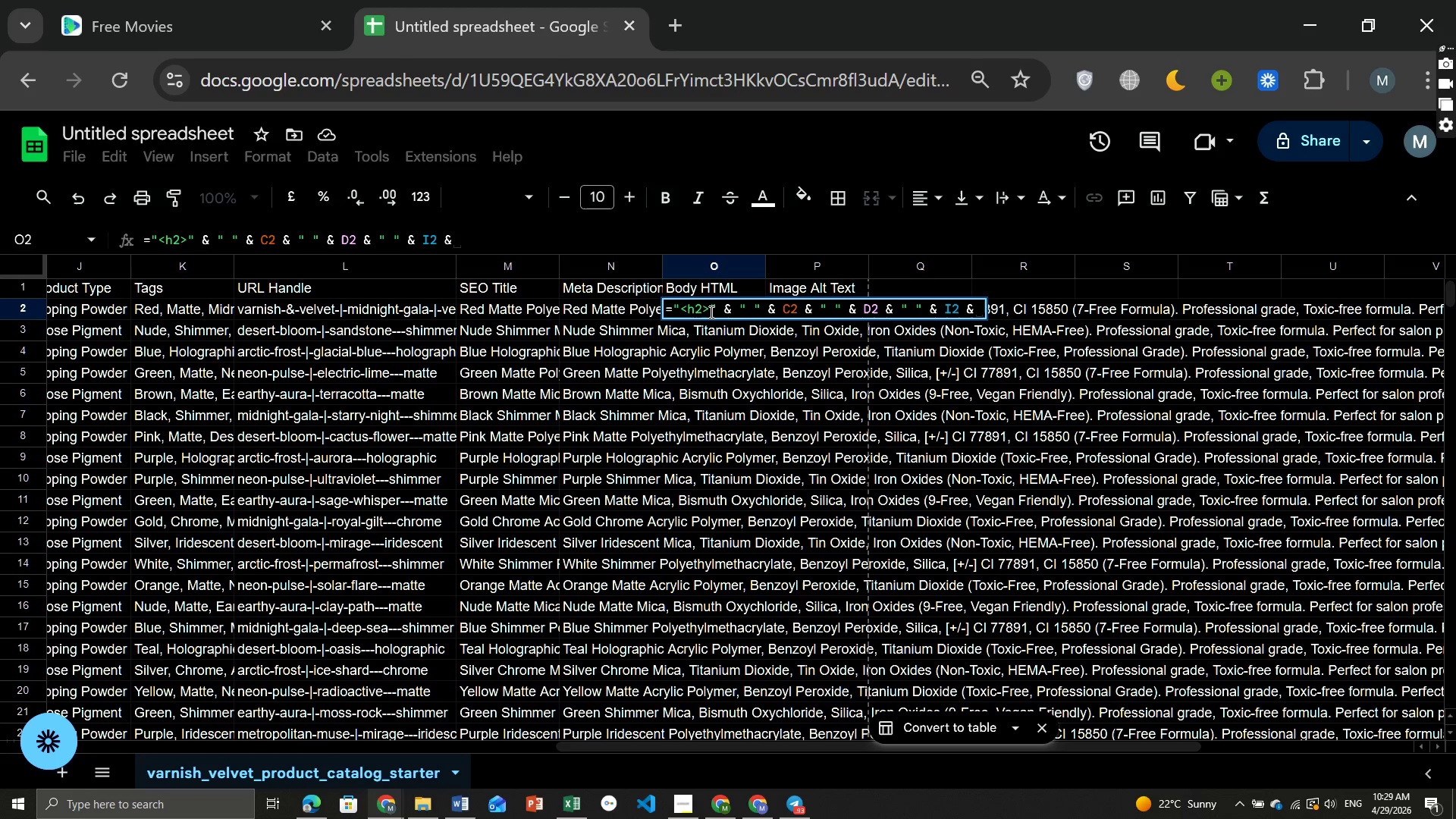 
key(Space)
 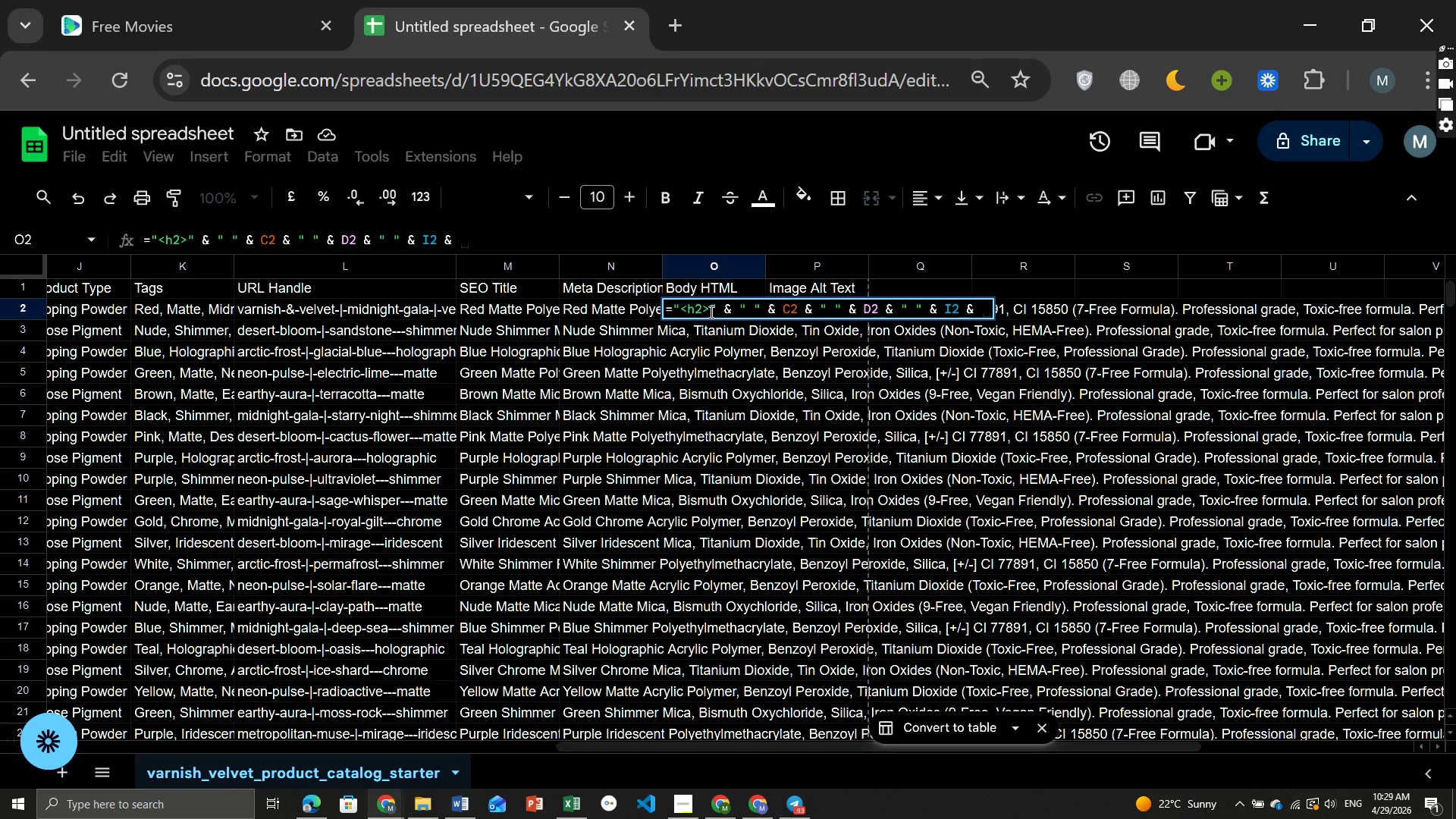 
wait(12.16)
 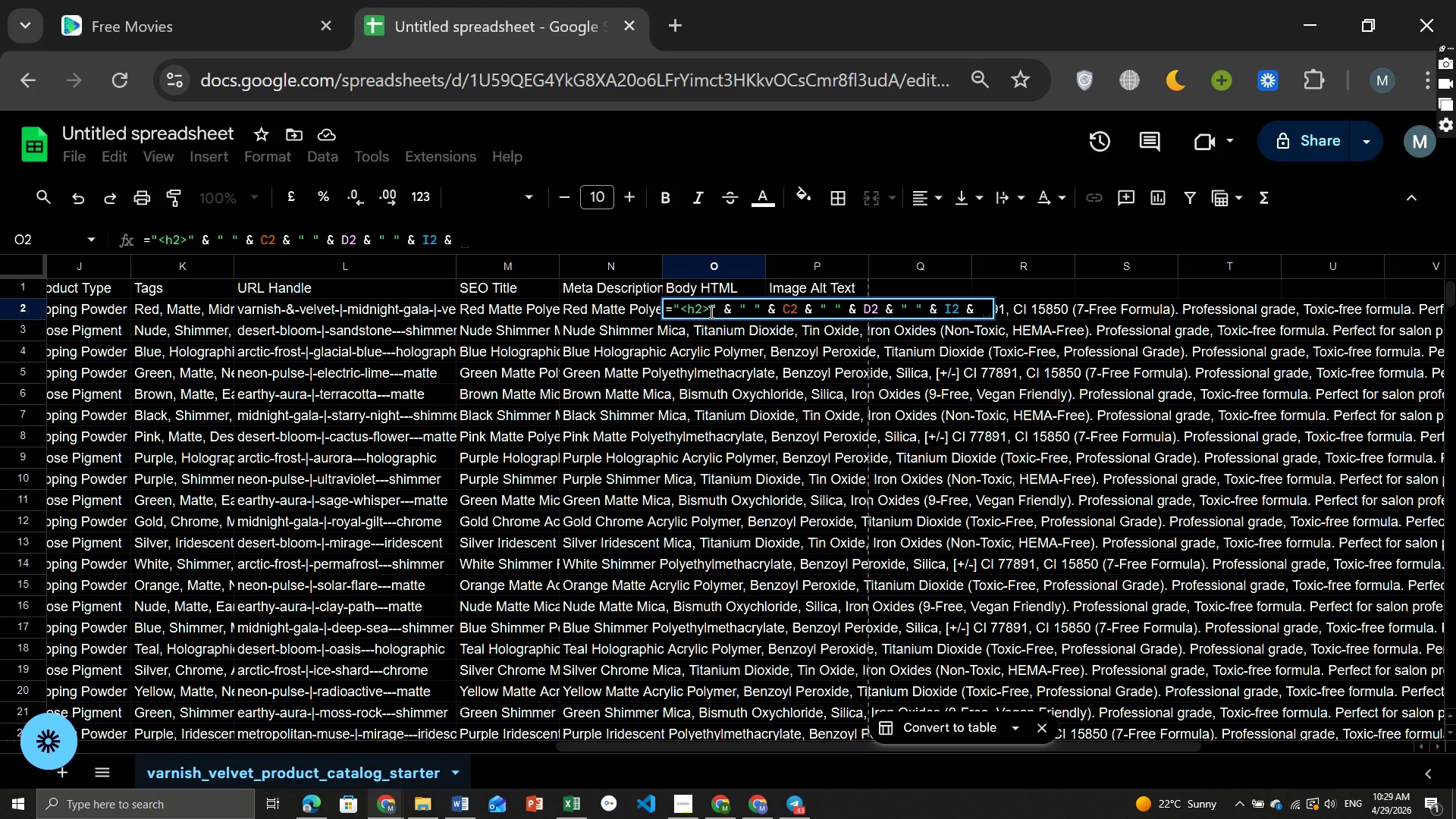 
type("<H2)
key(Backspace)
key(Backspace)
type(h2>)
 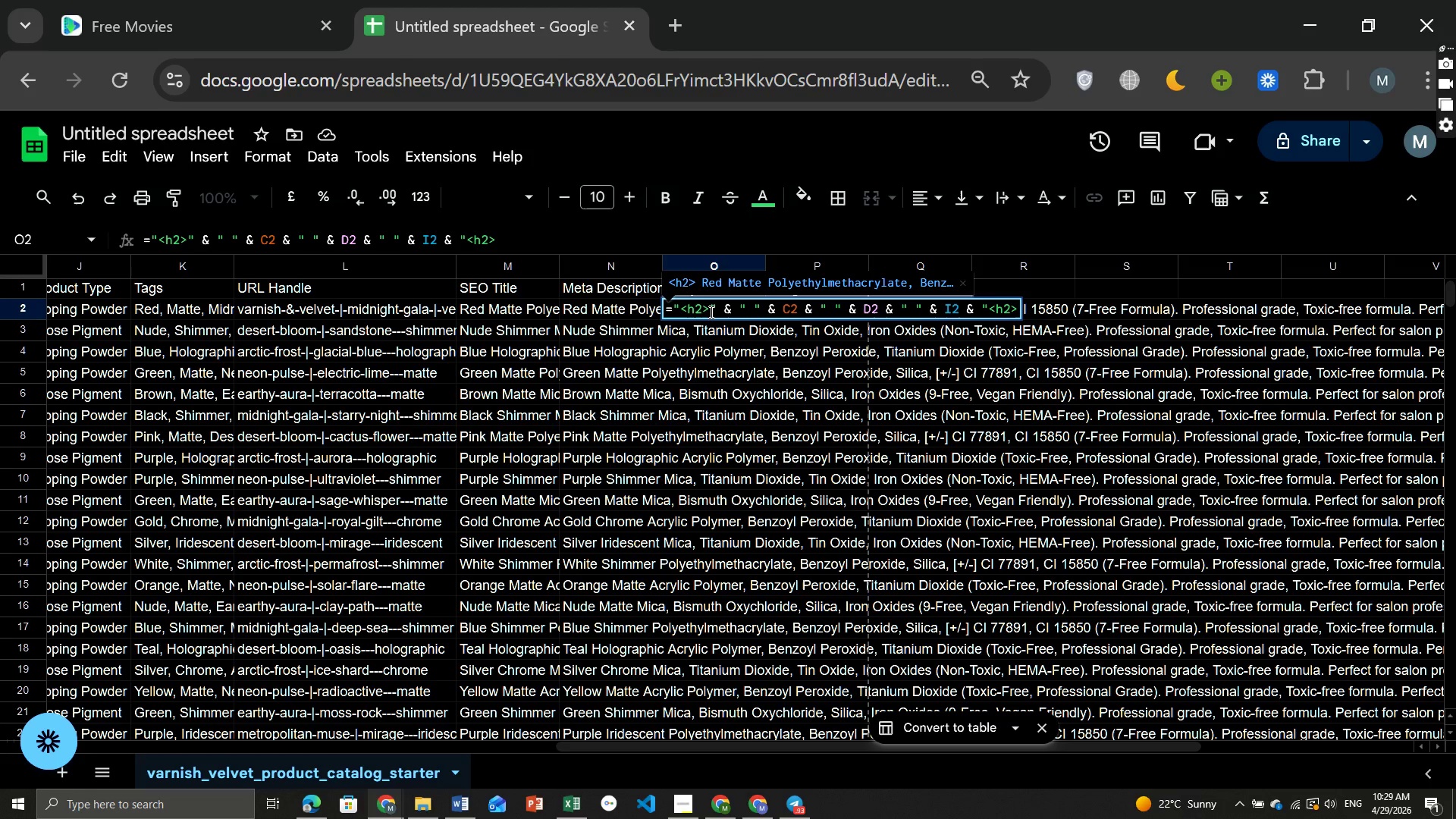 
key(Shift+Comma)
 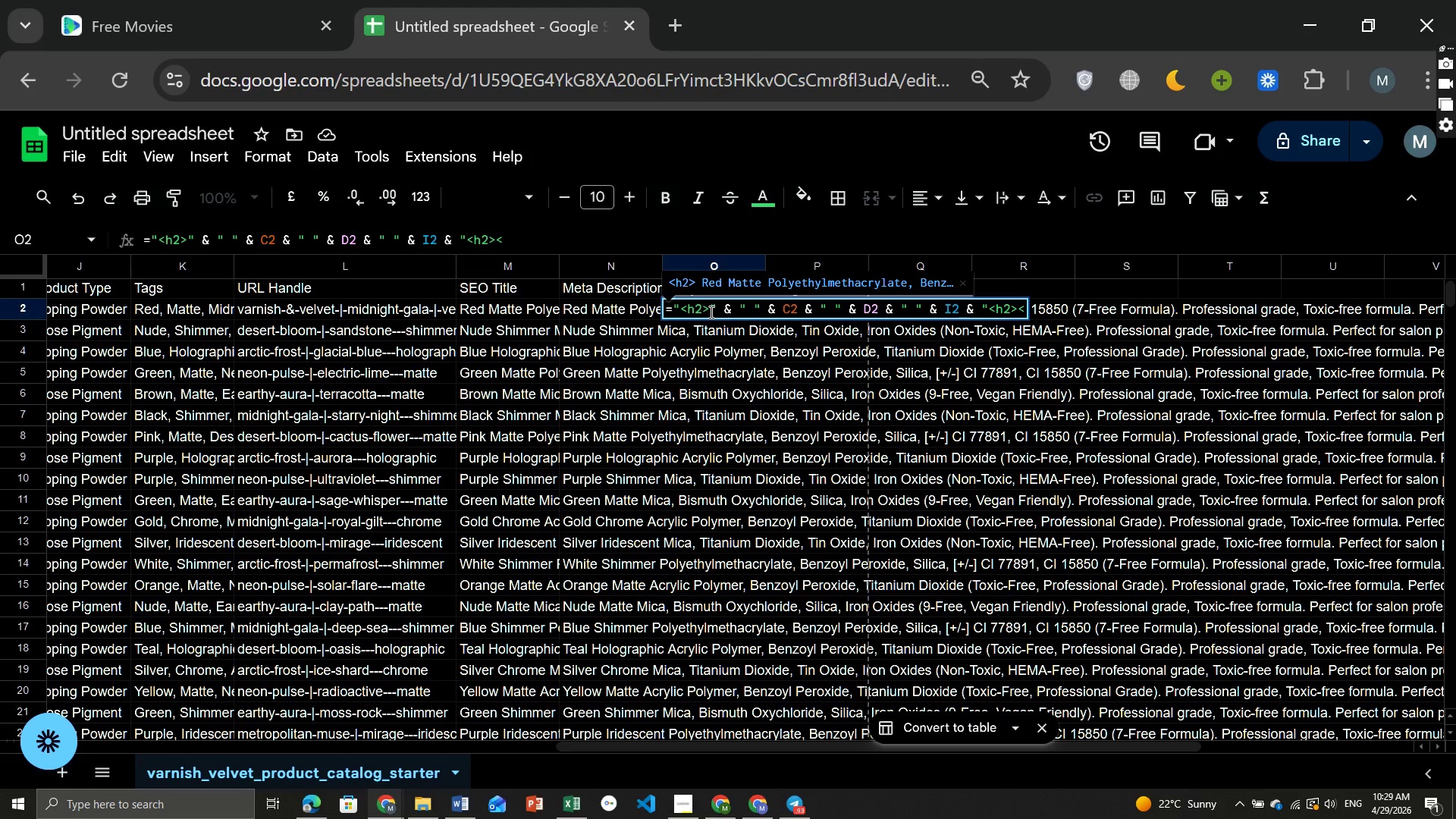 
key(P)
 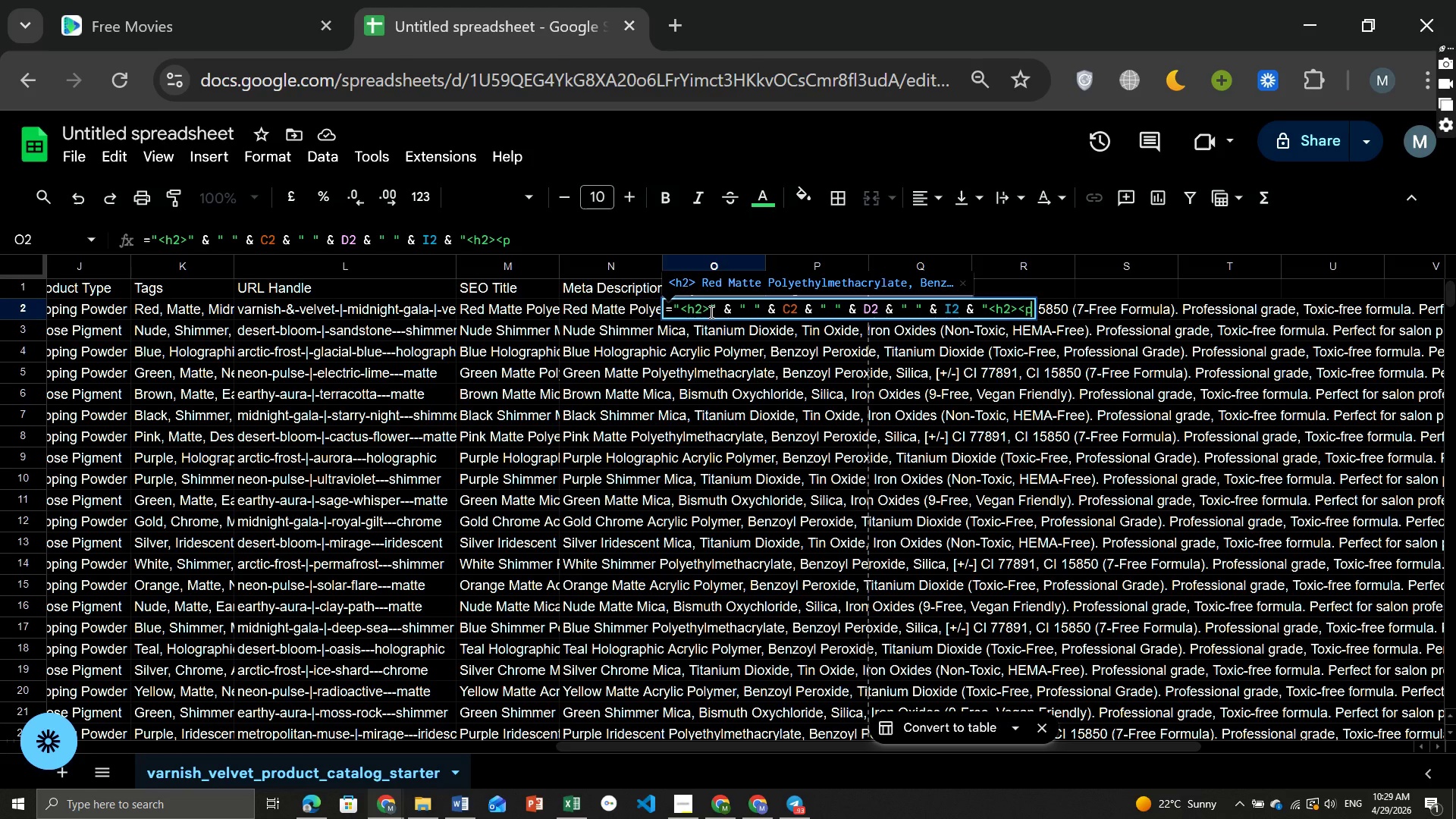 
key(Shift+Period)
 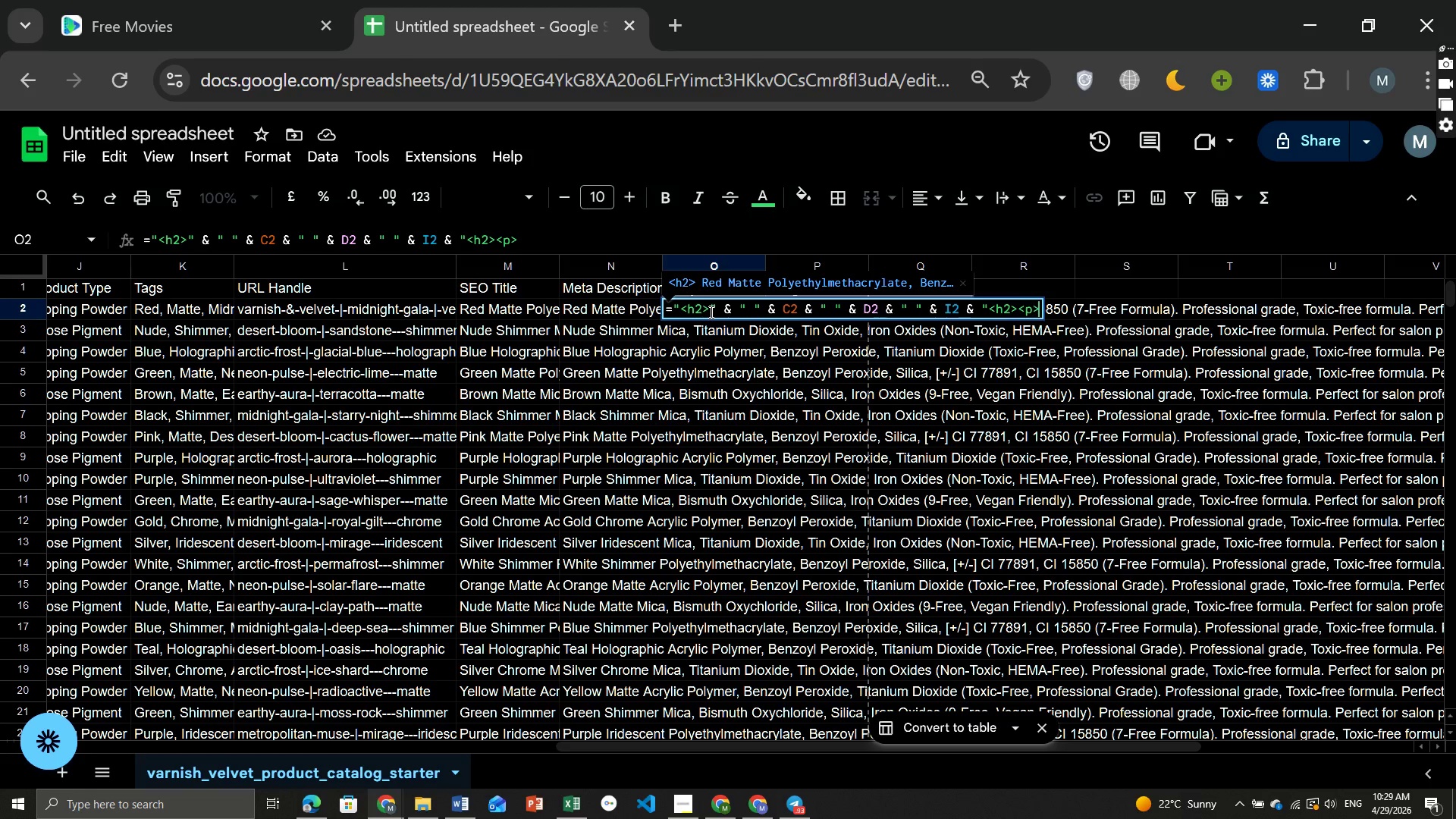 
type(<strong)
 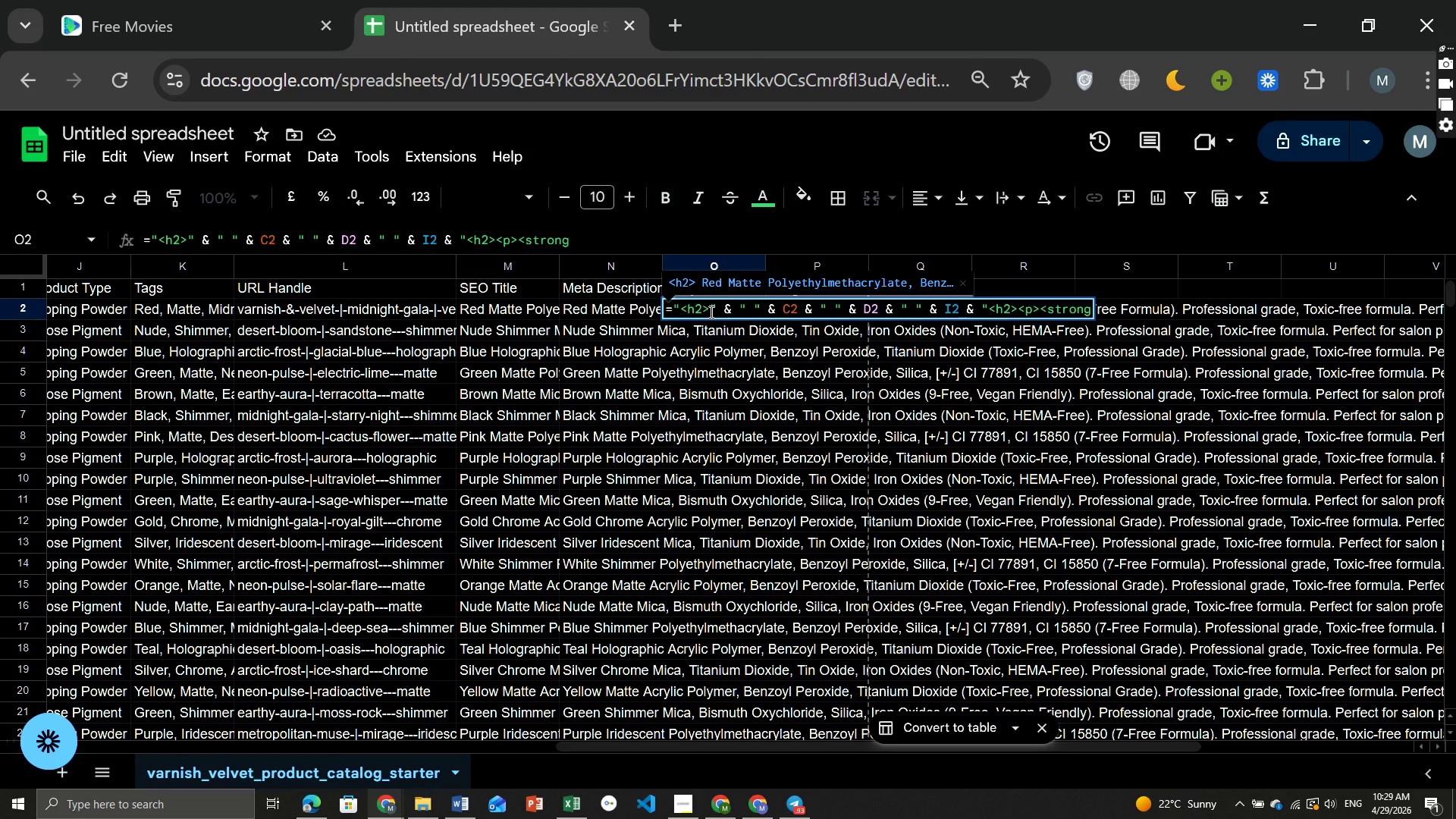 
type(>Collection)
 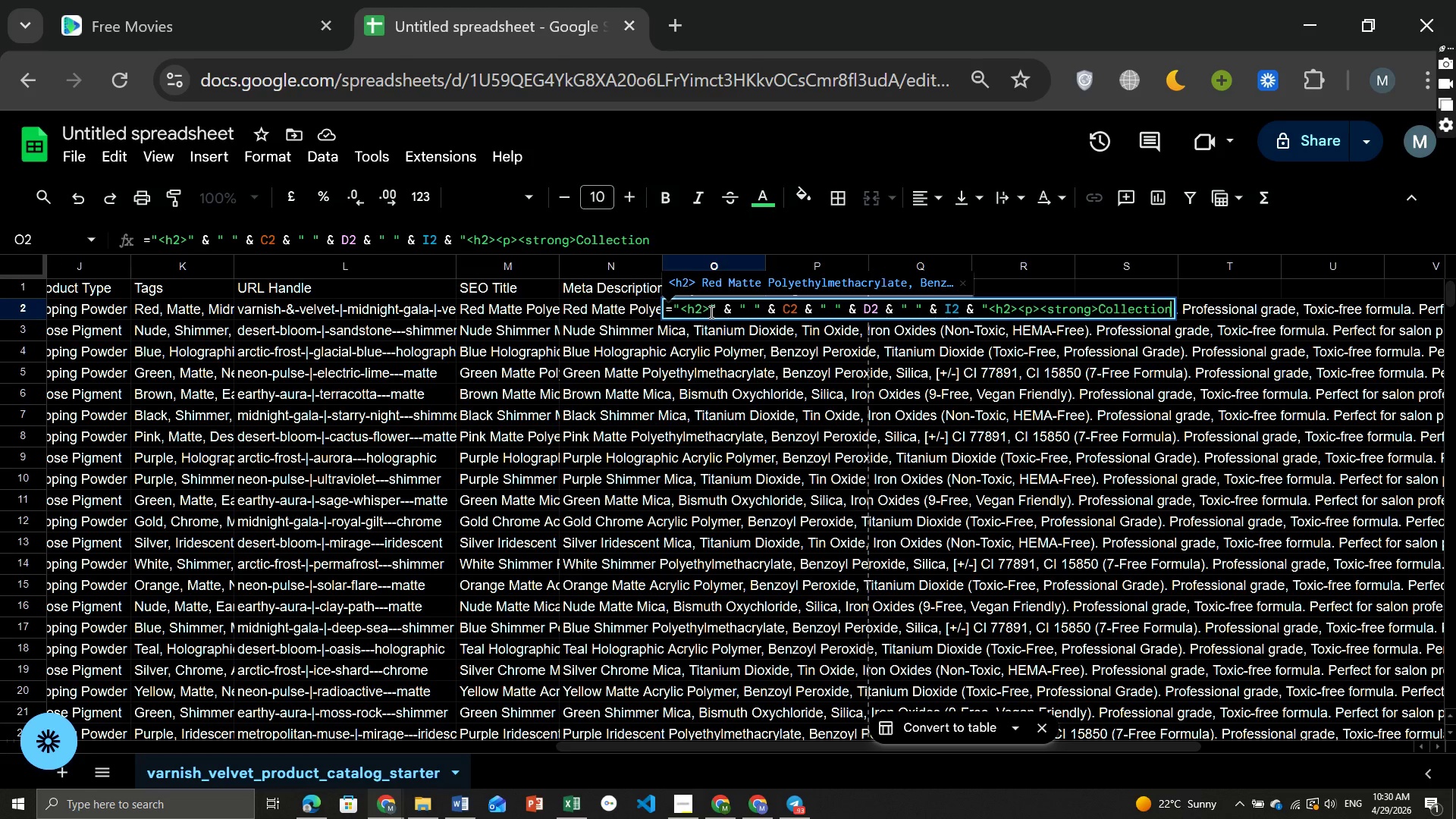 
type(: </strong>)
 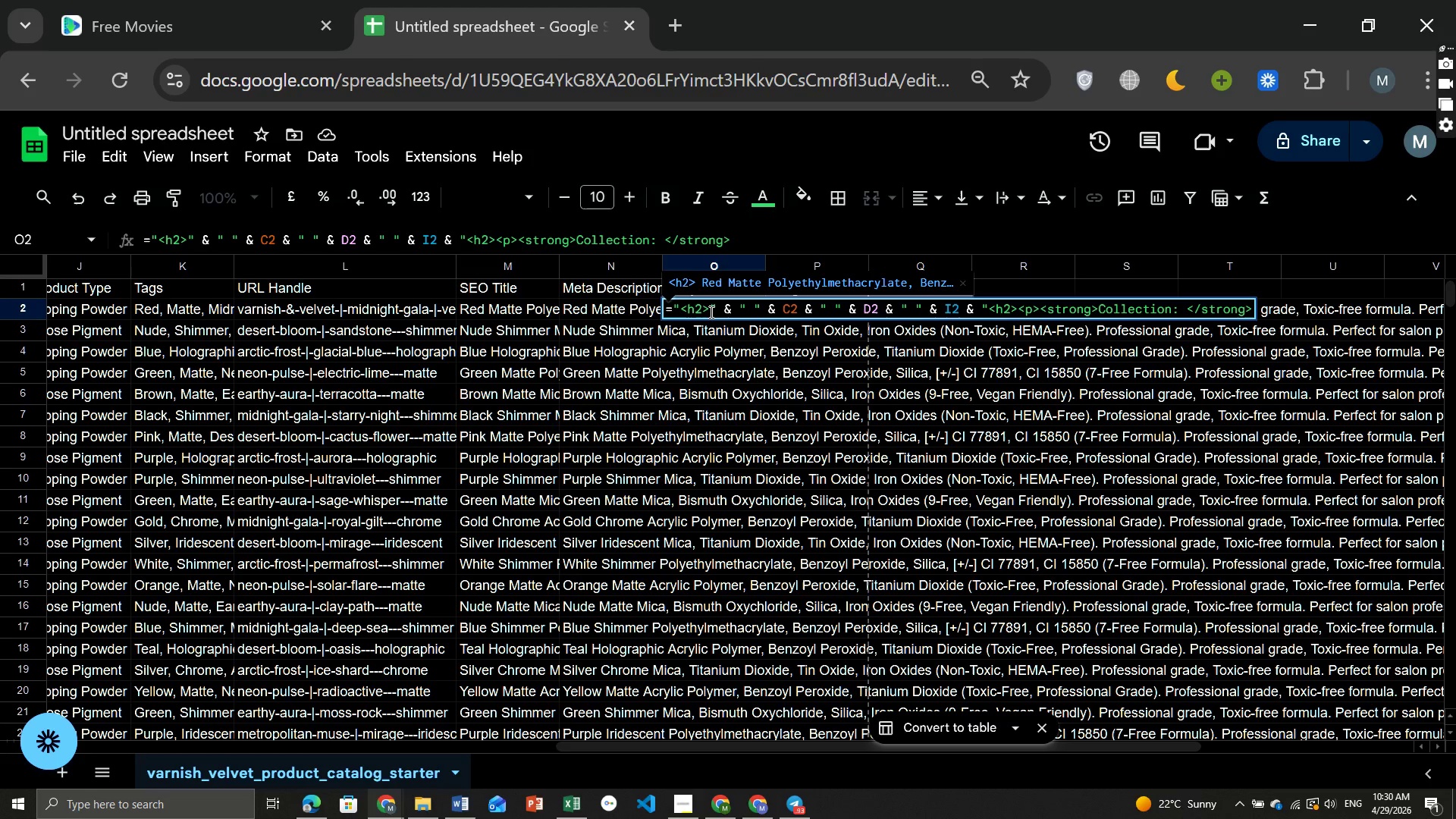 
wait(9.27)
 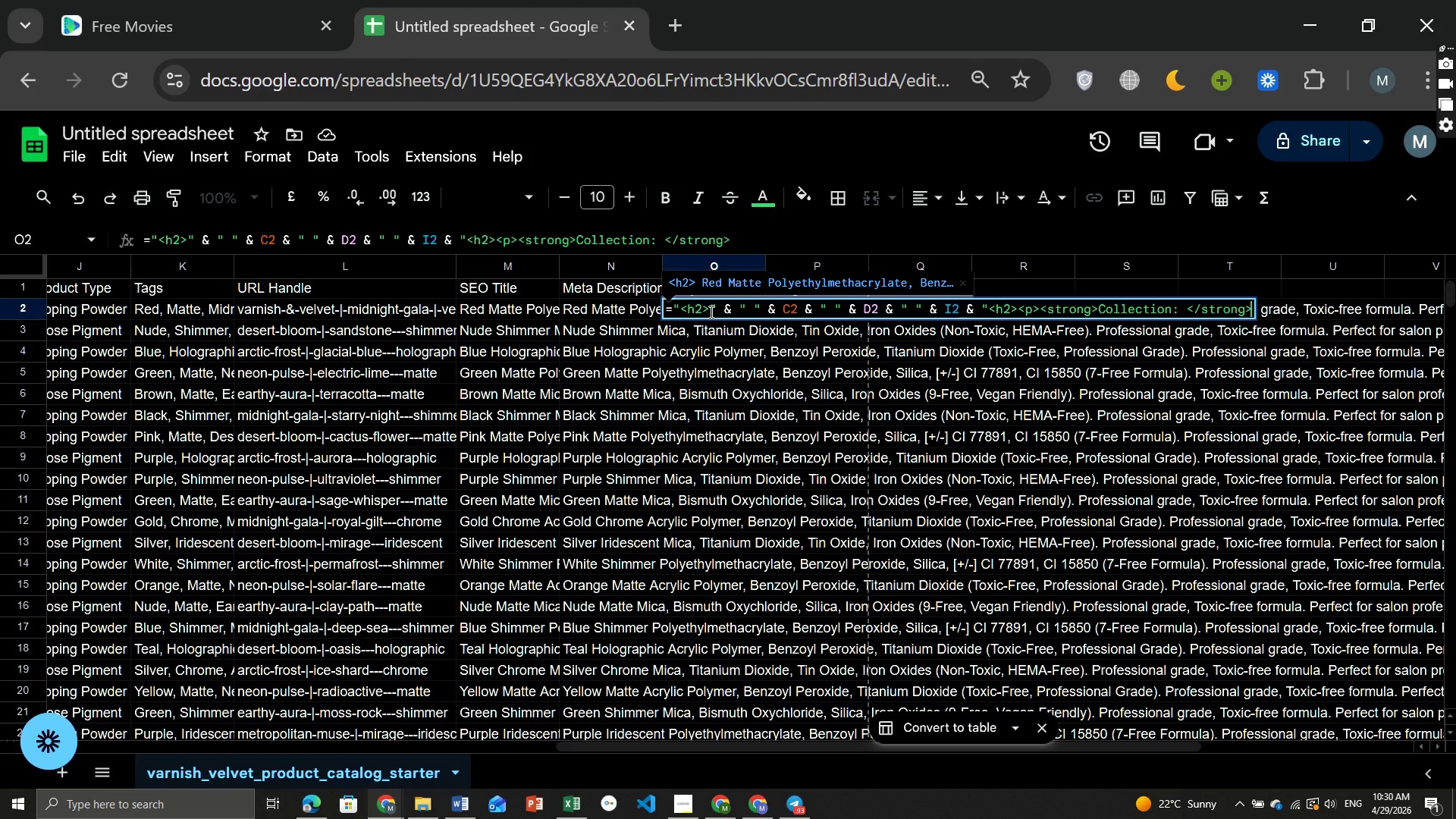 
key(Space)
 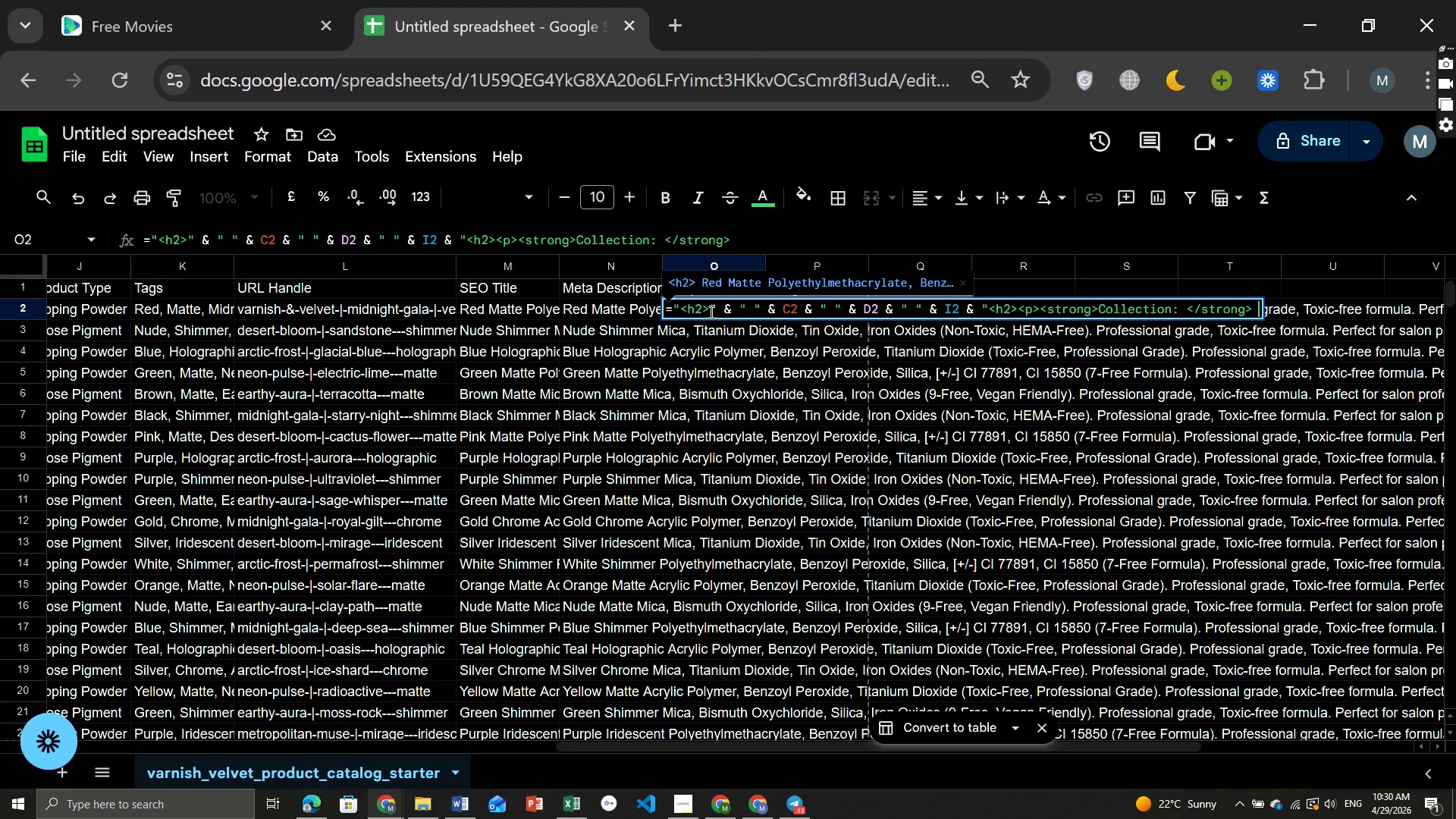 
key(Shift+ShiftRight)
 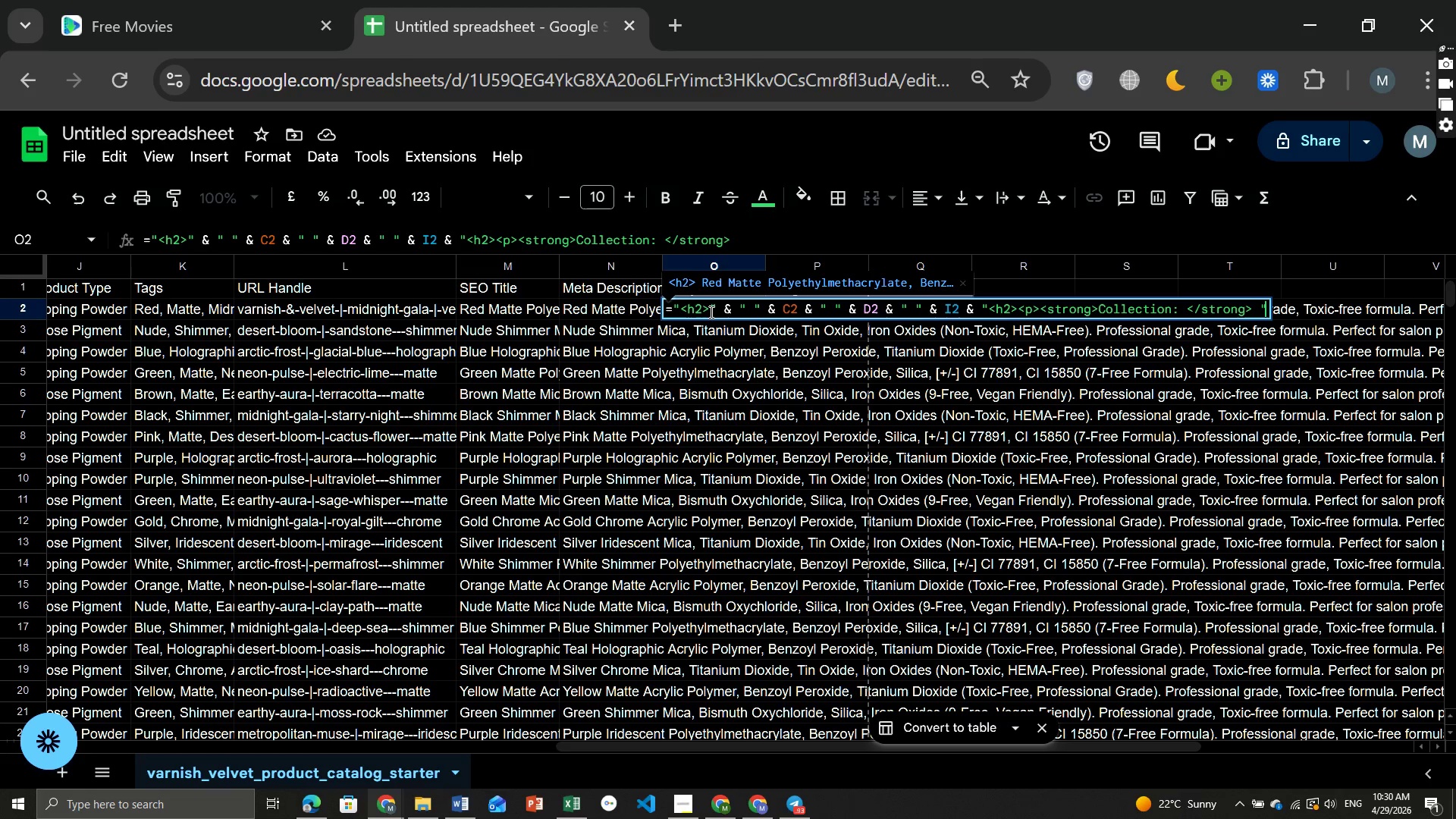 
key(Shift+Quote)
 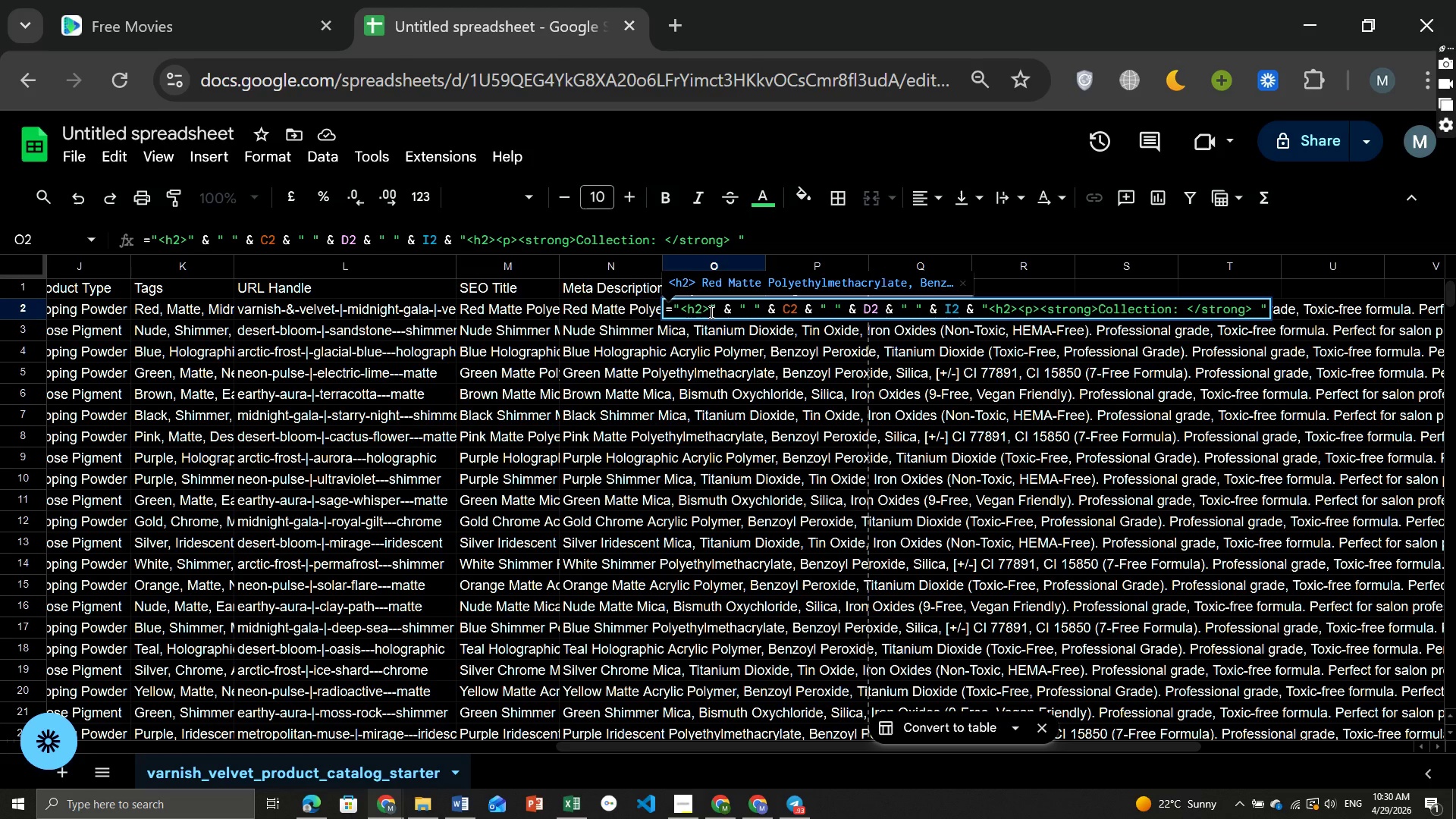 
key(Space)
 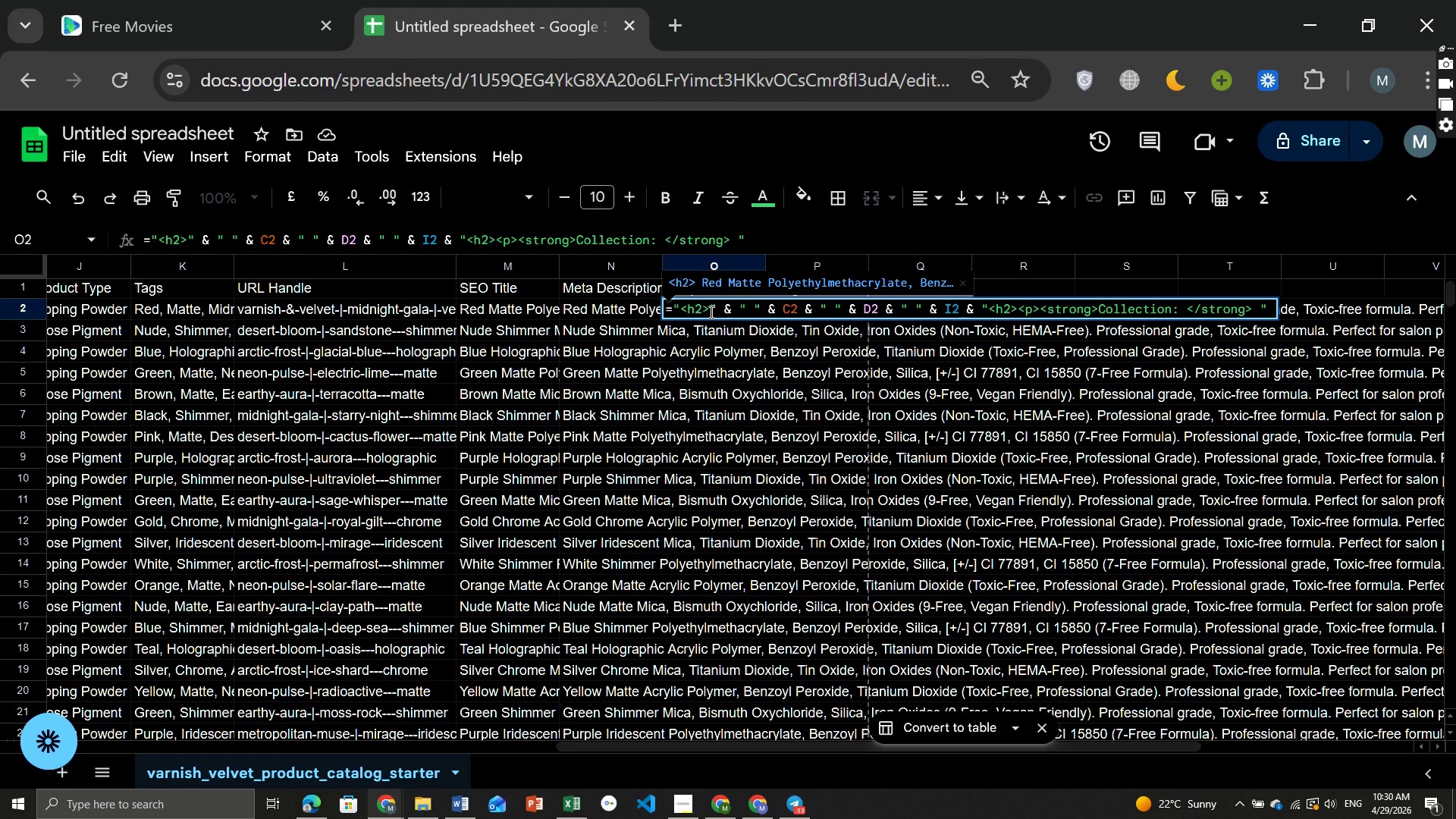 
key(Shift+7)
 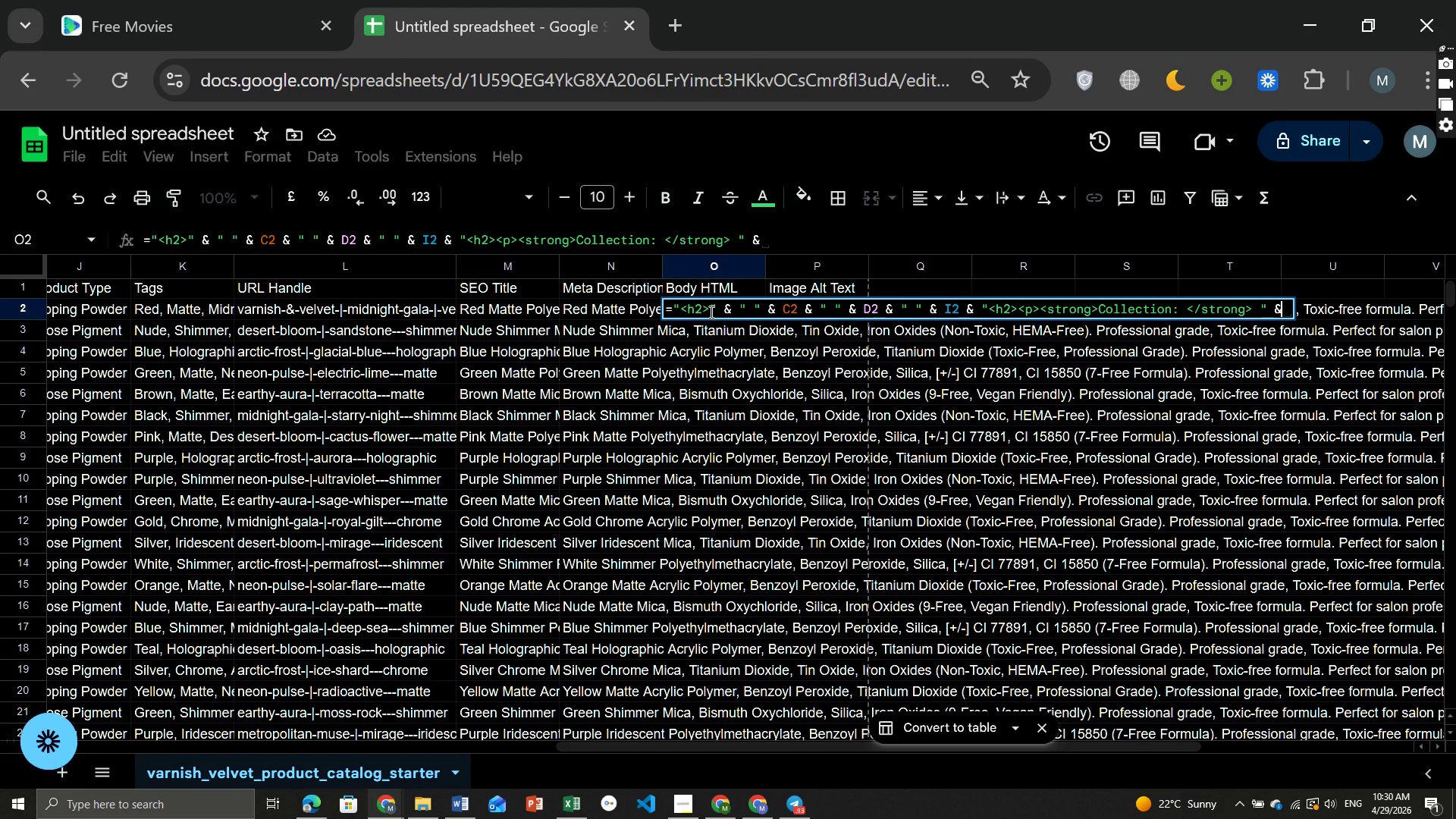 
type( A2 & "<p)
 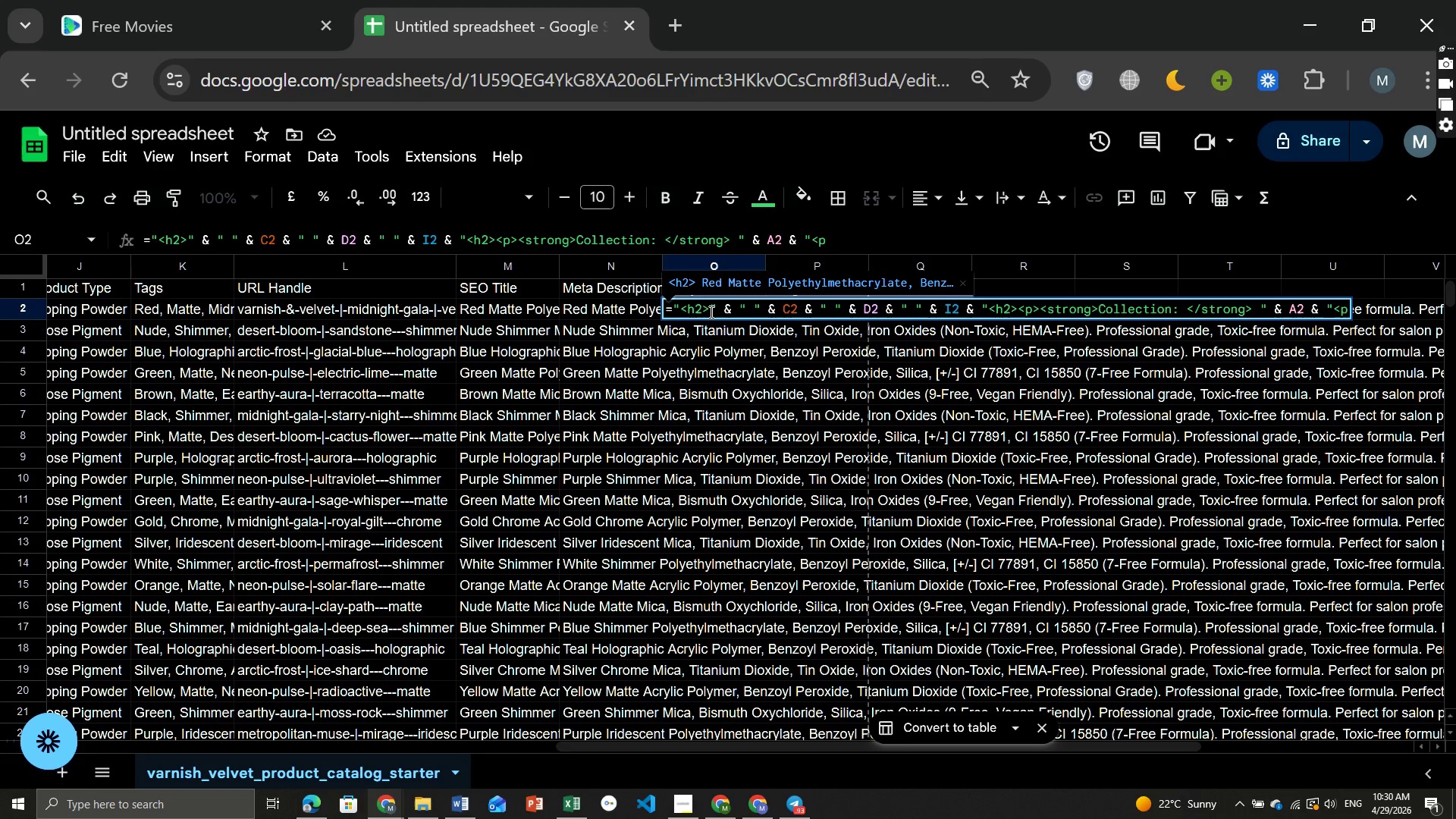 
hold_key(key=ShiftRight, duration=1.53)
 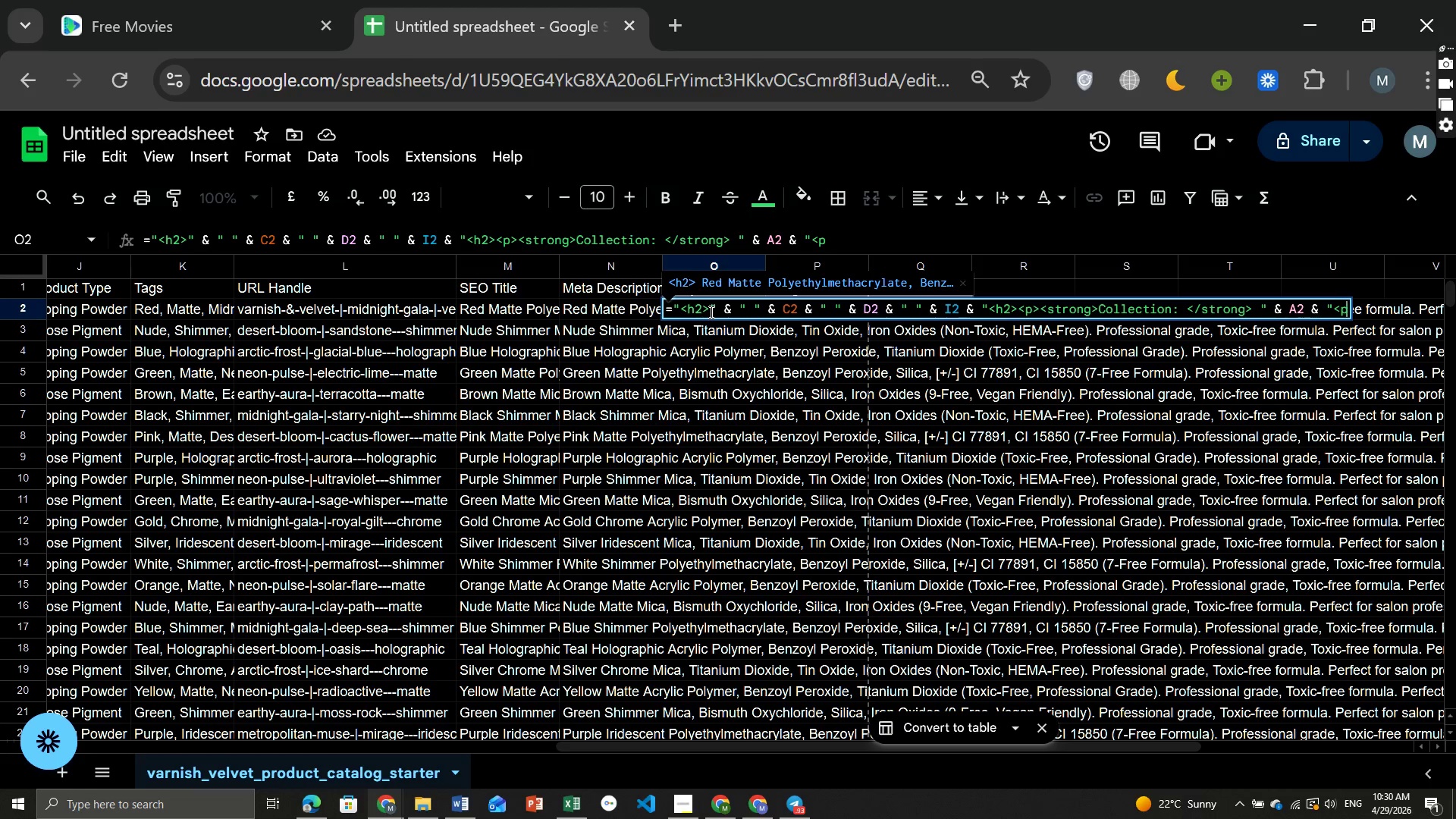 
hold_key(key=ShiftRight, duration=1.5)
 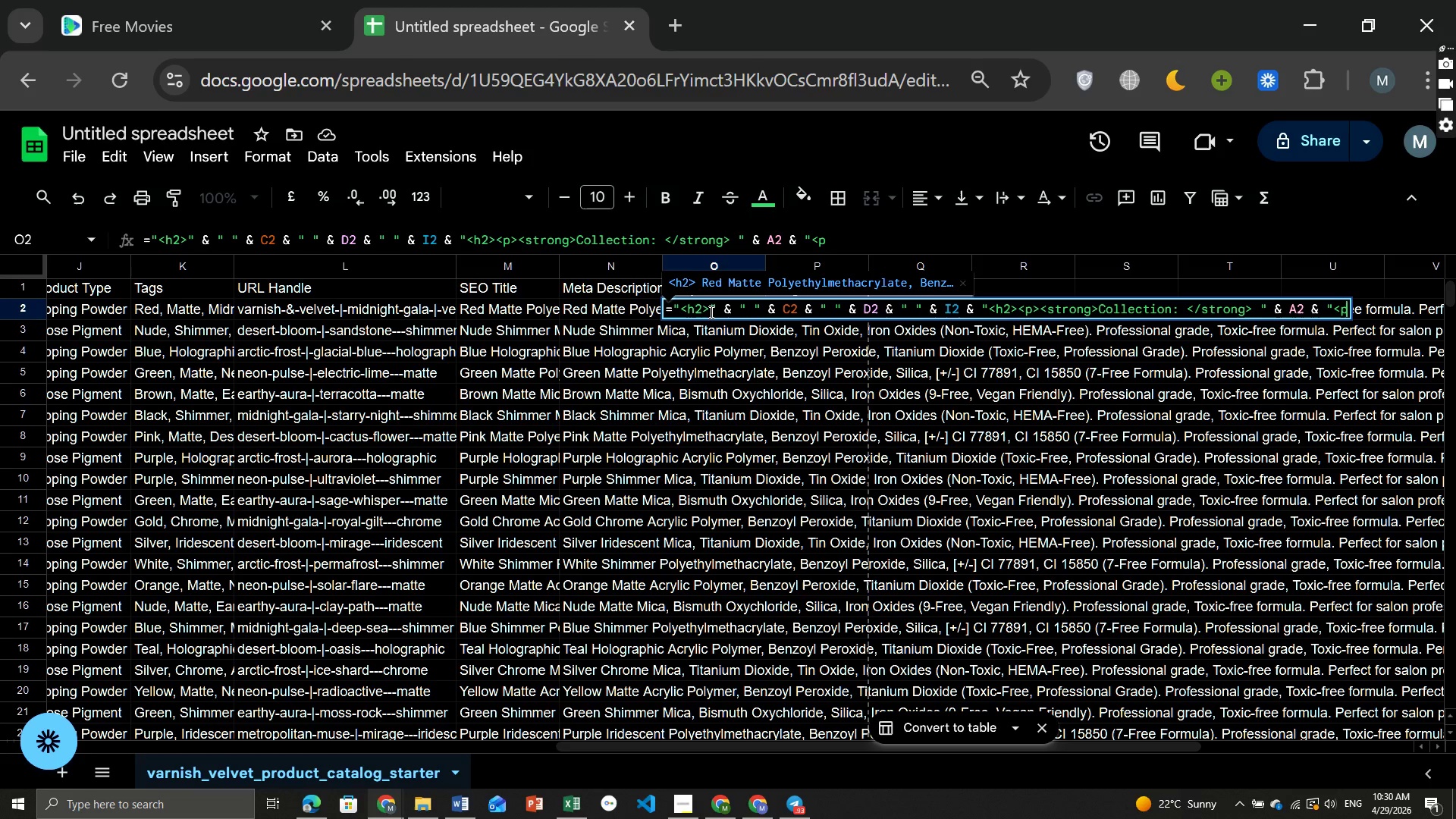 
hold_key(key=ShiftRight, duration=1.24)
 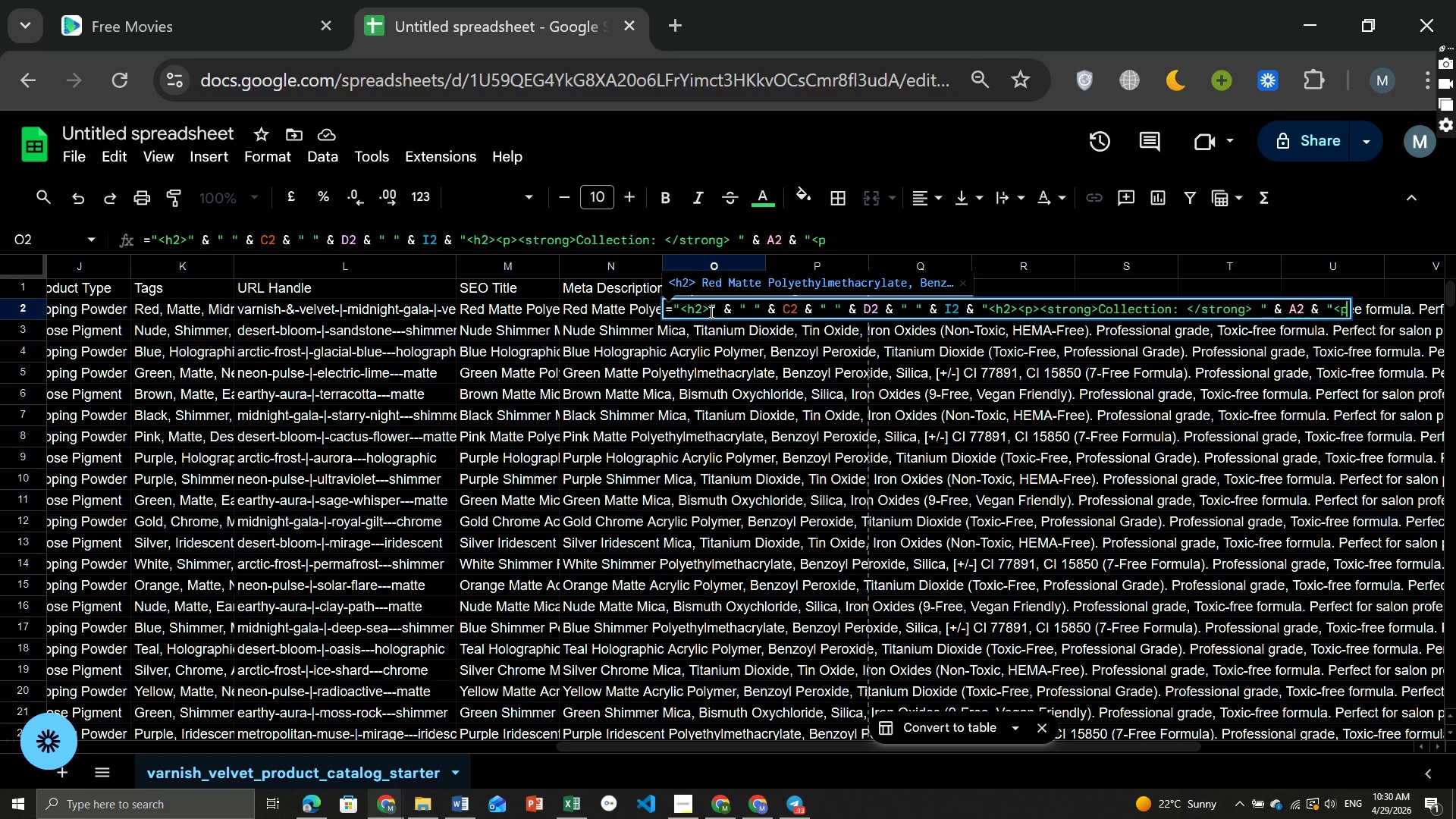 
key(Backspace)
 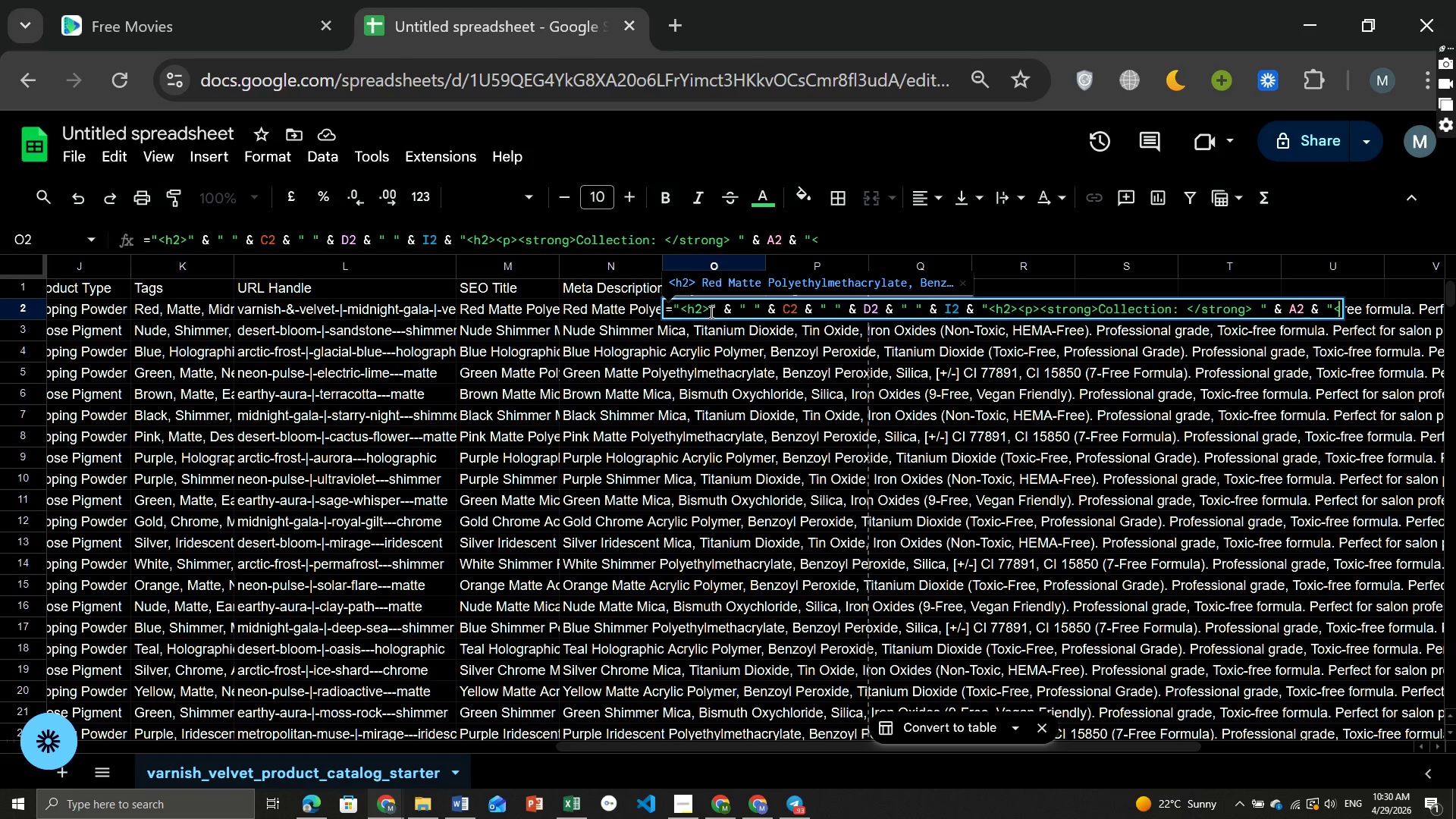 
key(Slash)
 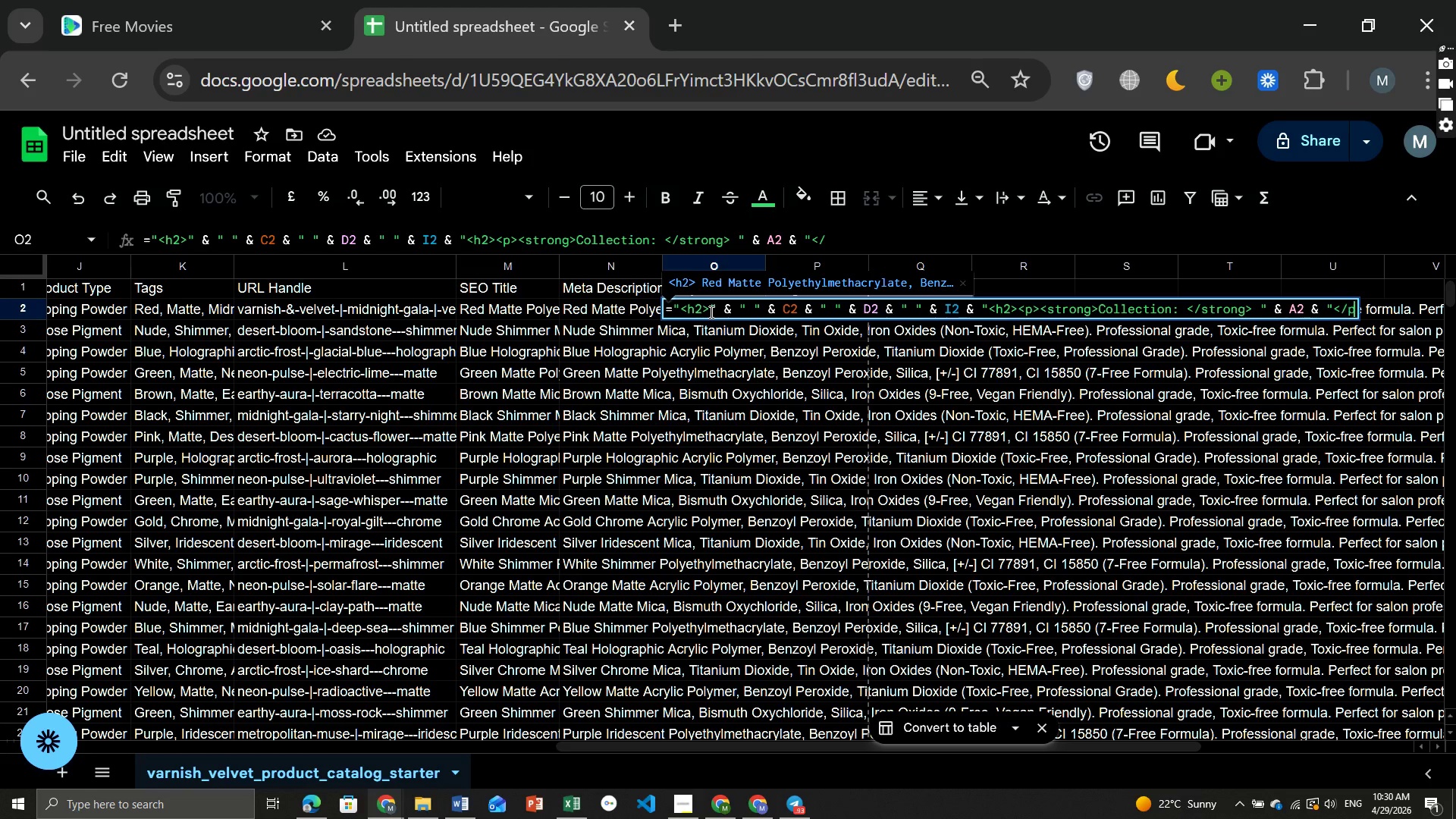 
key(P)
 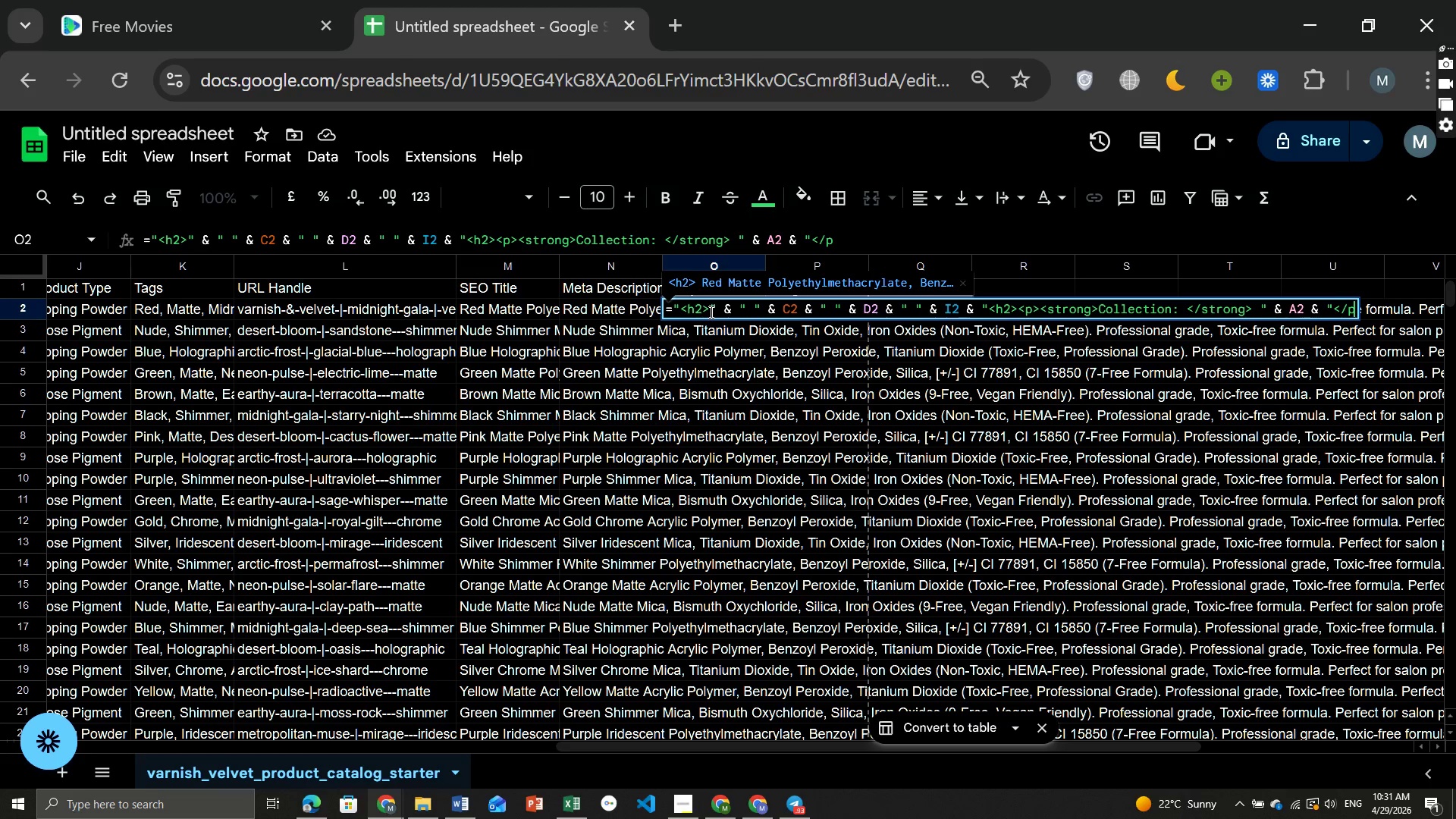 
key(Shift+Period)
 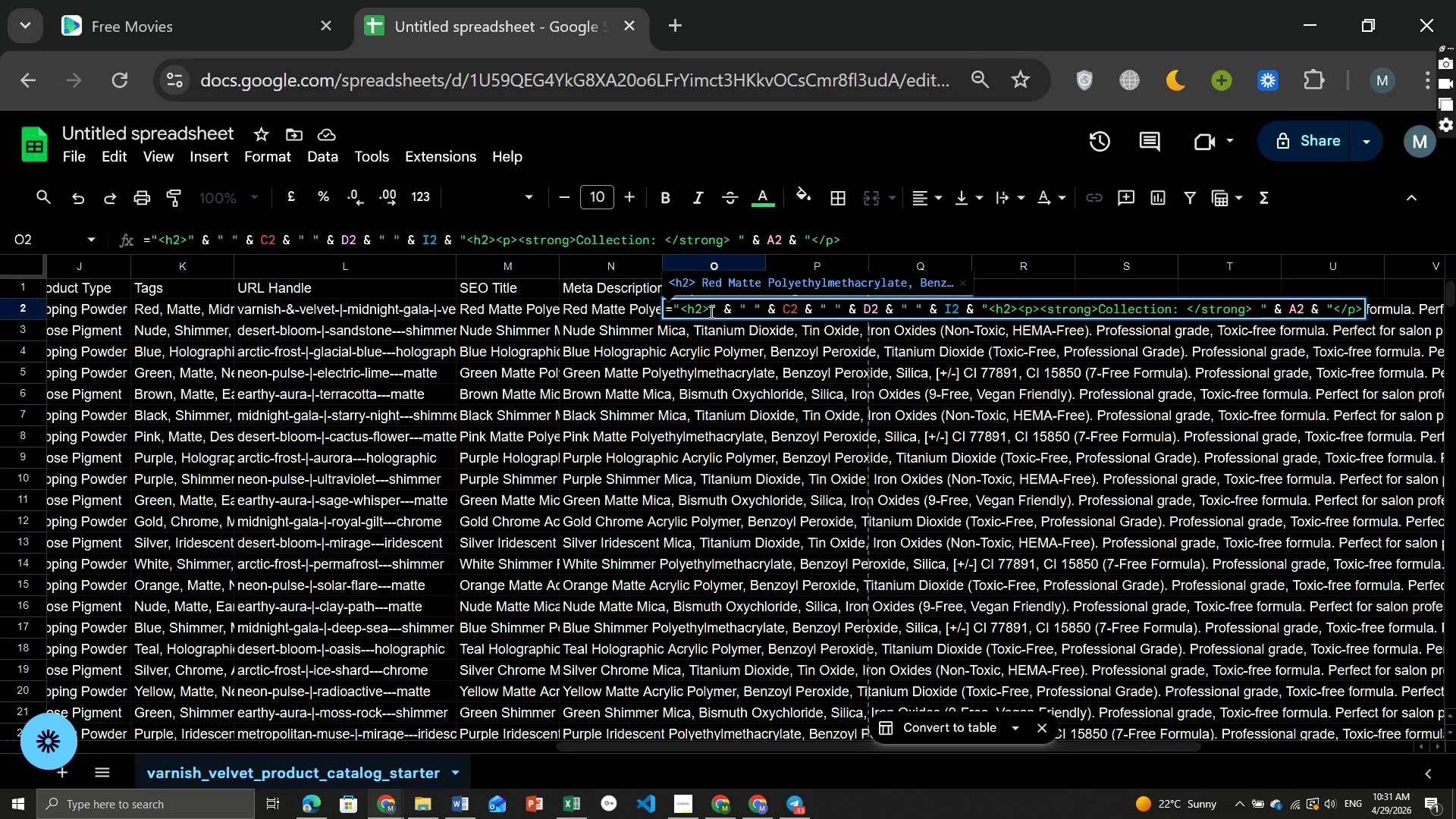 
key(Shift+Comma)
 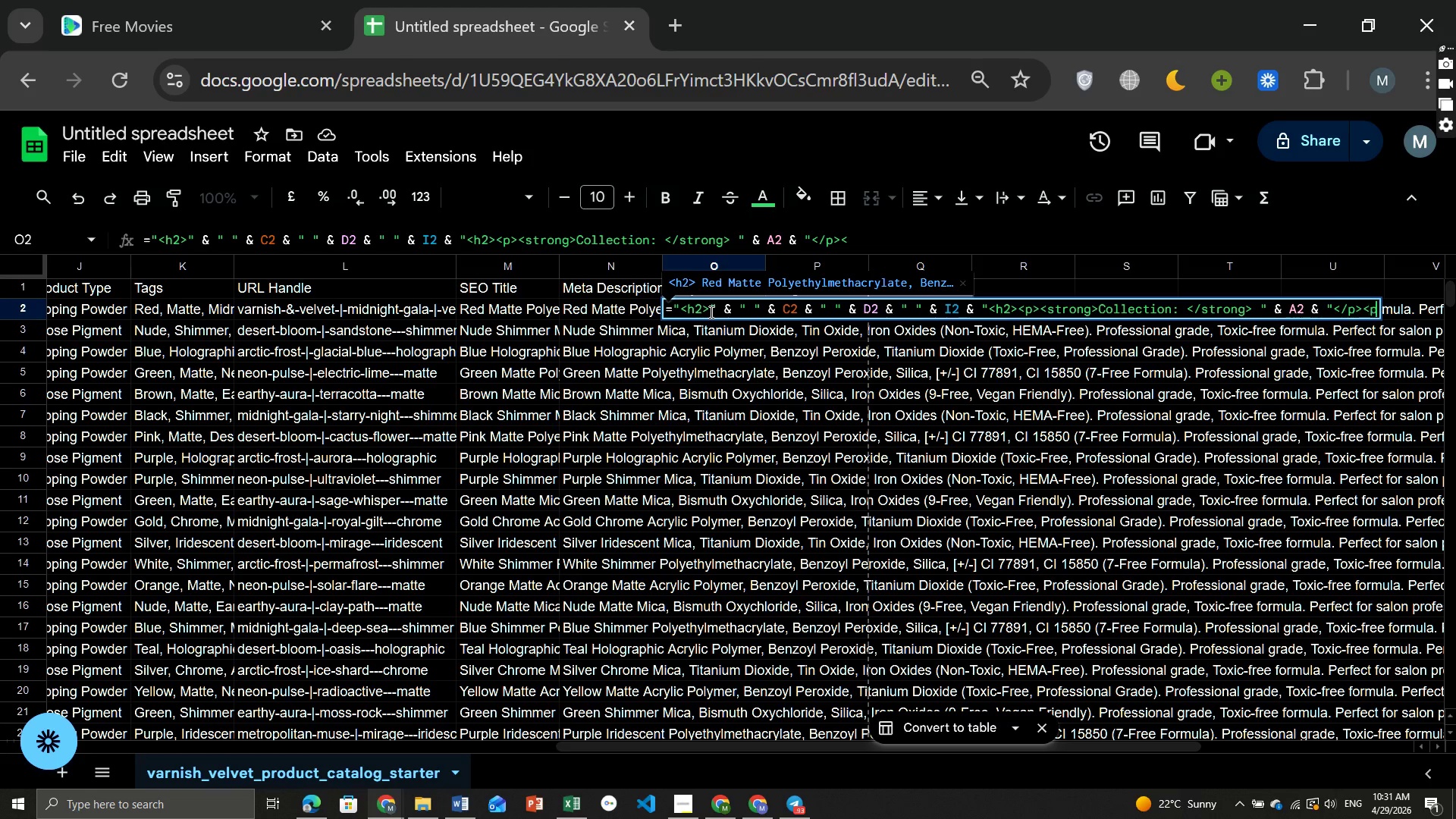 
key(P)
 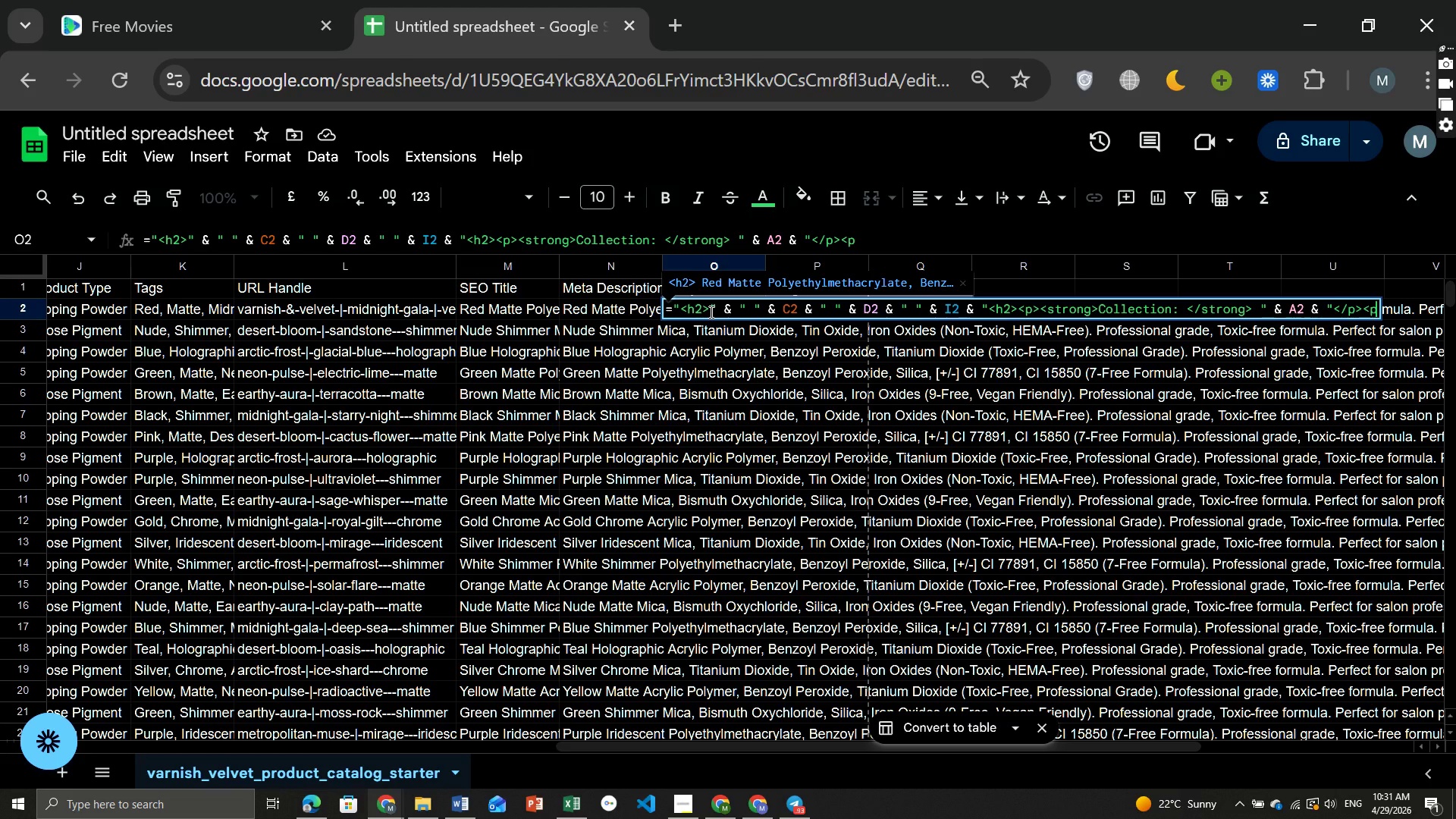 
key(Shift+Period)
 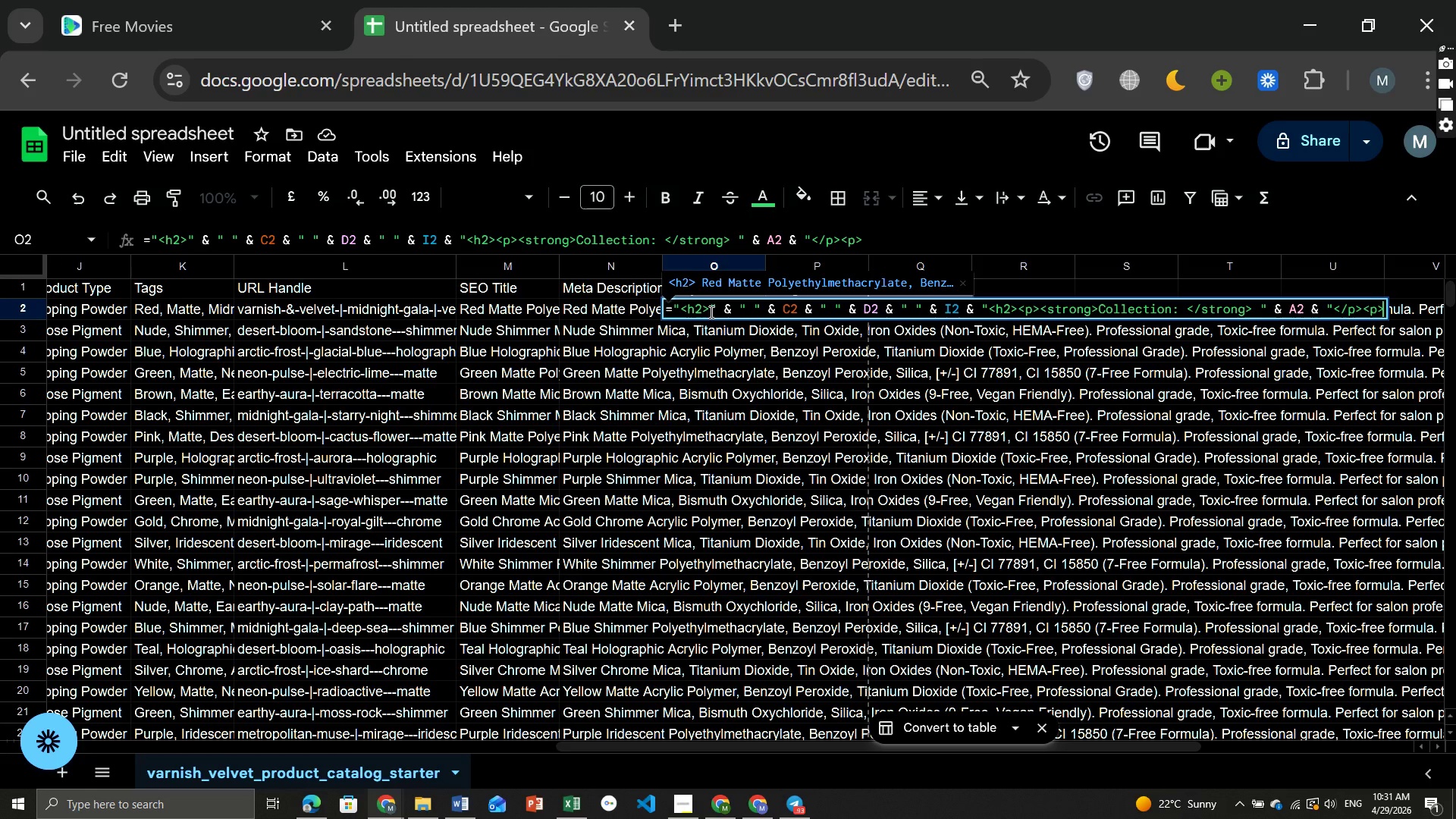 
wait(5.12)
 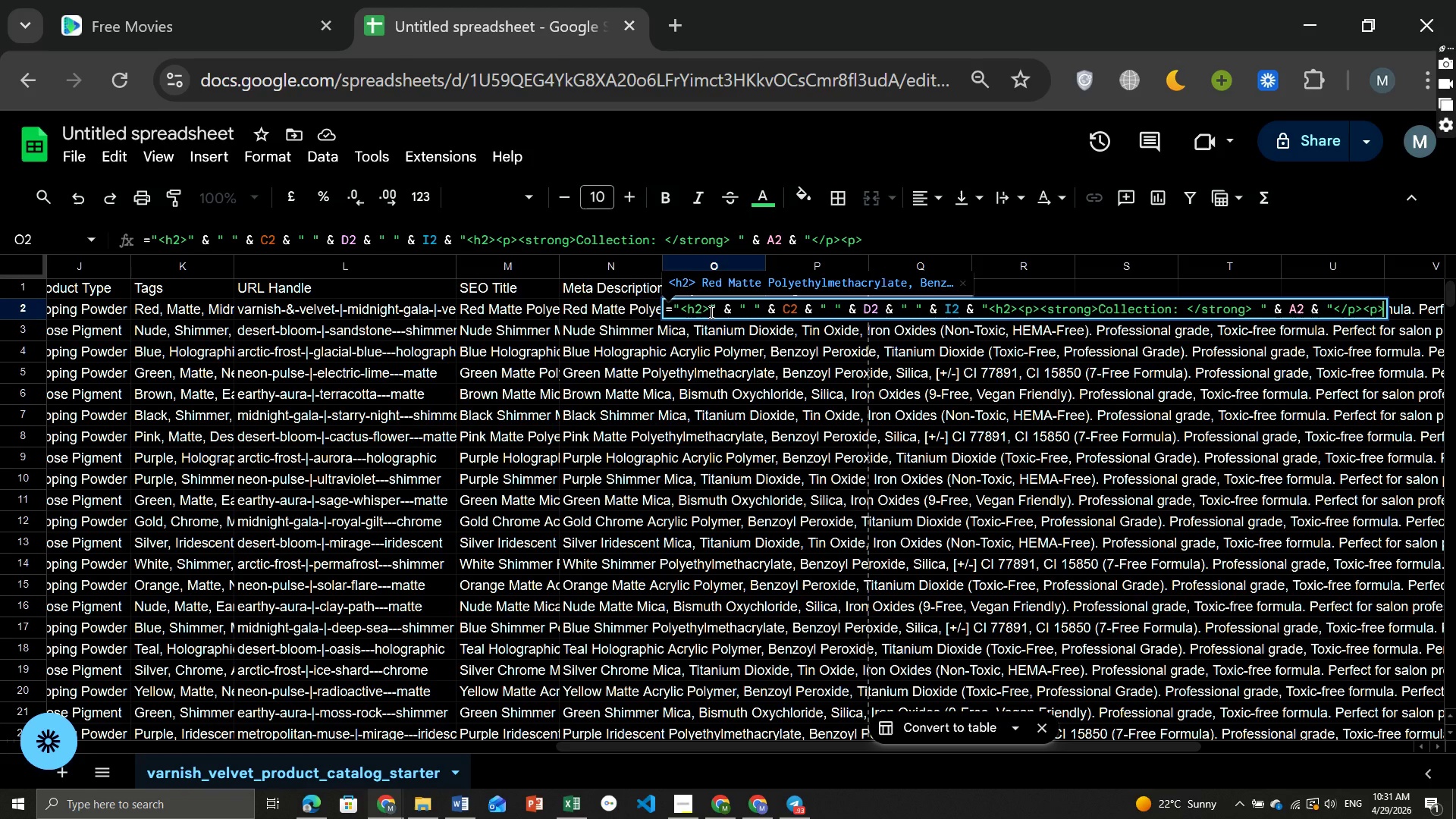 
type(<strong>Finish)
 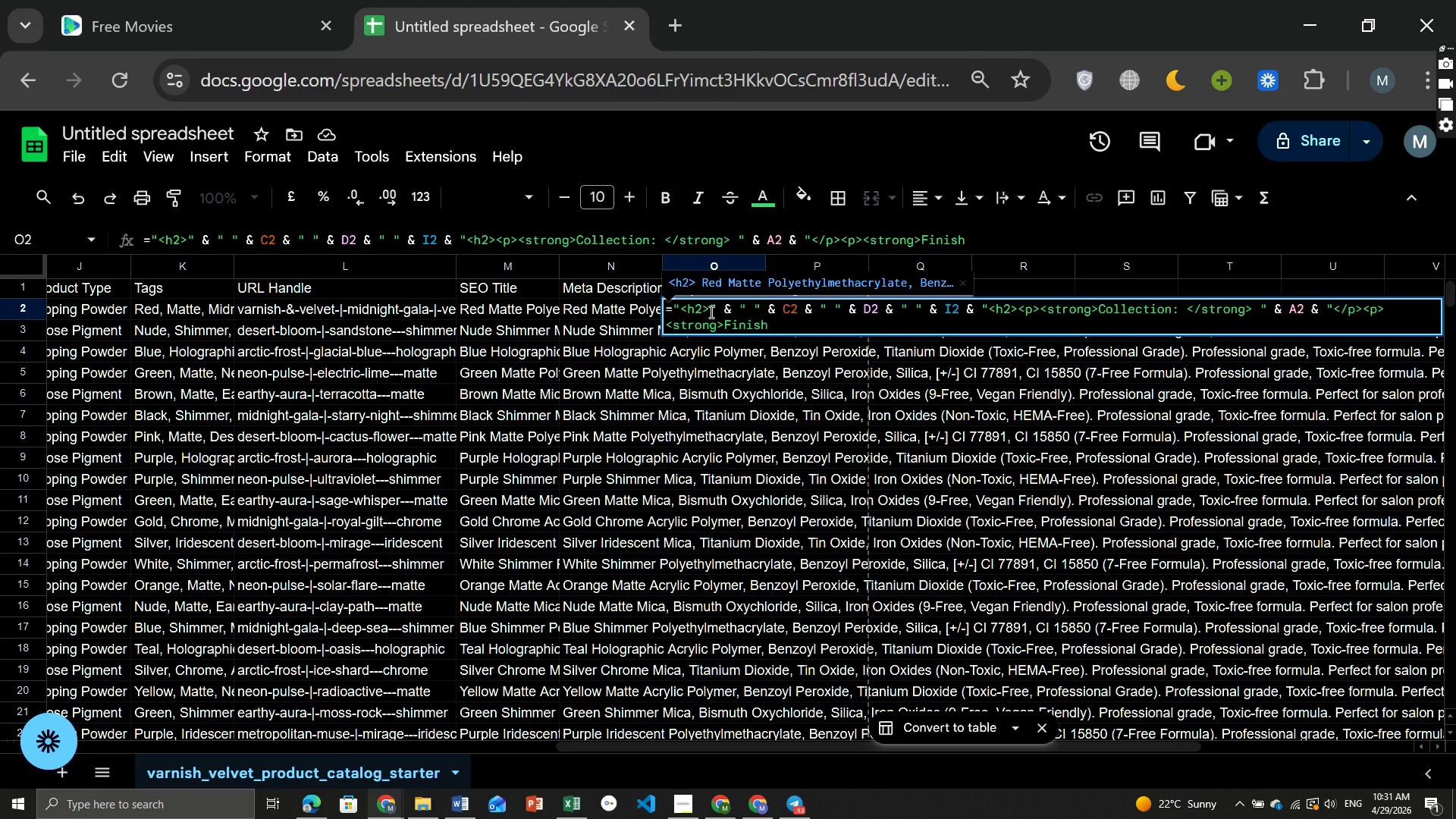 
key(Shift+Semicolon)
 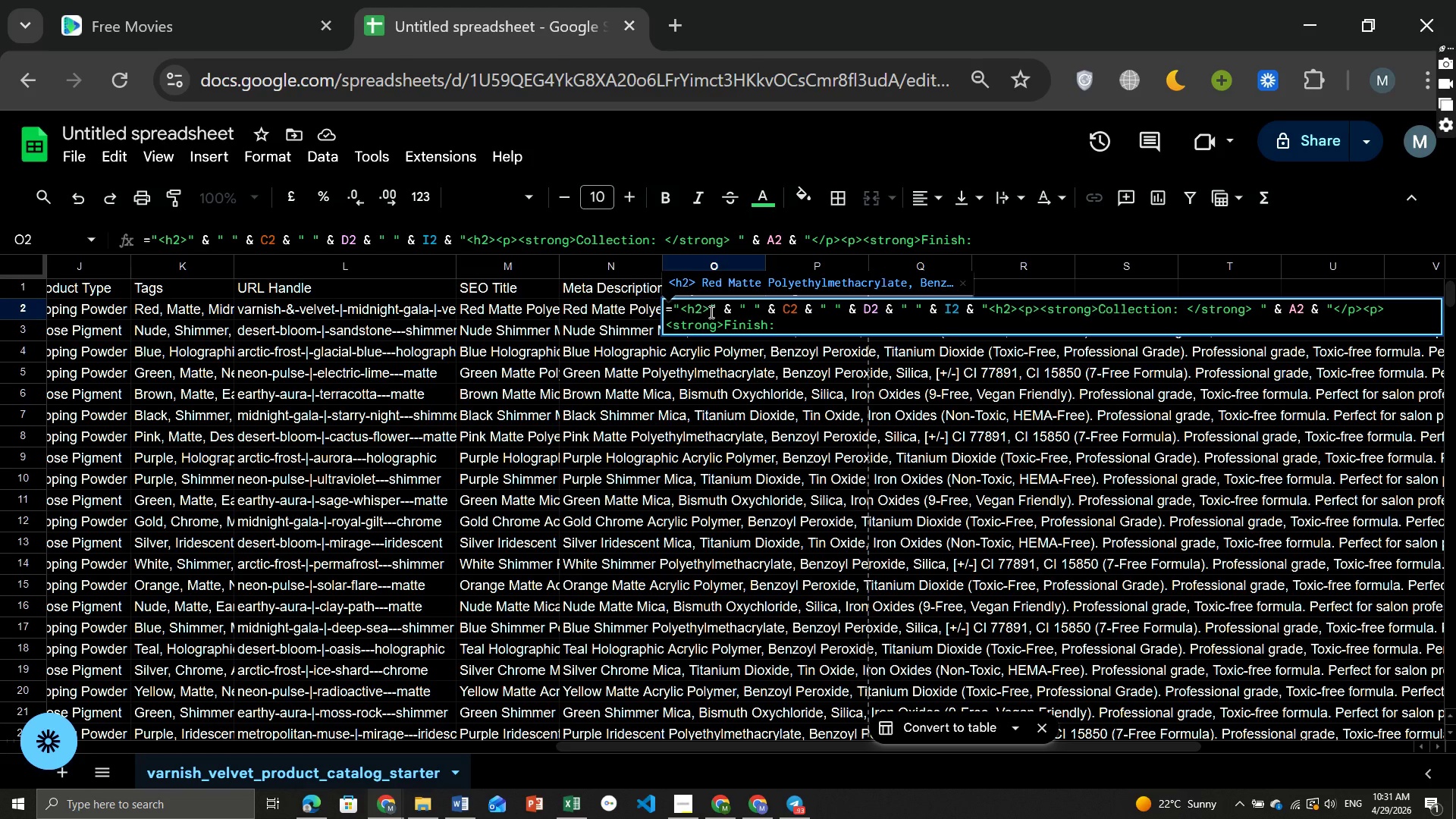 
type(</strong>)
 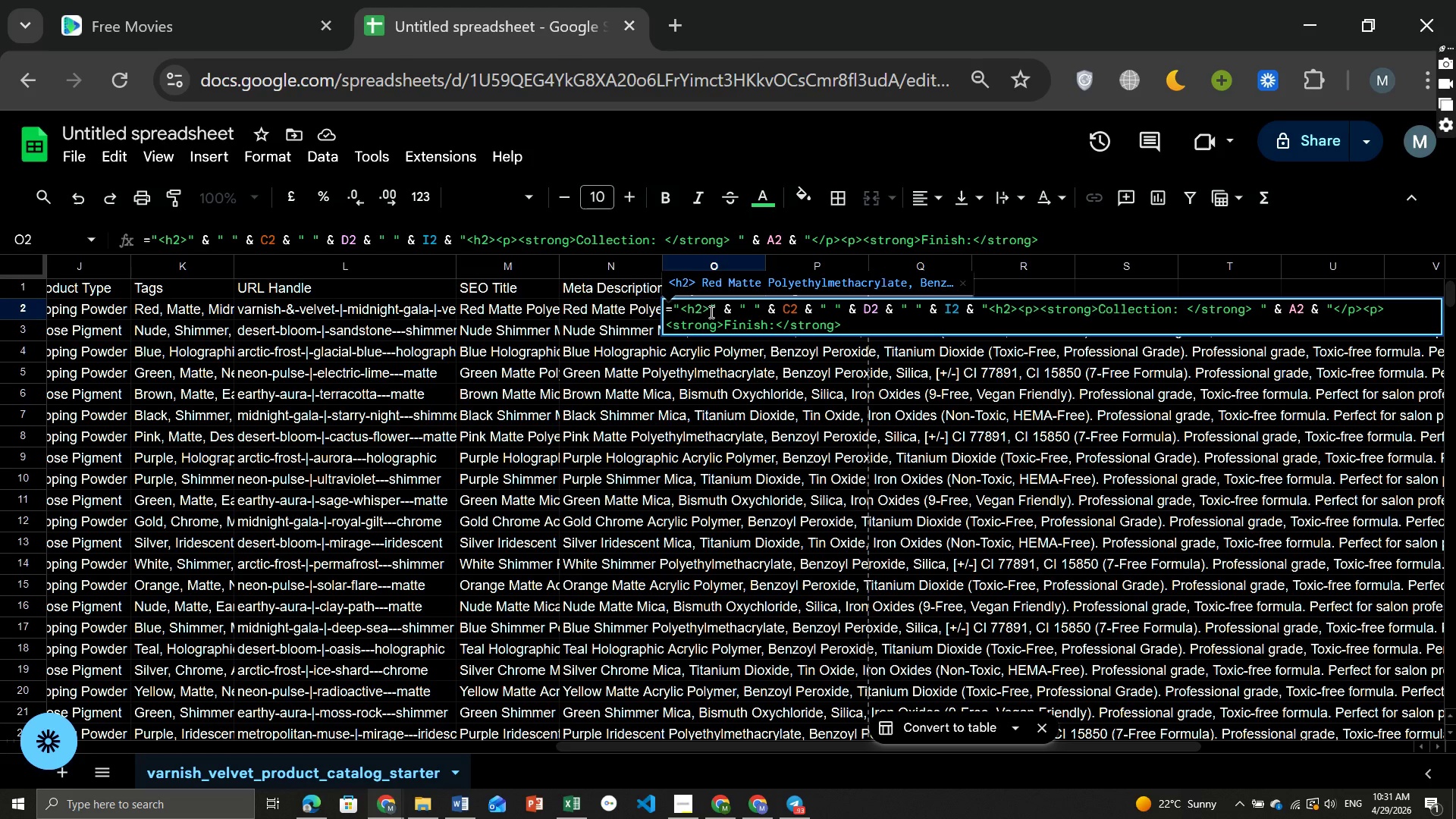 
wait(7.62)
 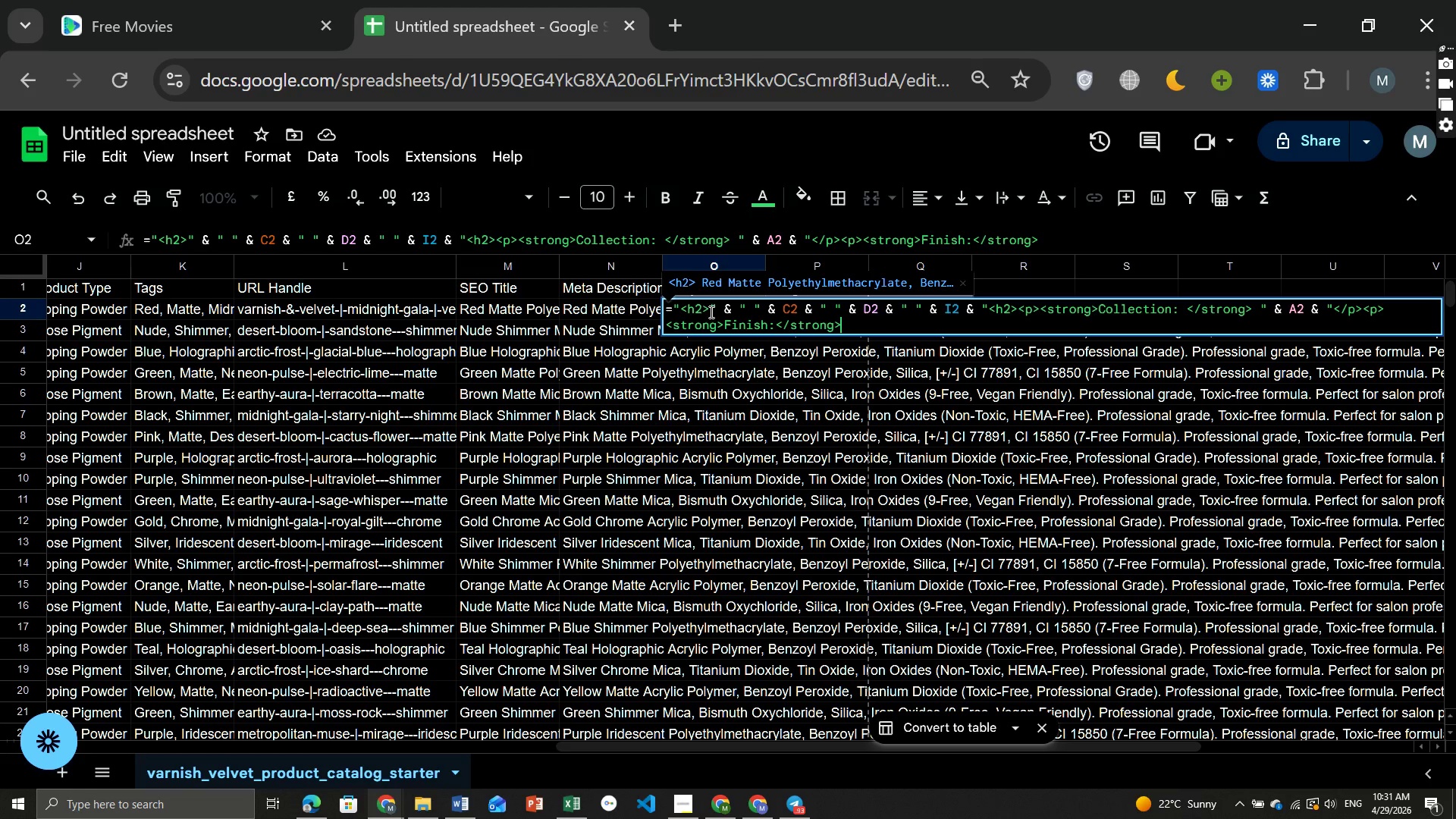 
key(Space)
 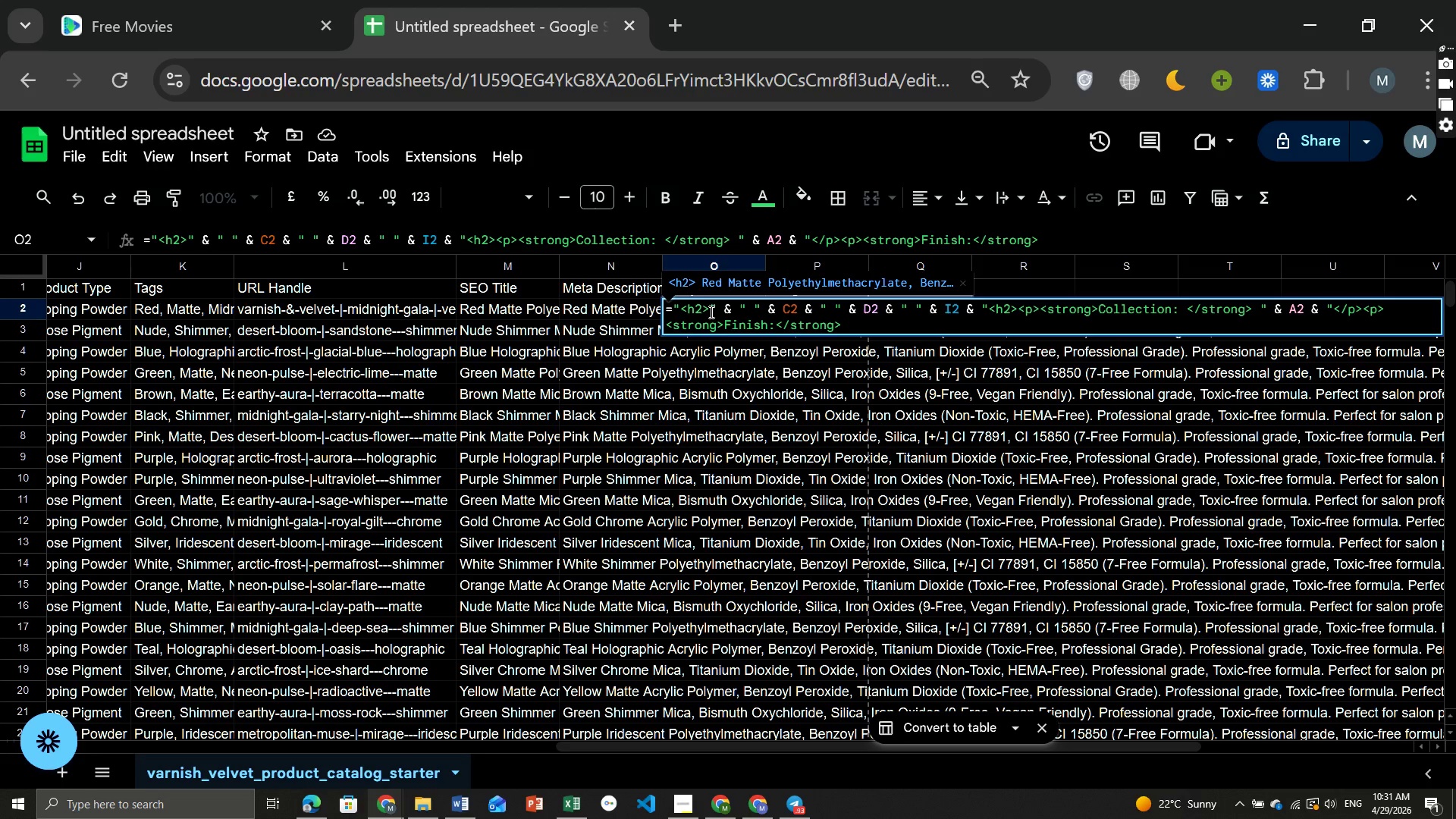 
key(Shift+ShiftRight)
 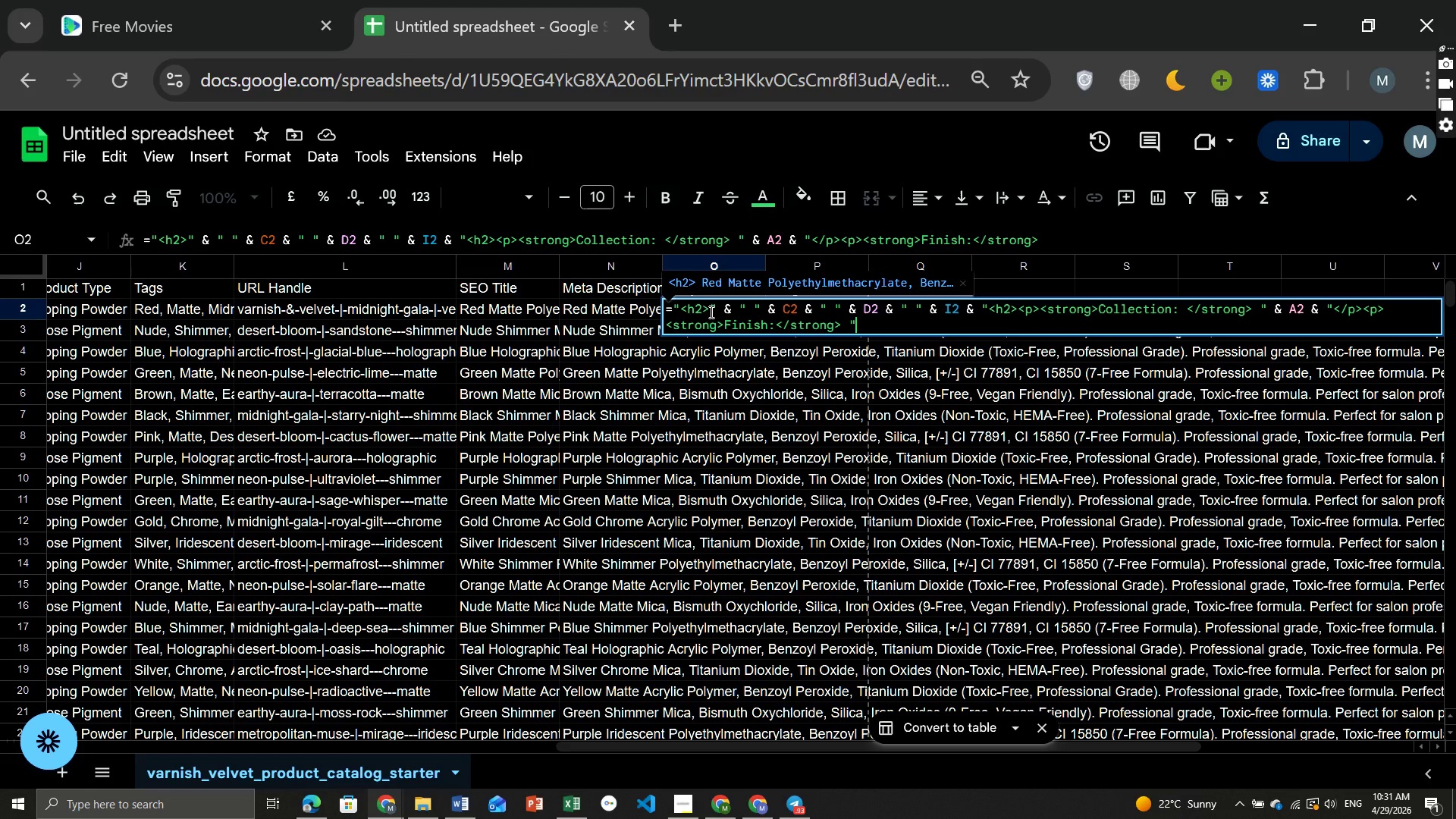 
key(Shift+Quote)
 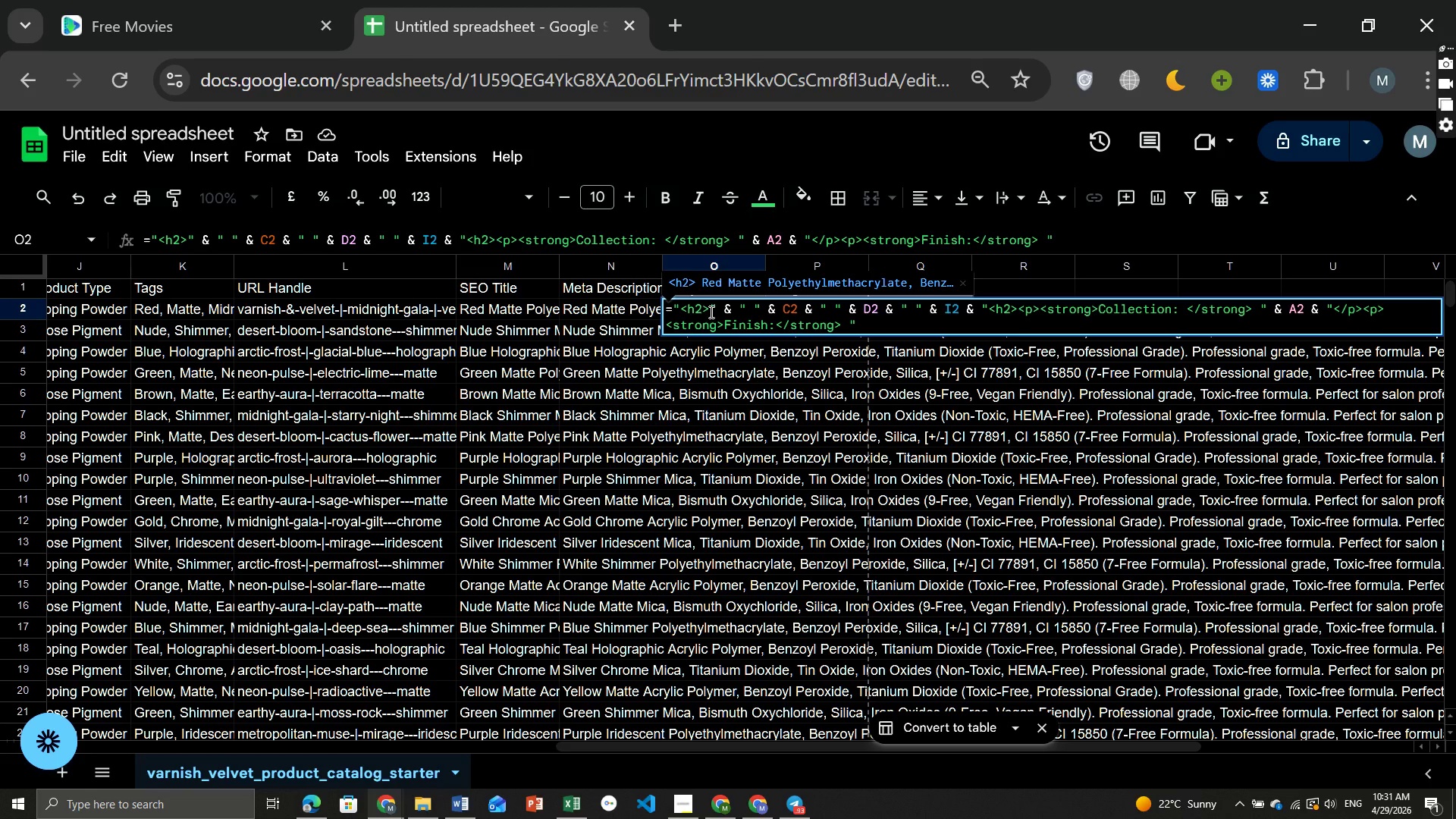 
key(Space)
 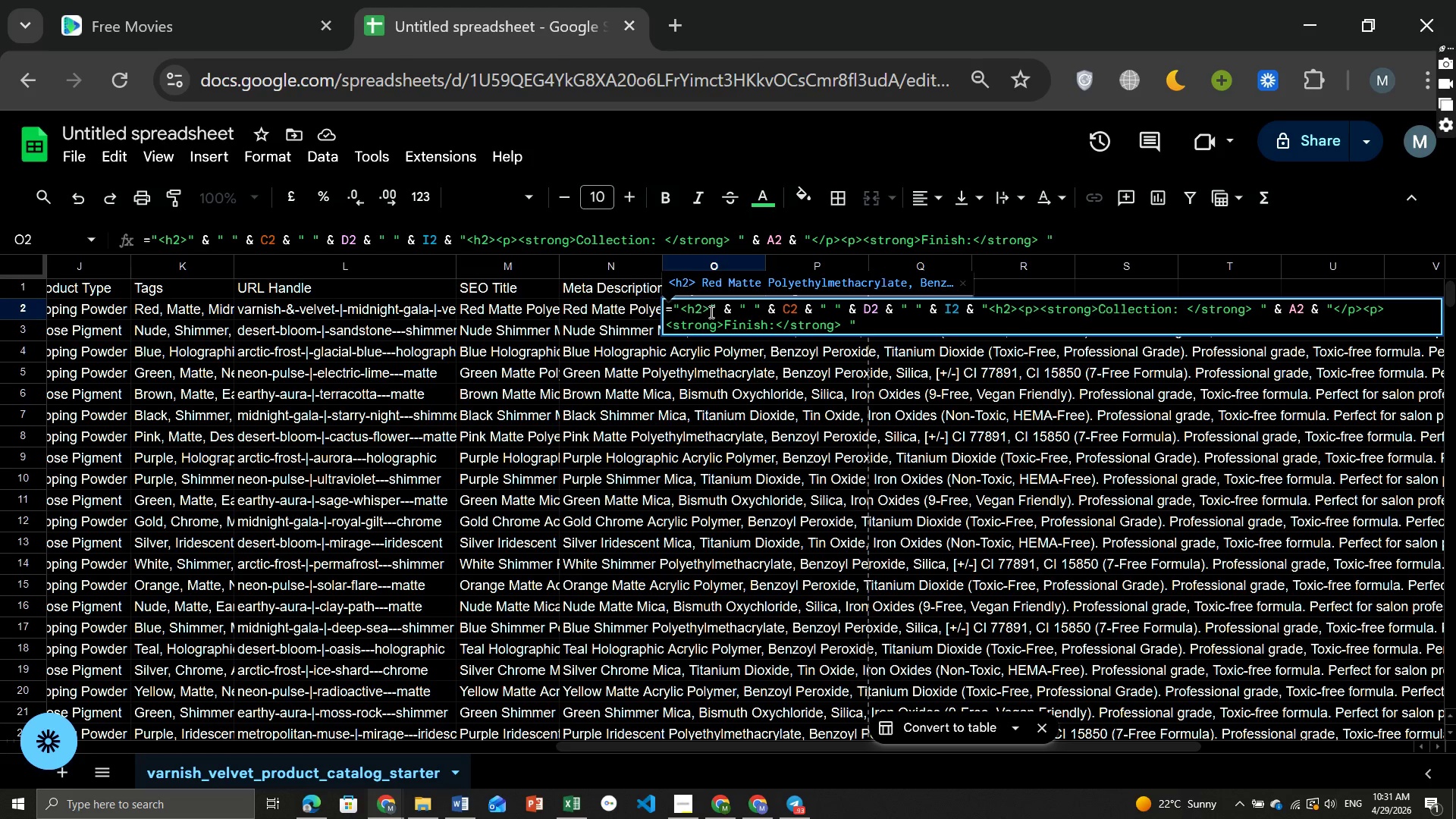 
key(Shift+7)
 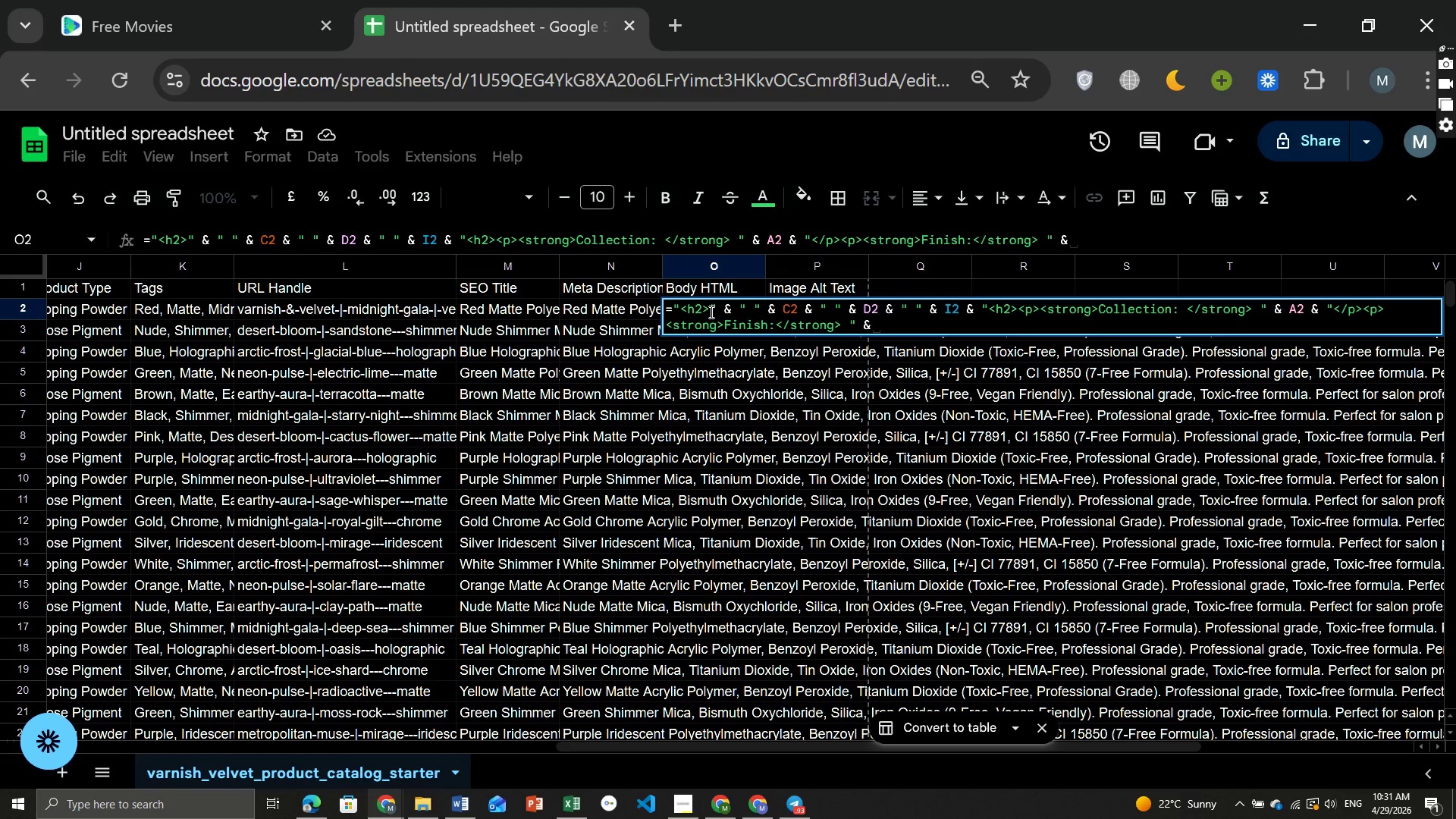 
key(Space)
 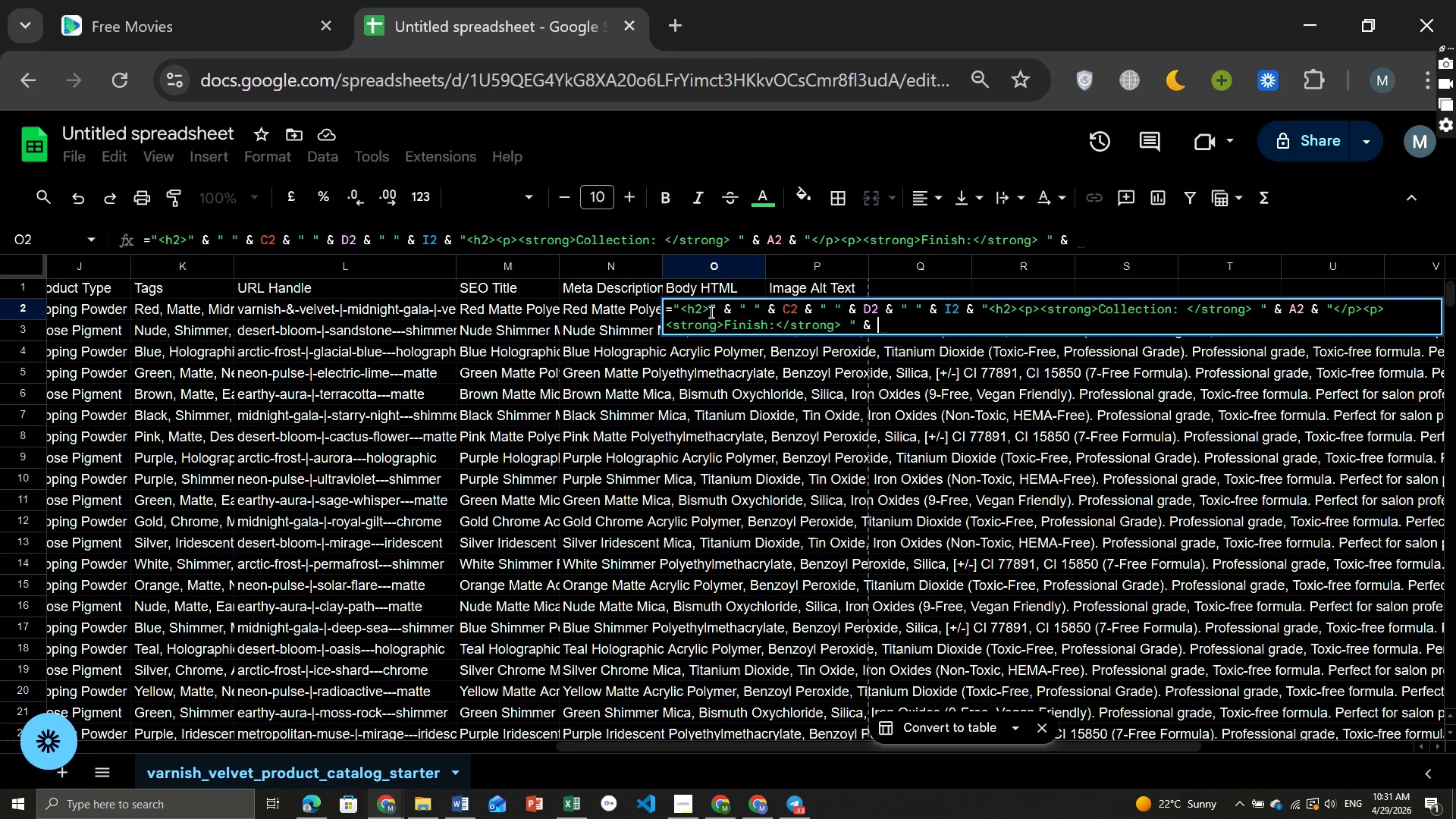 
key(CapsLock)
 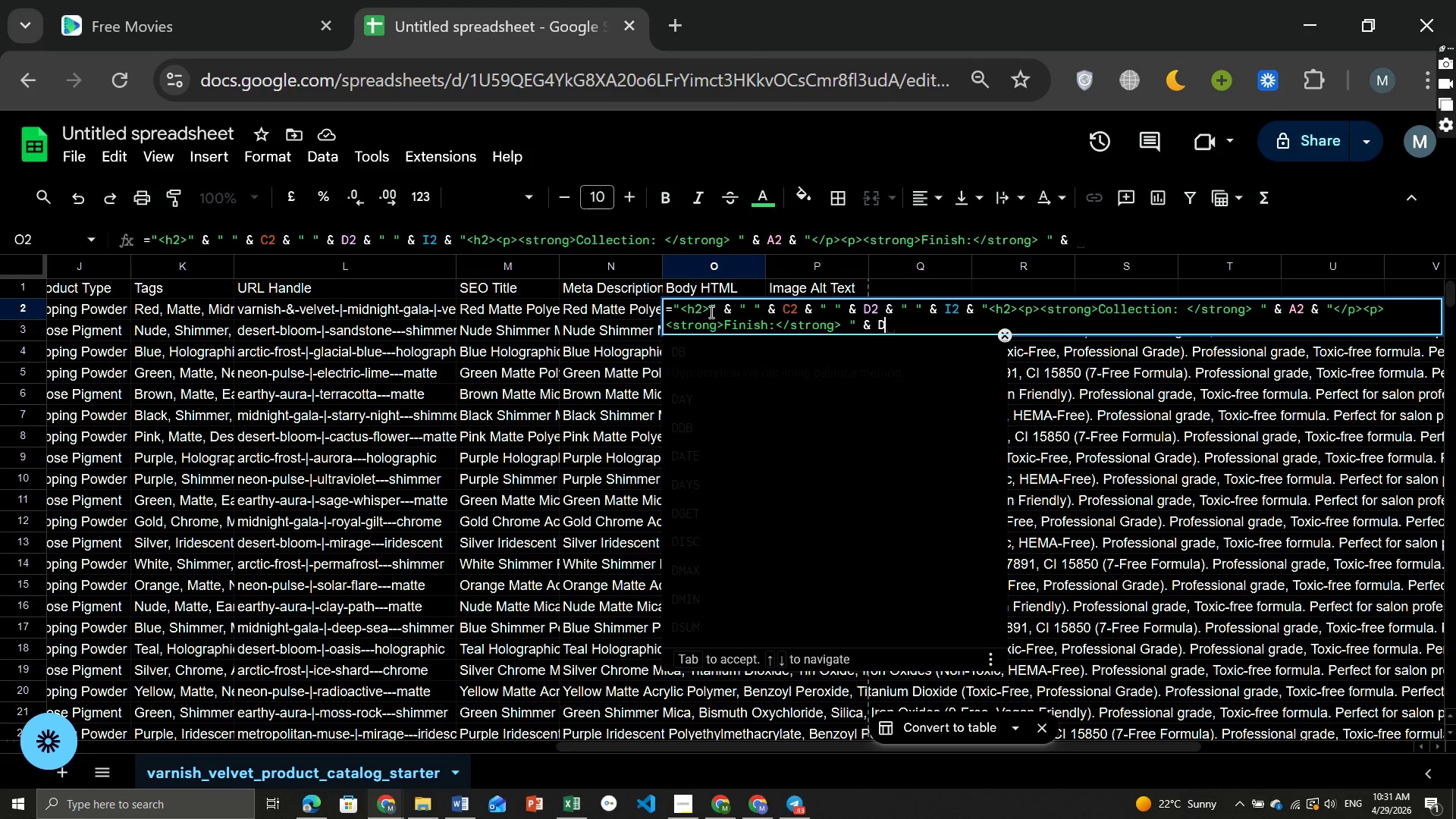 
key(D)
 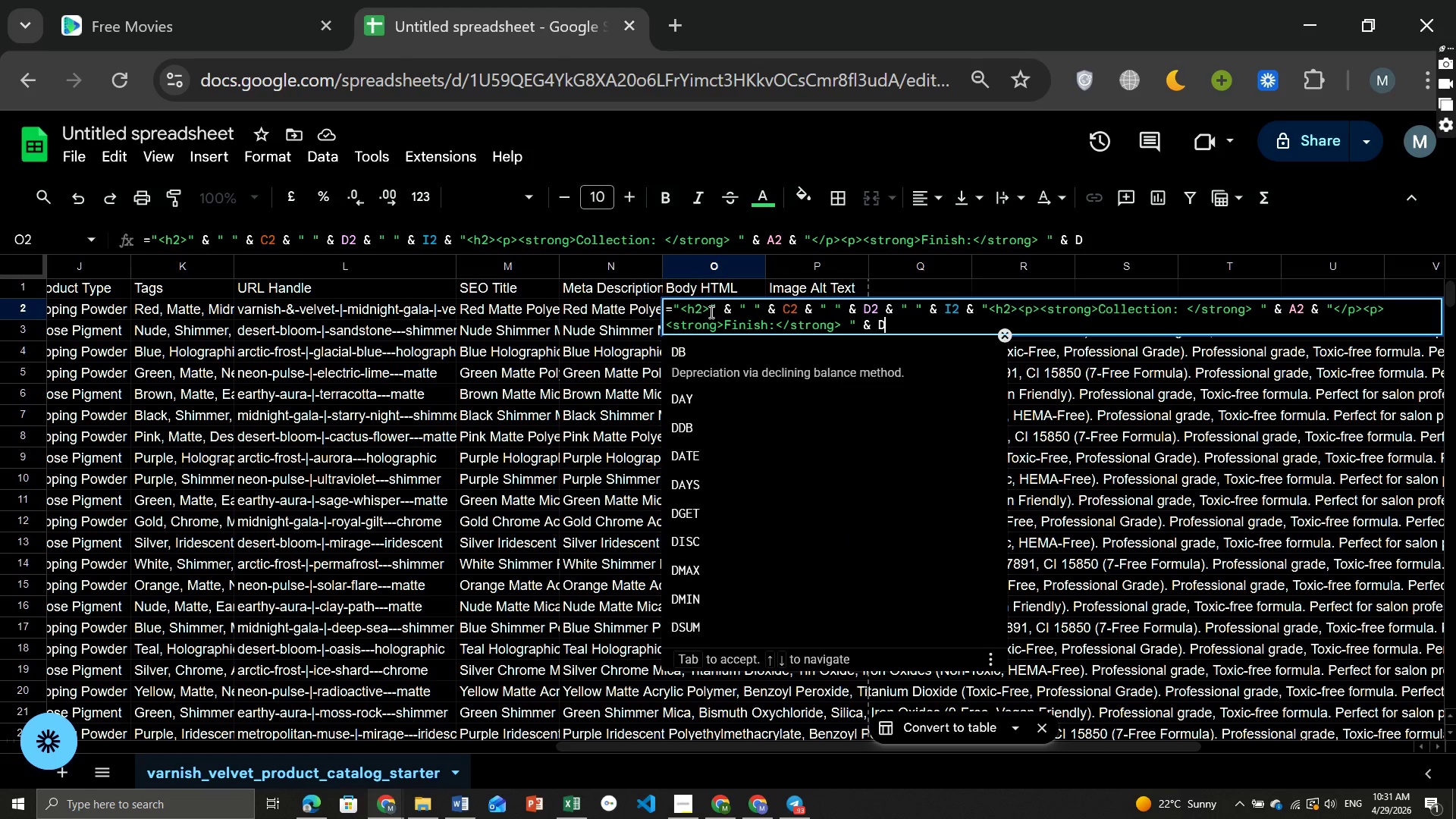 
key(CapsLock)
 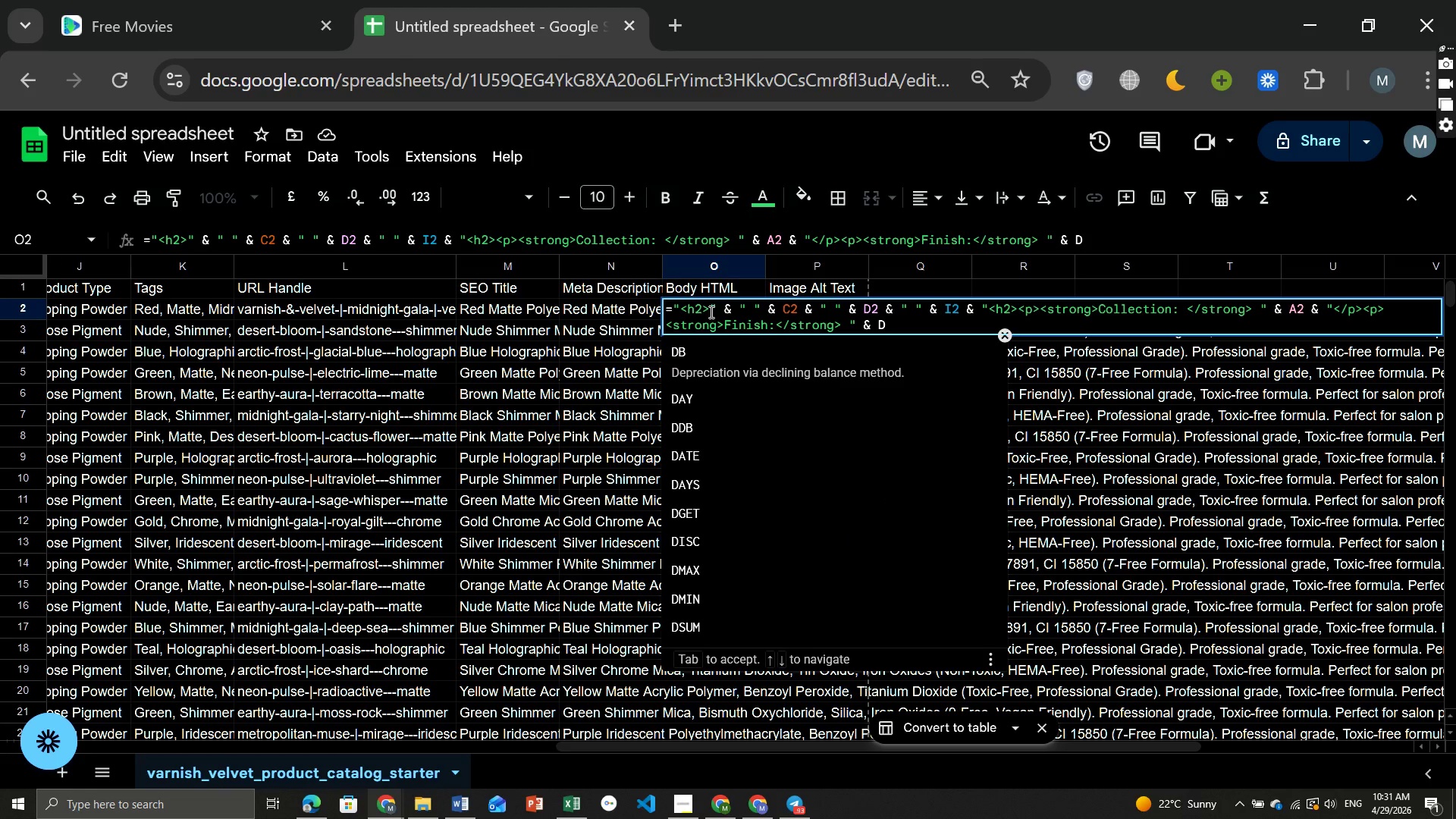 
key(2)
 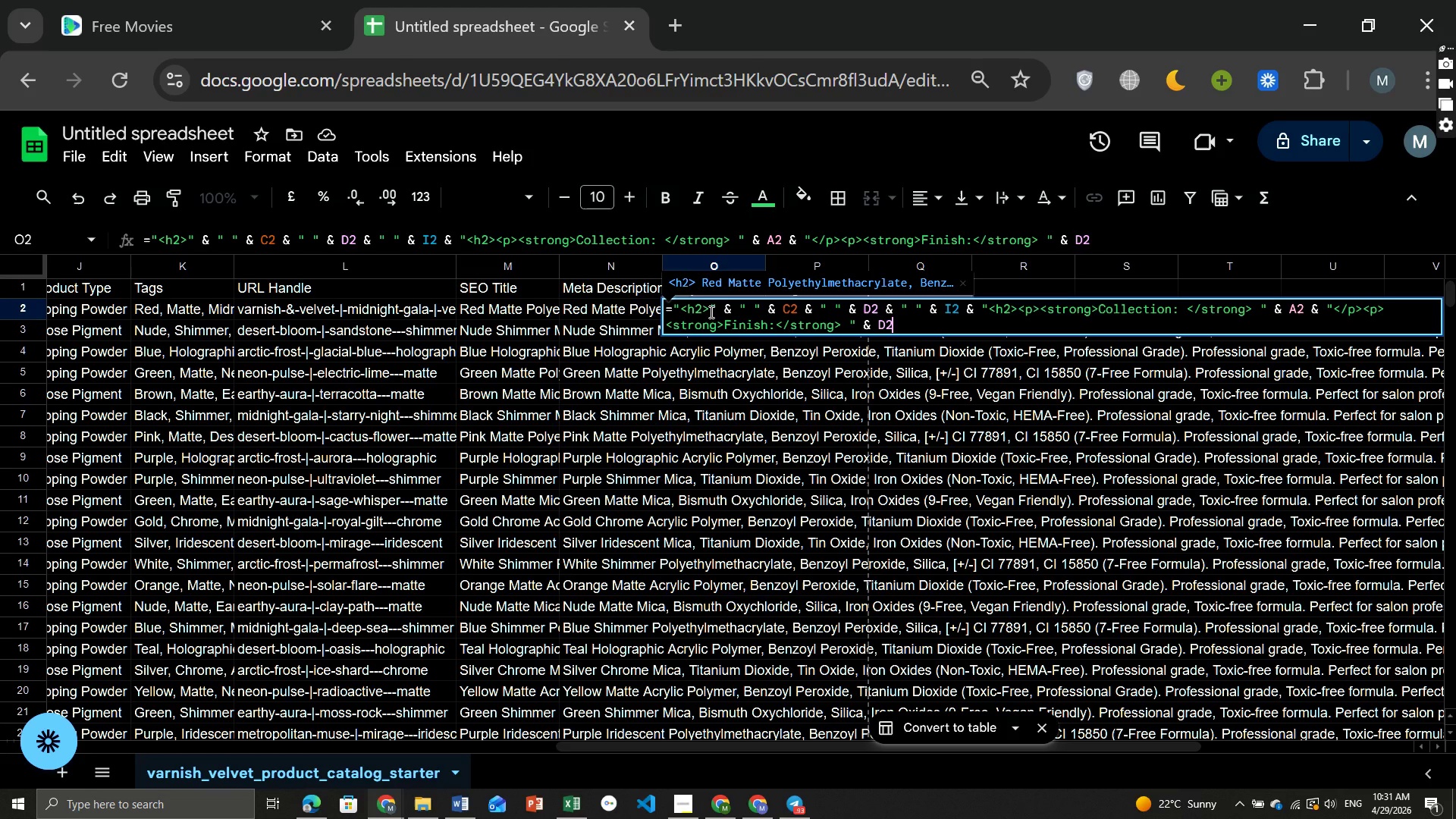 
key(Space)
 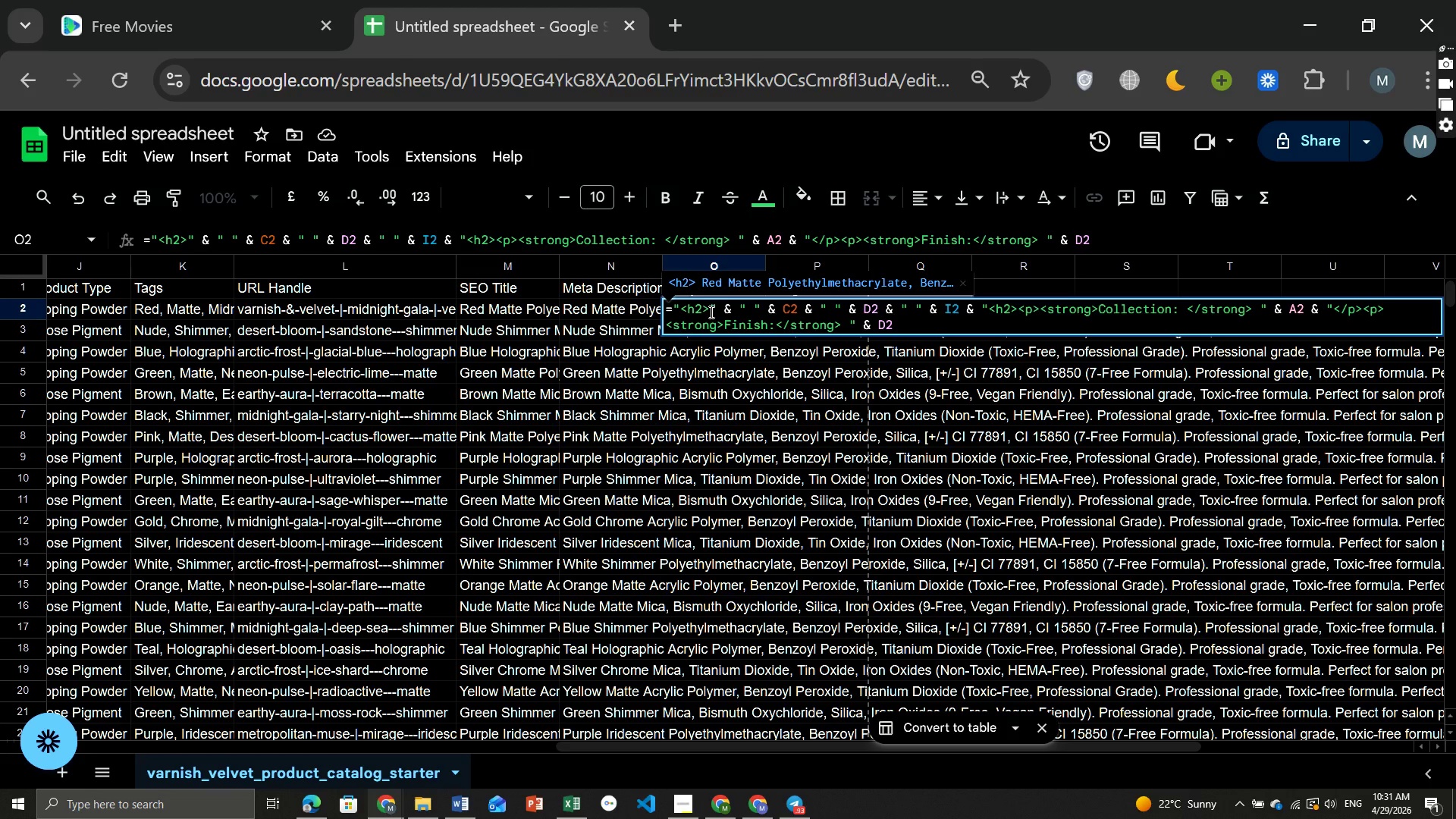 
key(Shift+7)
 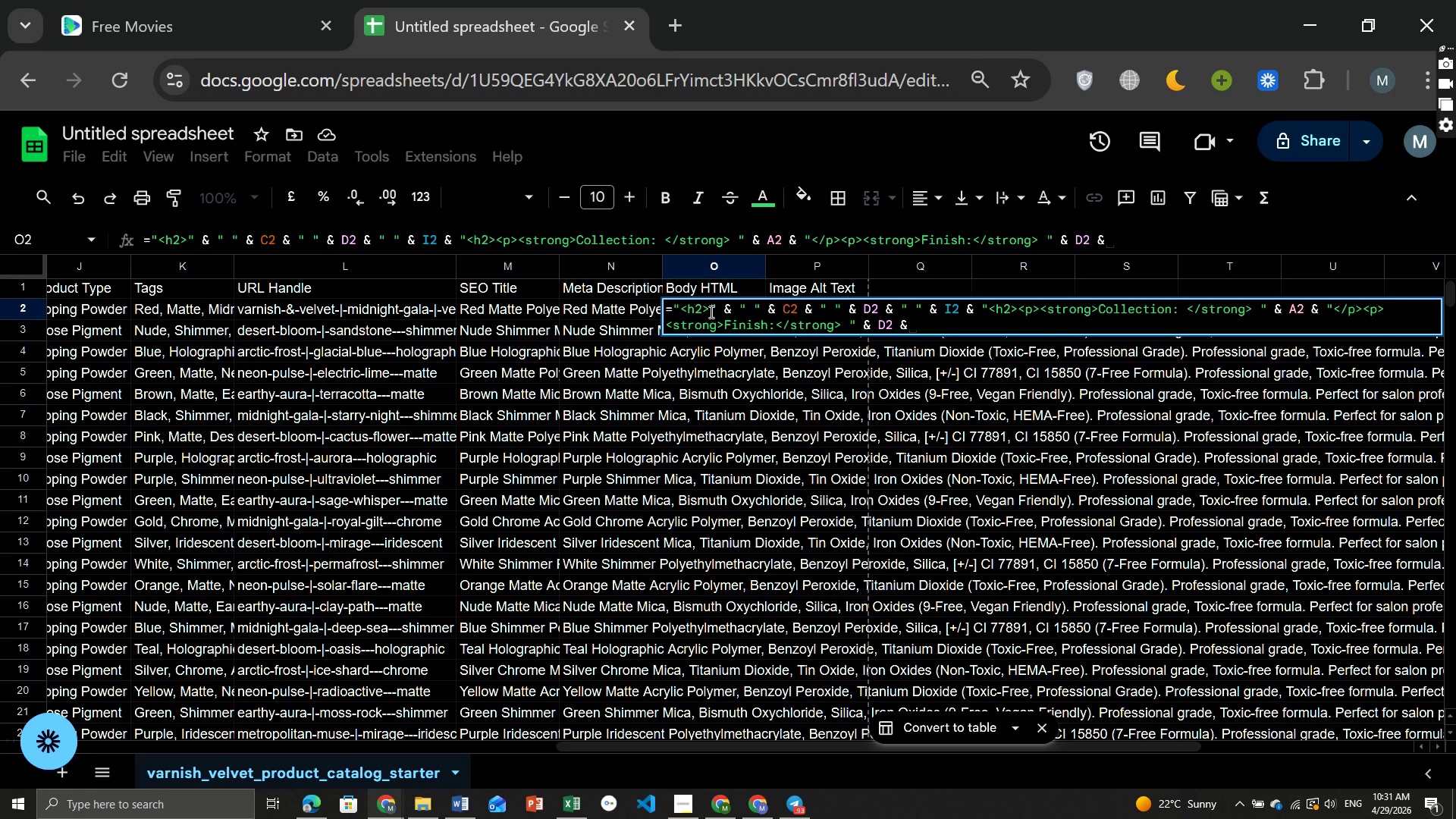 
key(Space)
 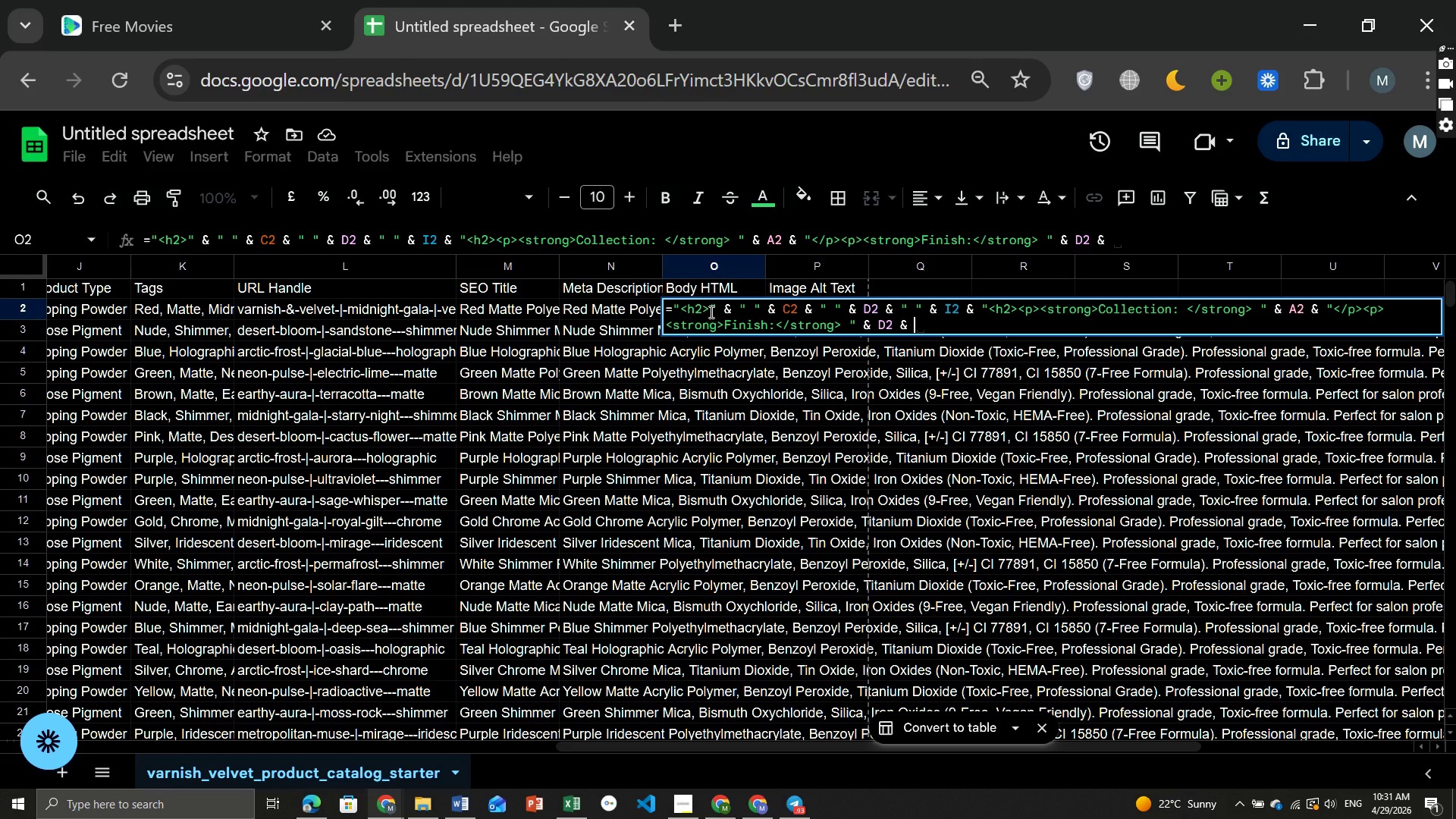 
key(Shift+ShiftRight)
 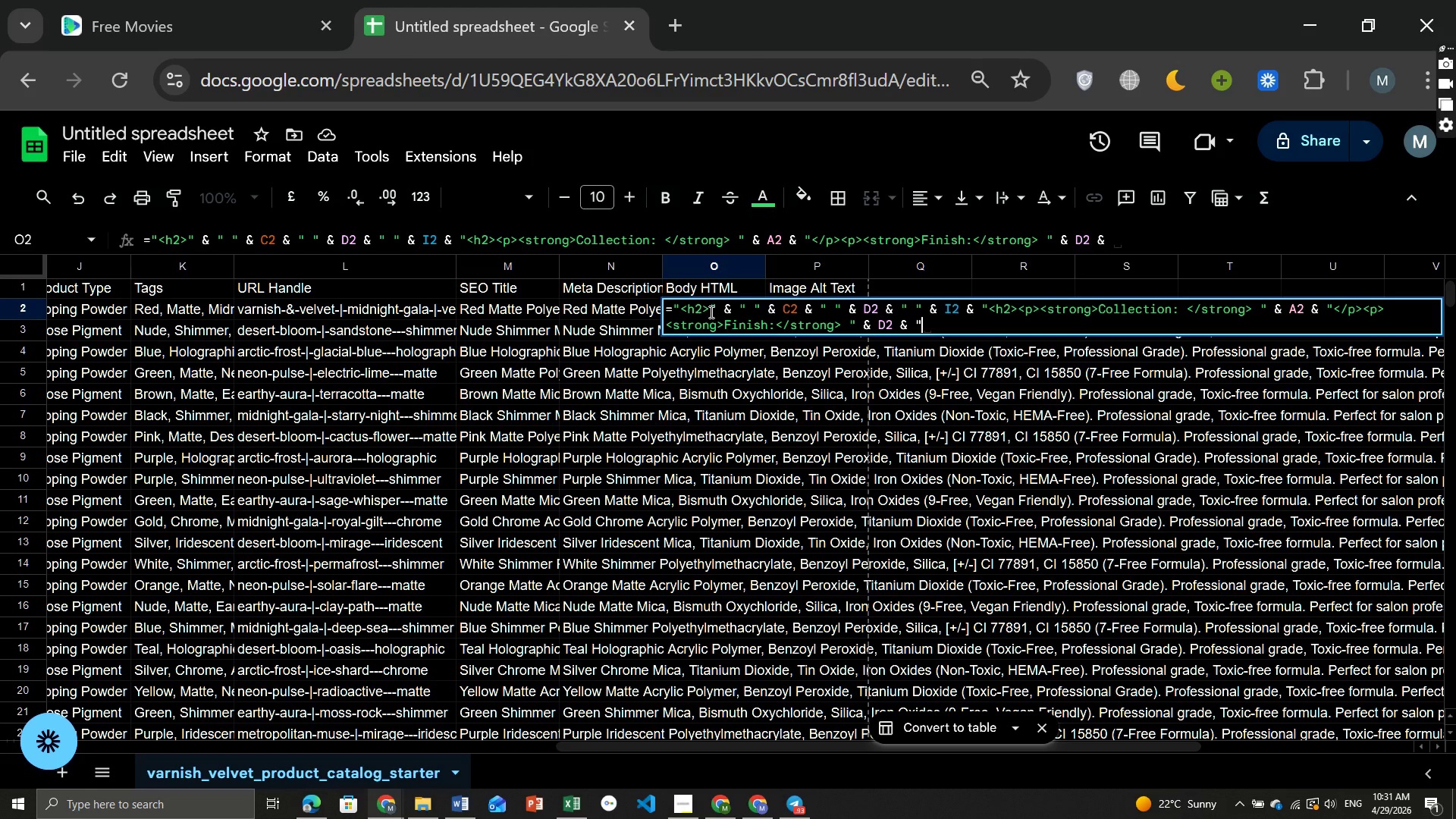 
key(Shift+Quote)
 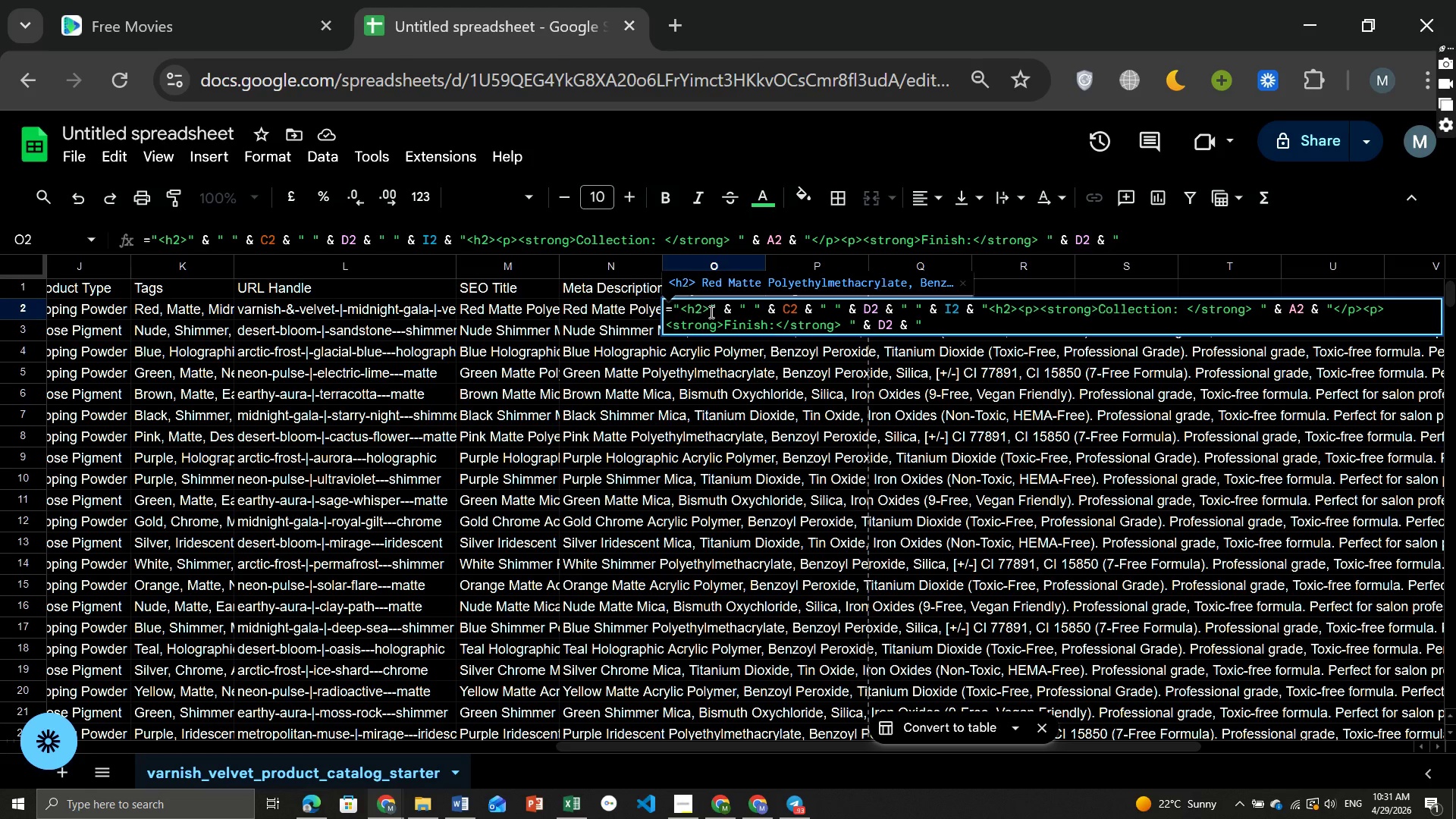 
wait(6.06)
 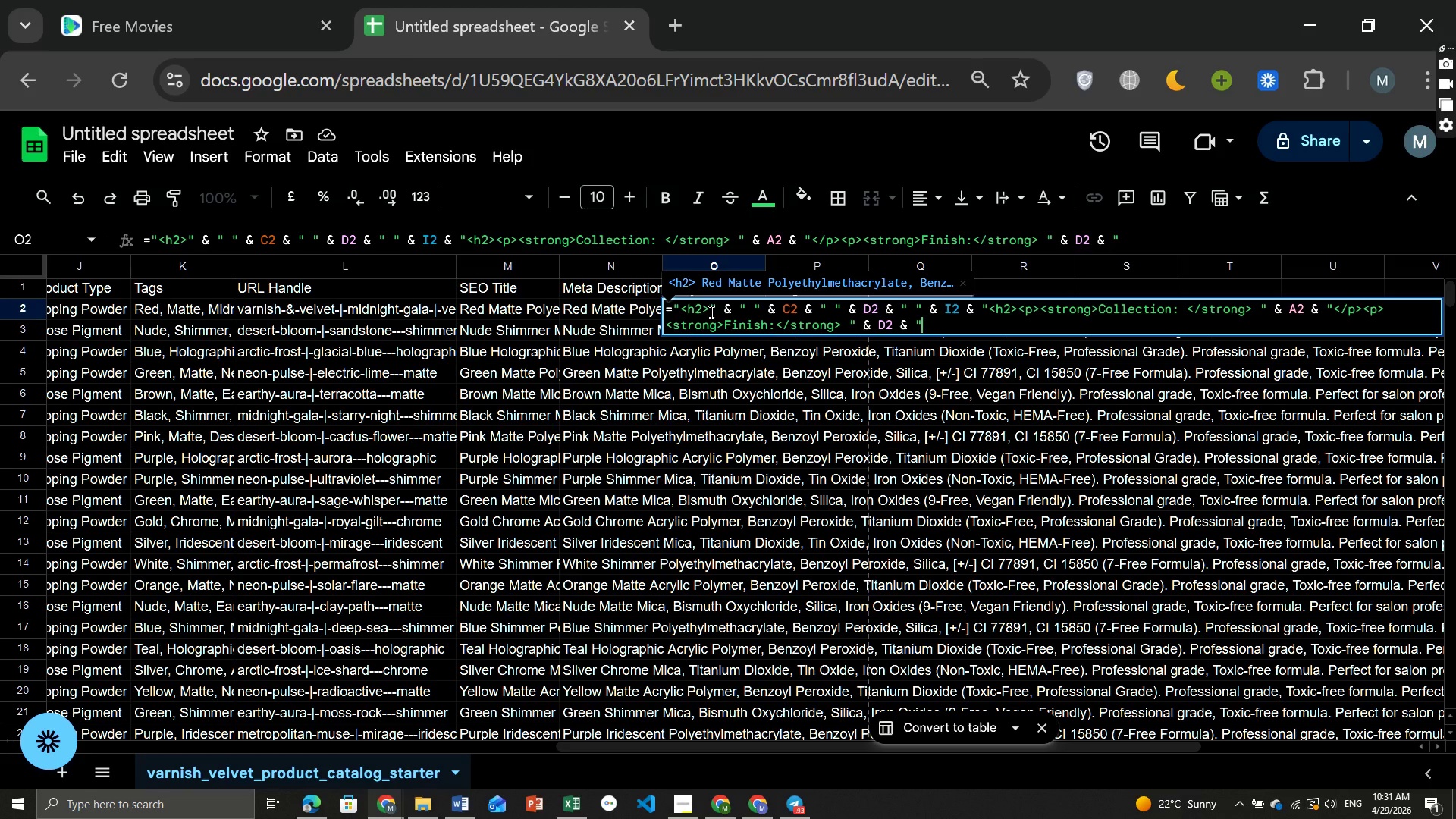 
key(Shift+Comma)
 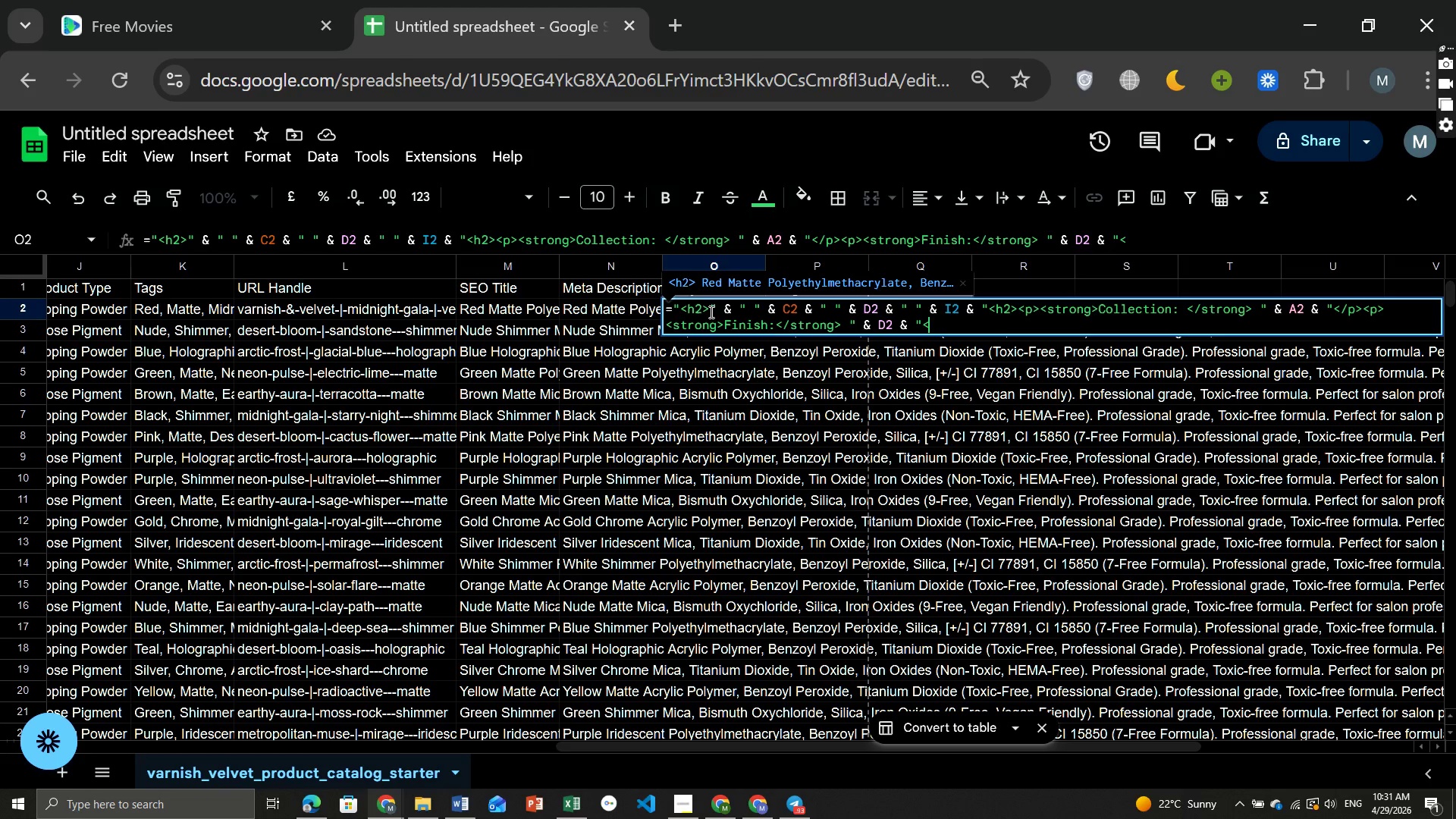 
key(Slash)
 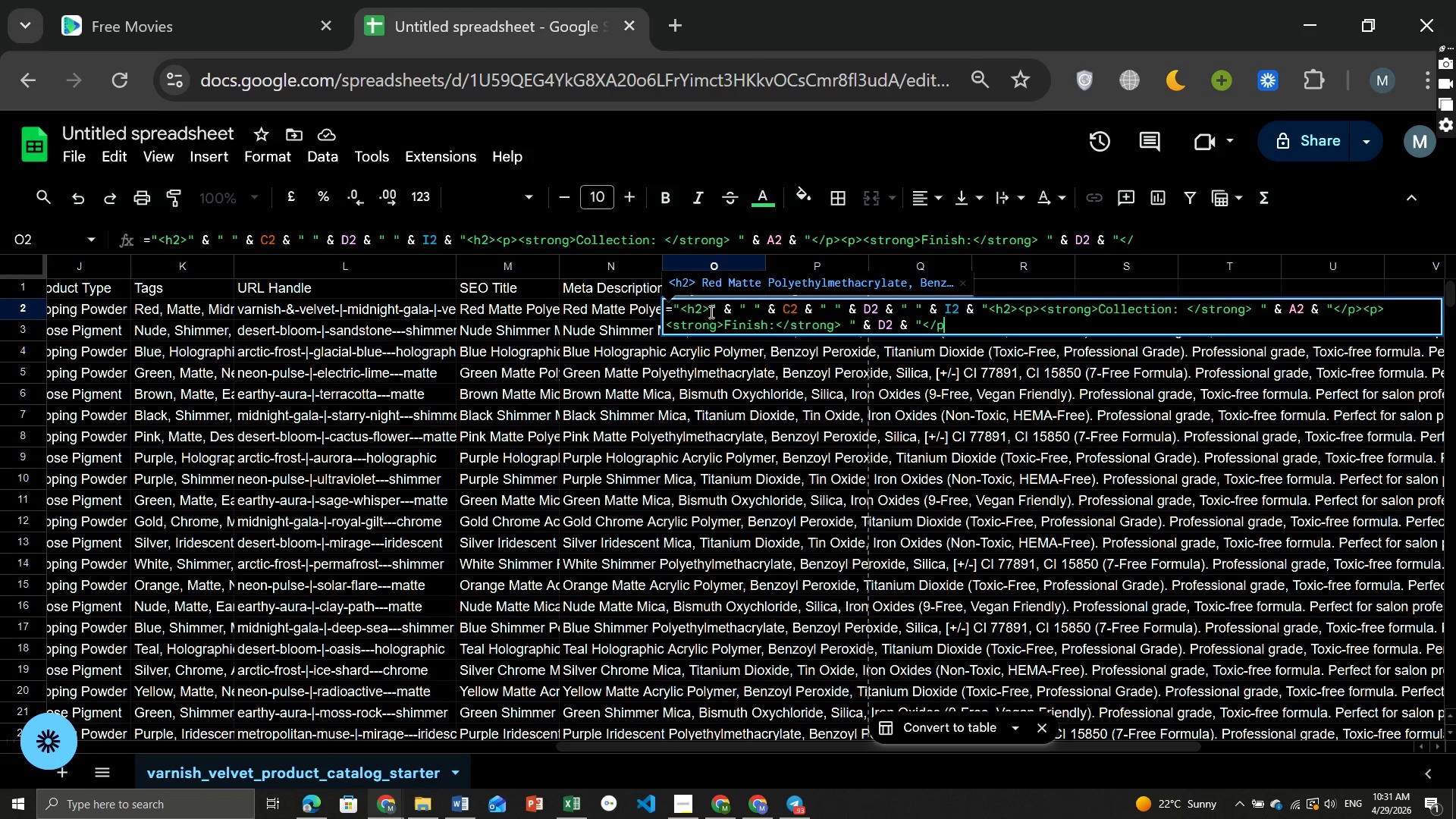 
key(P)
 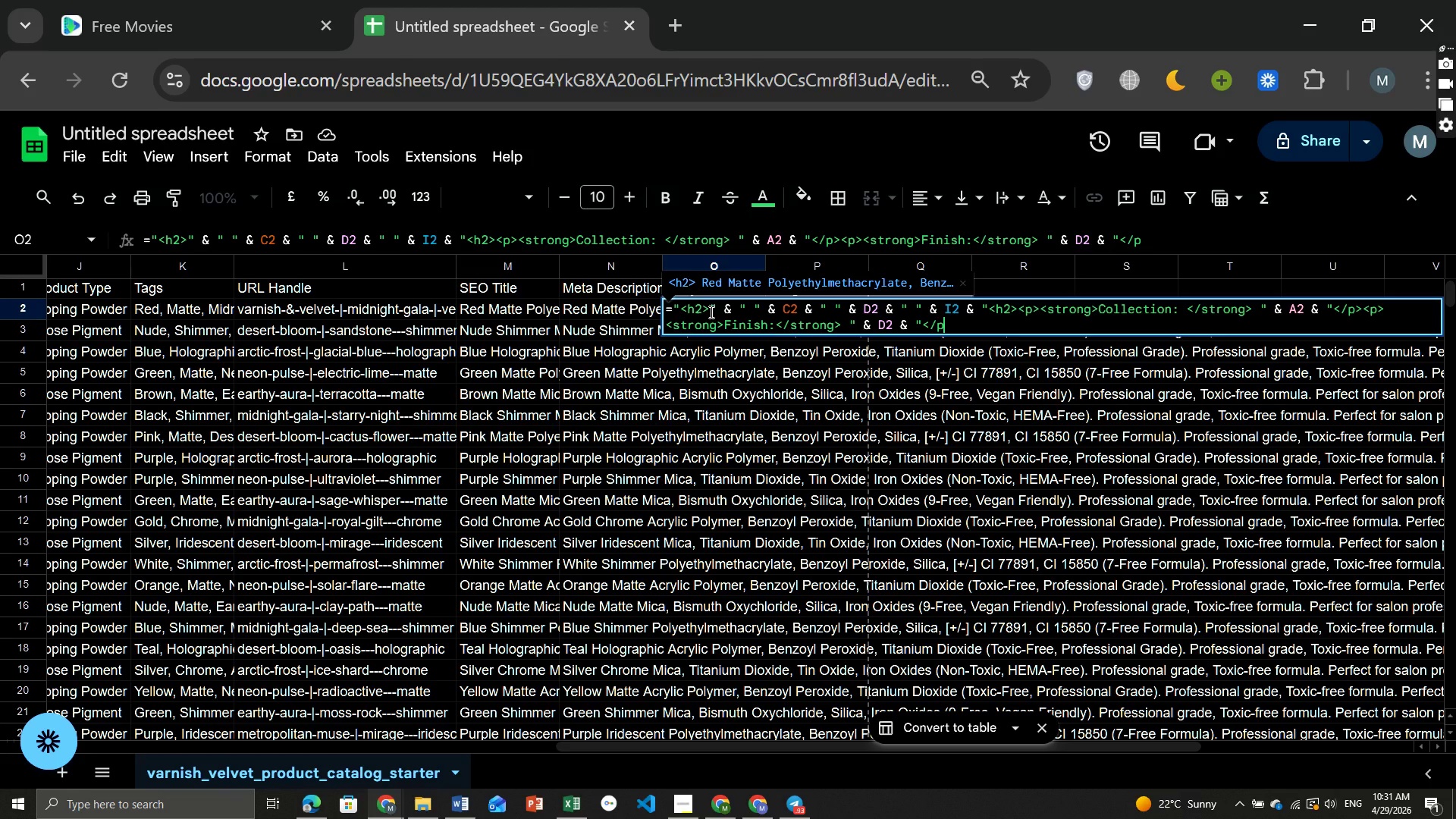 
key(Shift+Period)
 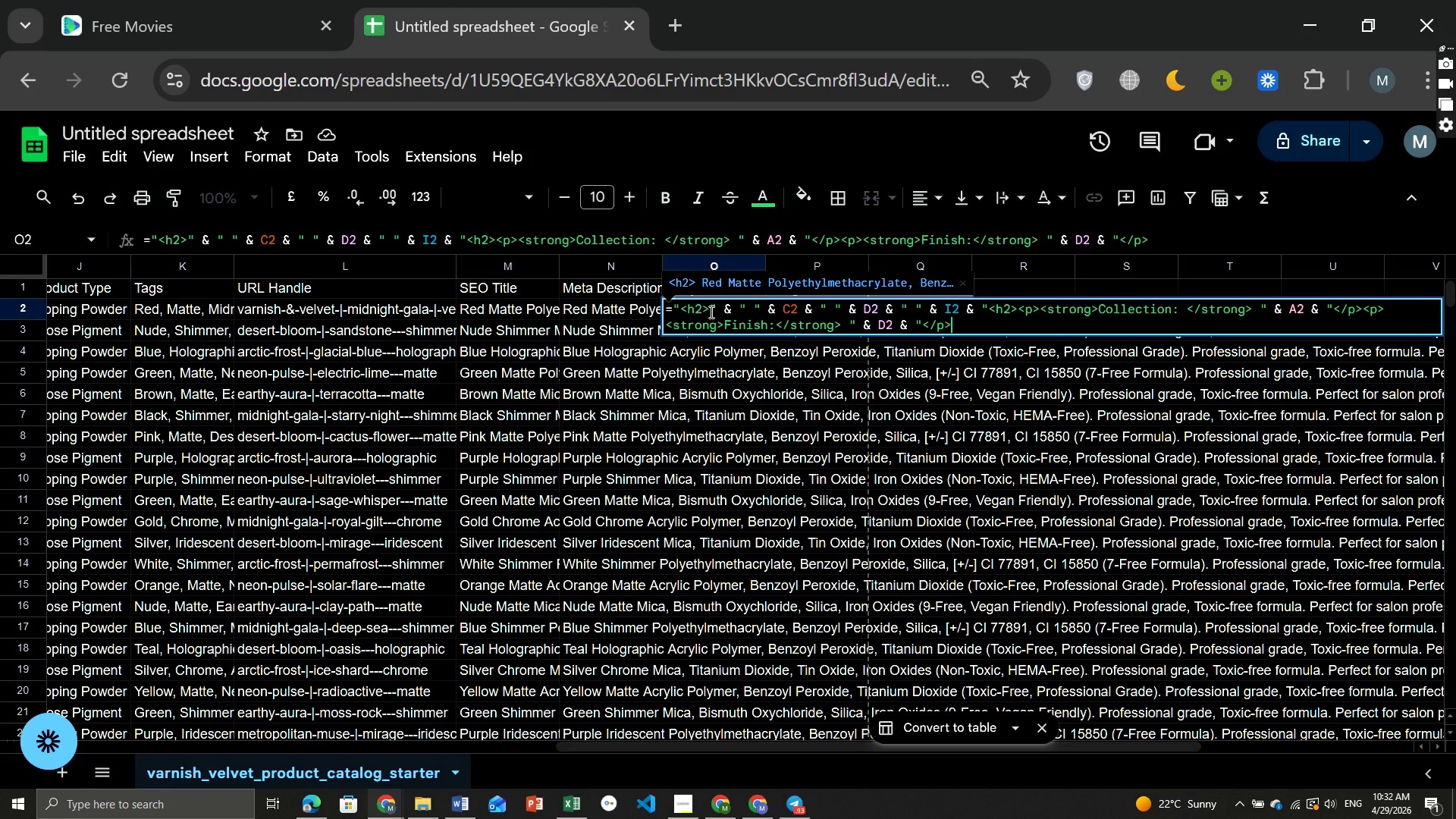 
key(Shift+Comma)
 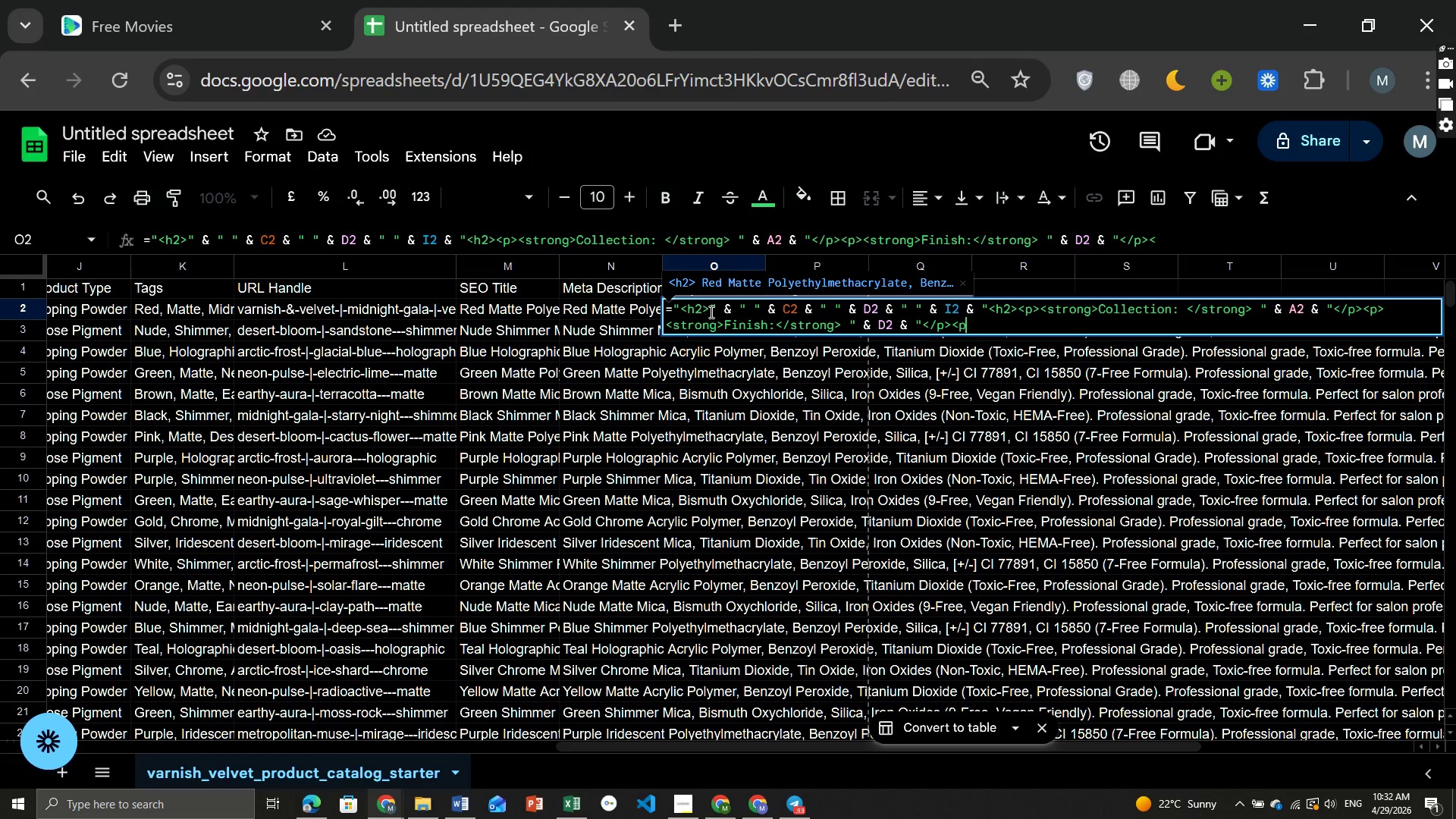 
key(P)
 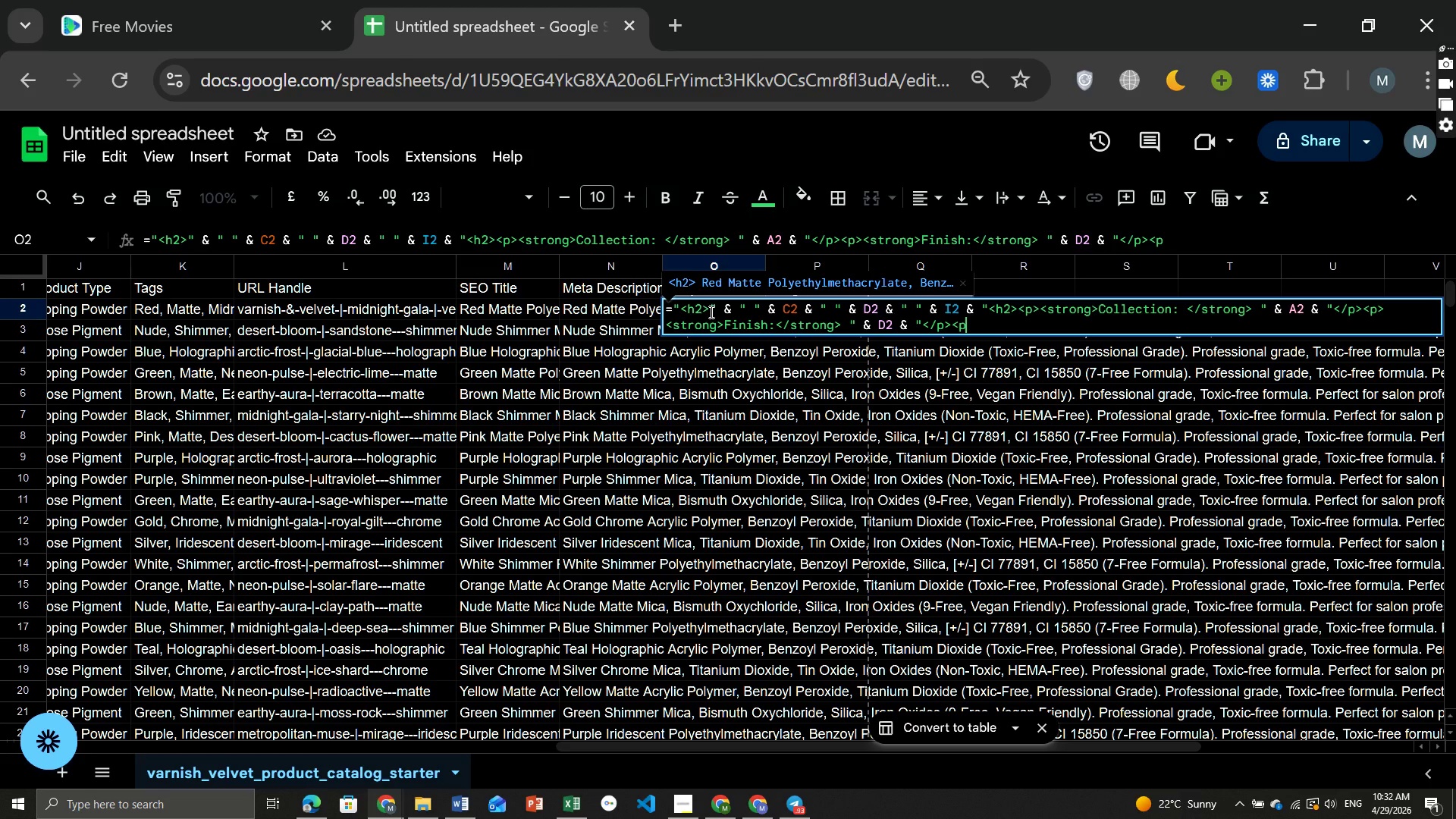 
key(Shift+ShiftRight)
 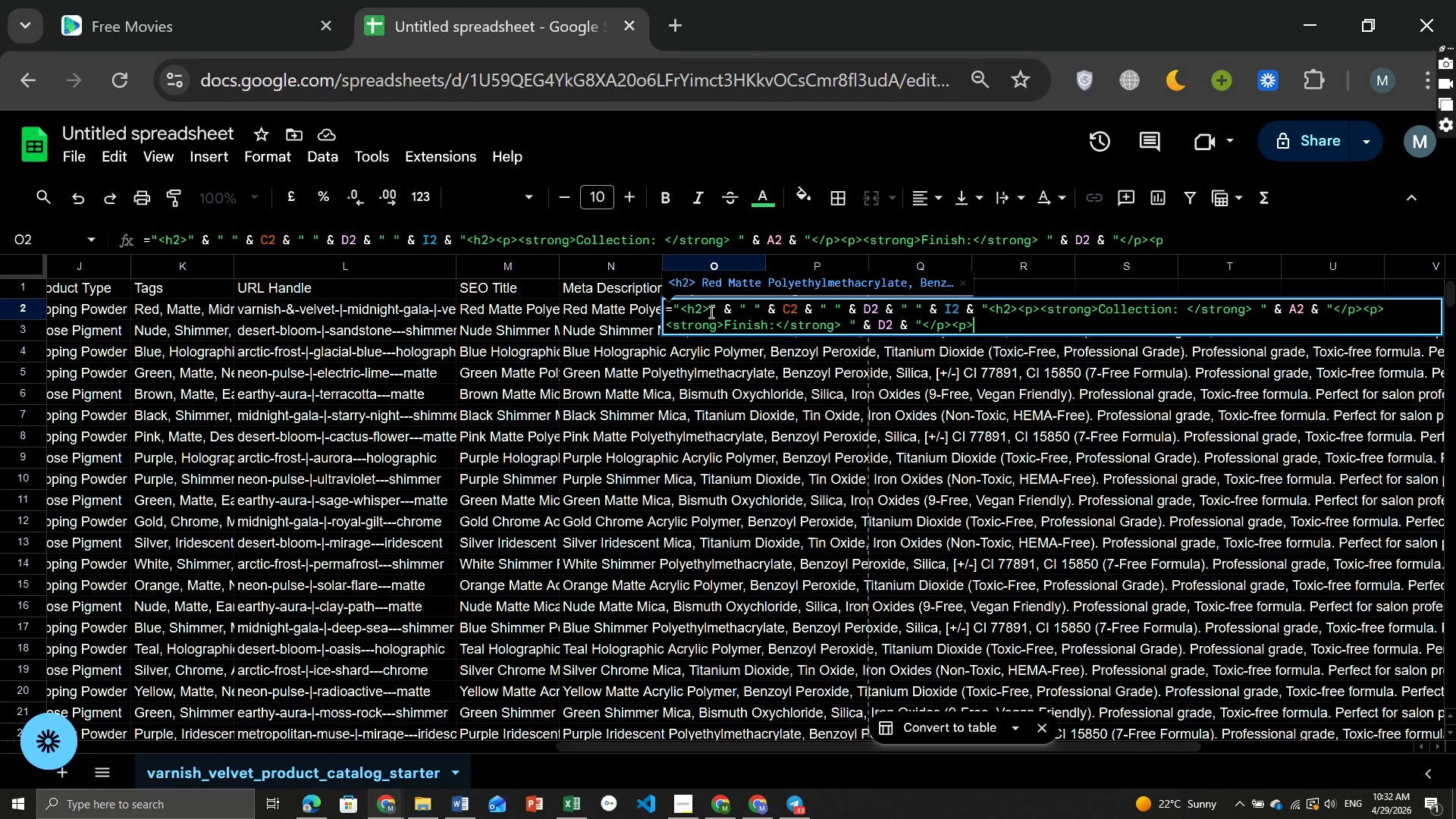 
key(Shift+Period)
 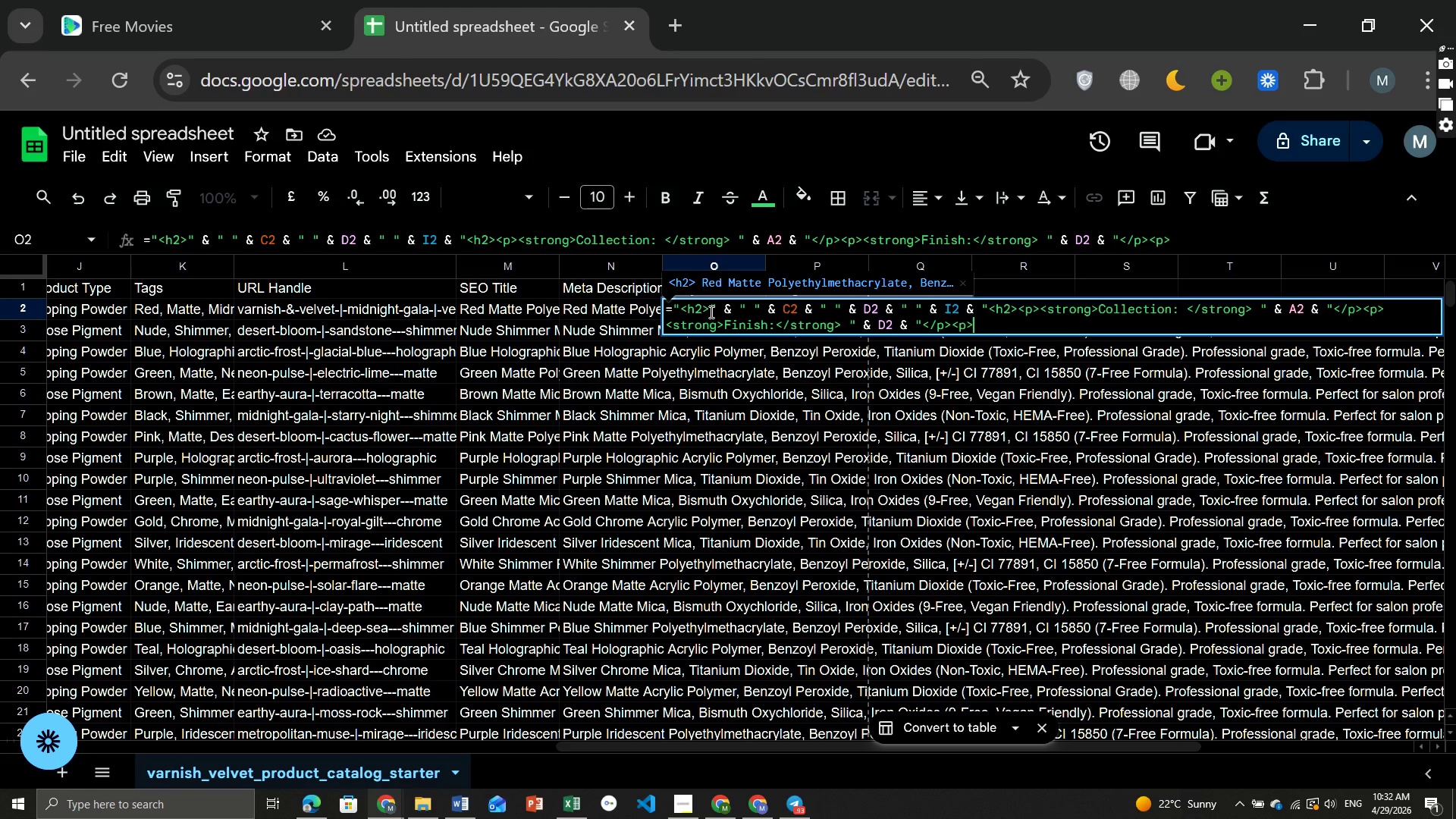 
type(<strong>)
 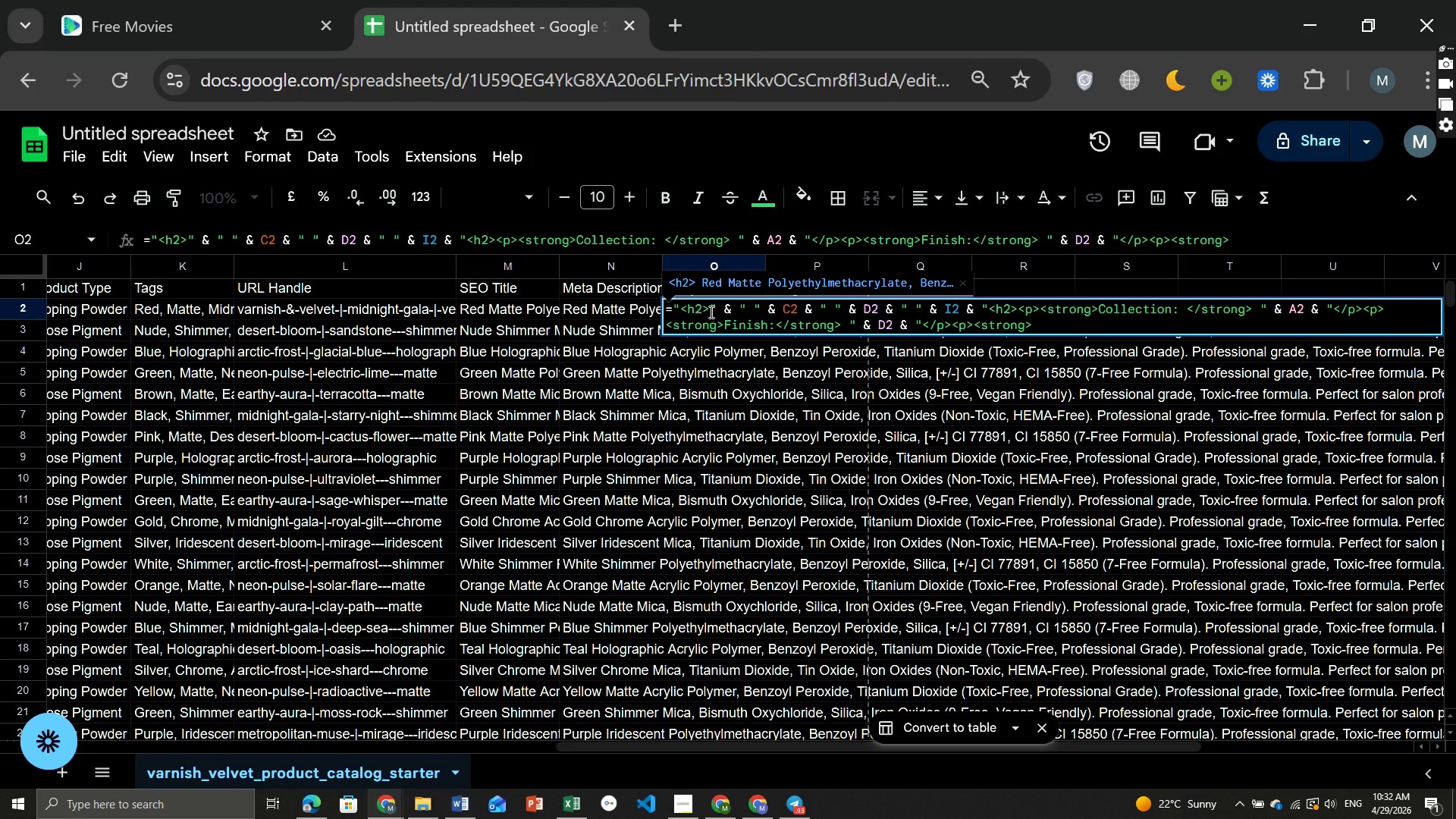 
type(Formula:)
 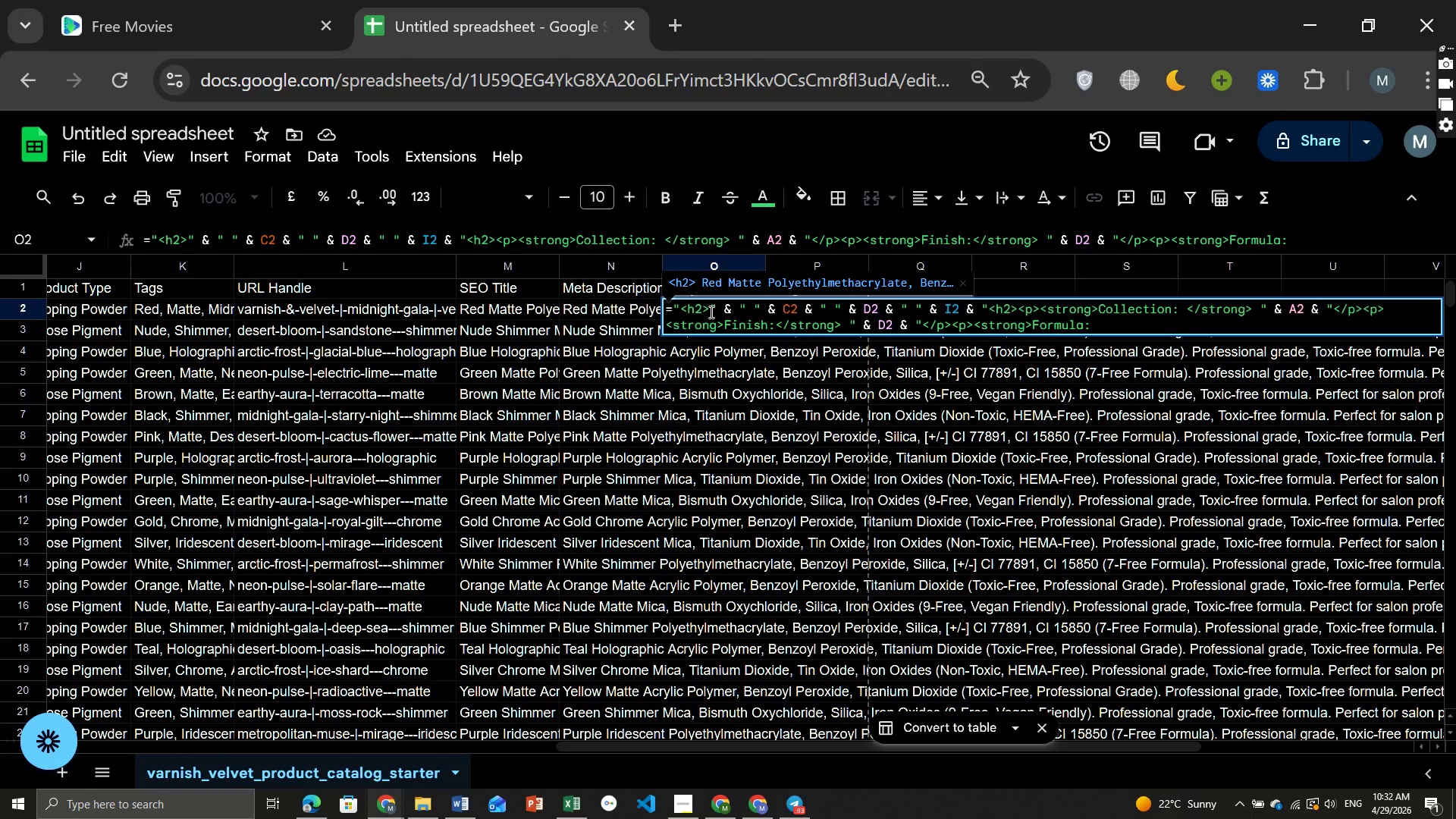 
type(</strong>)
 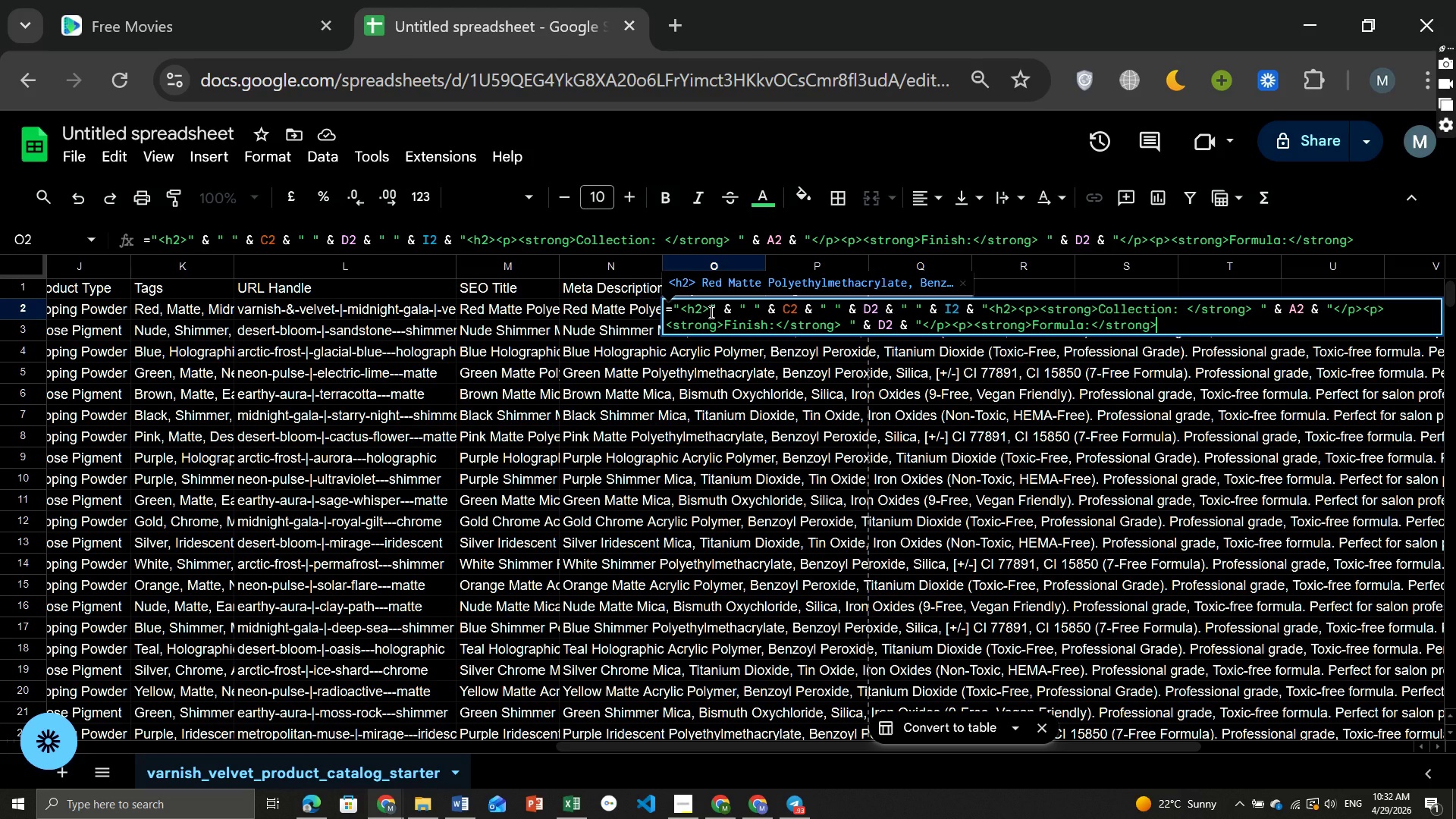 
key(Space)
 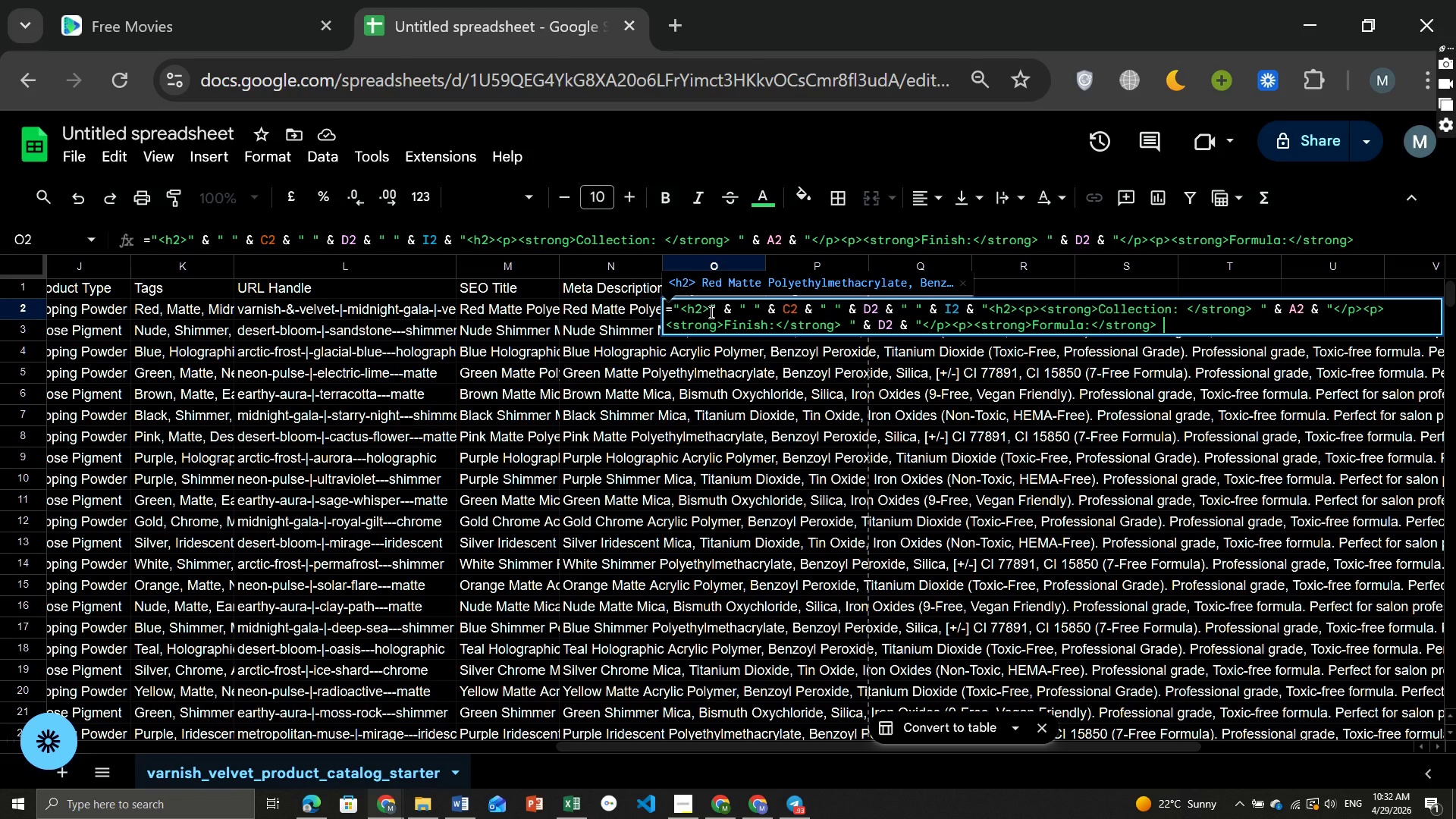 
key(Shift+ShiftRight)
 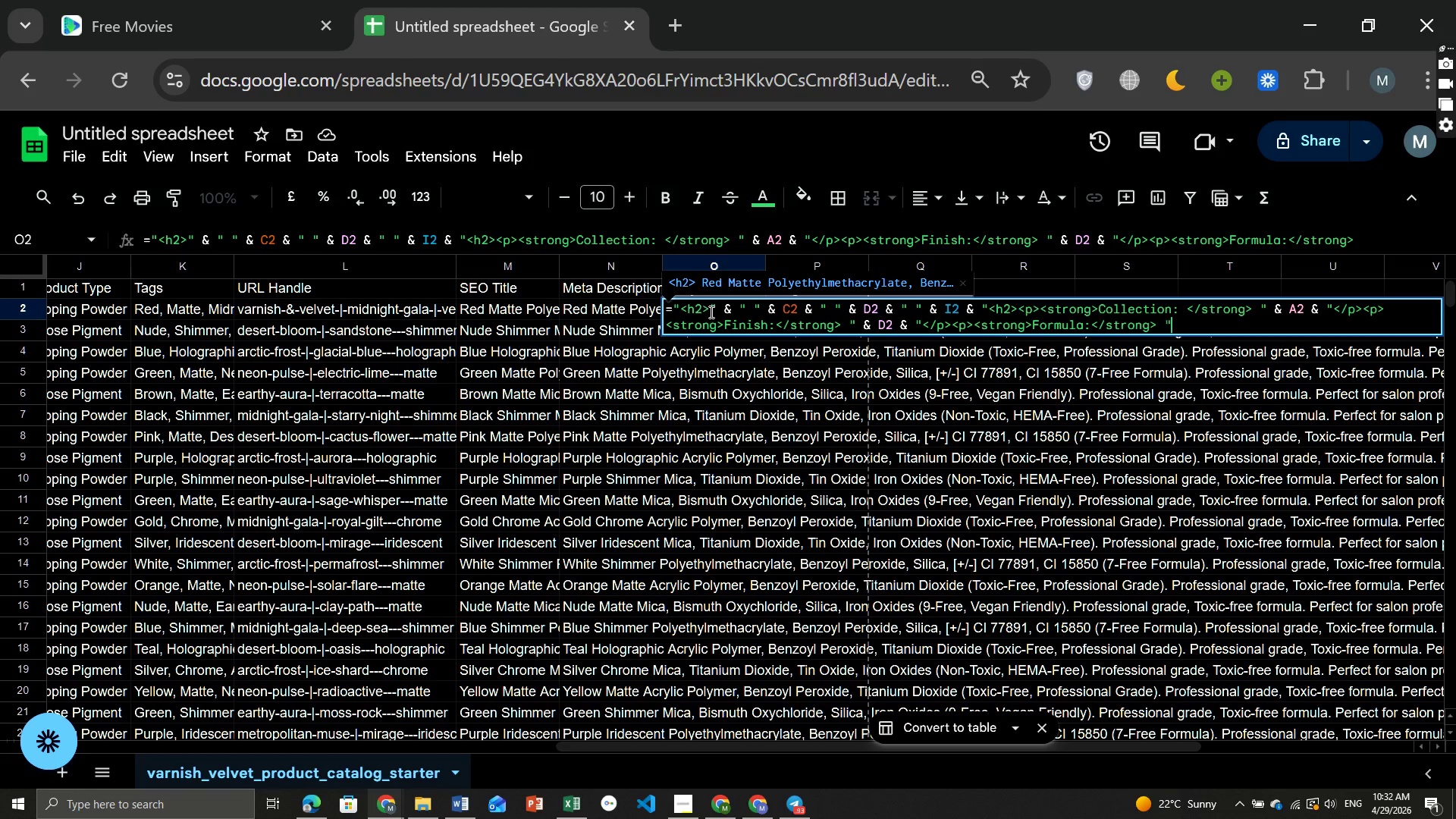 
key(Shift+Quote)
 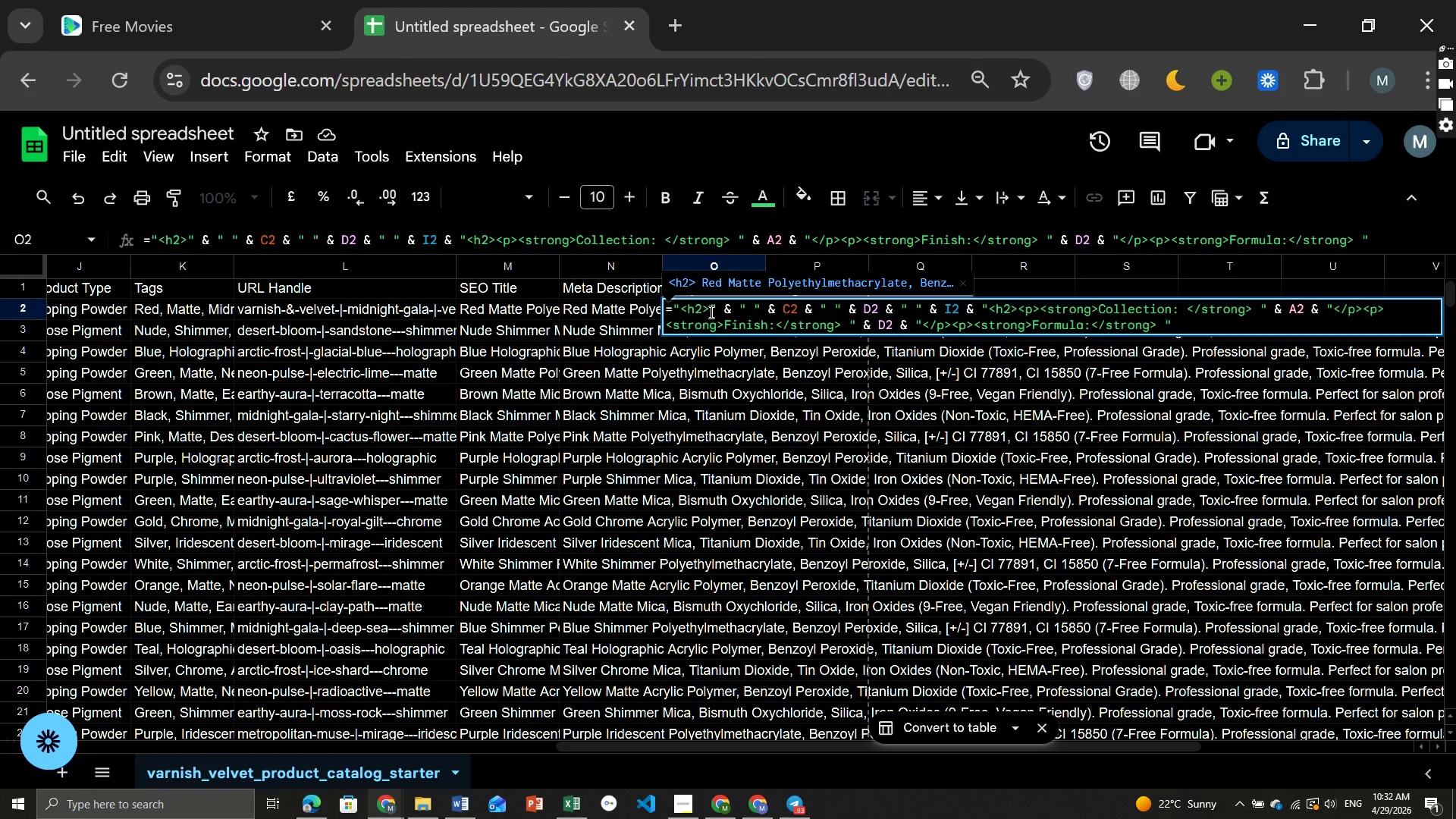 
key(Space)
 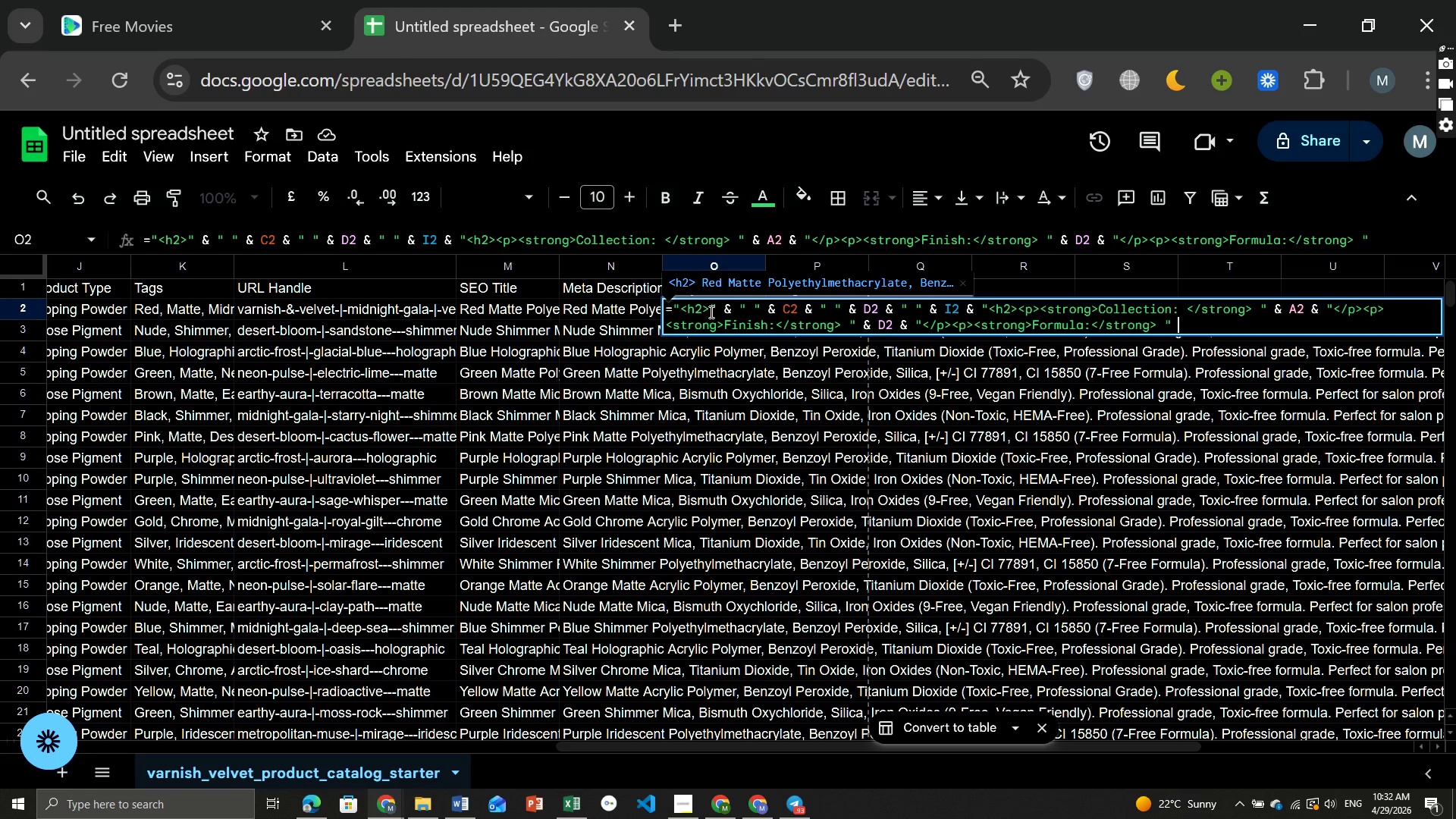 
key(CapsLock)
 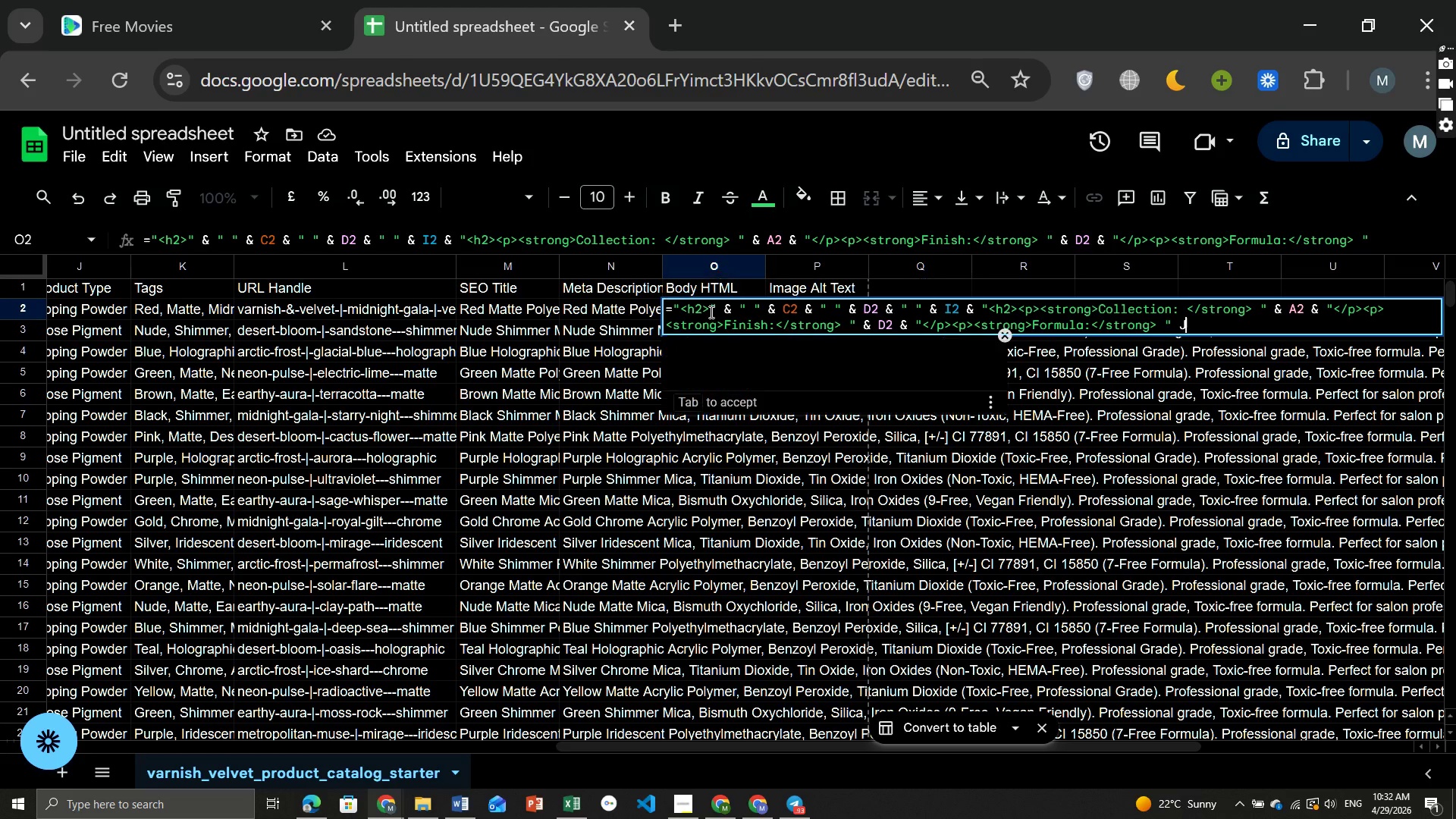 
key(J)
 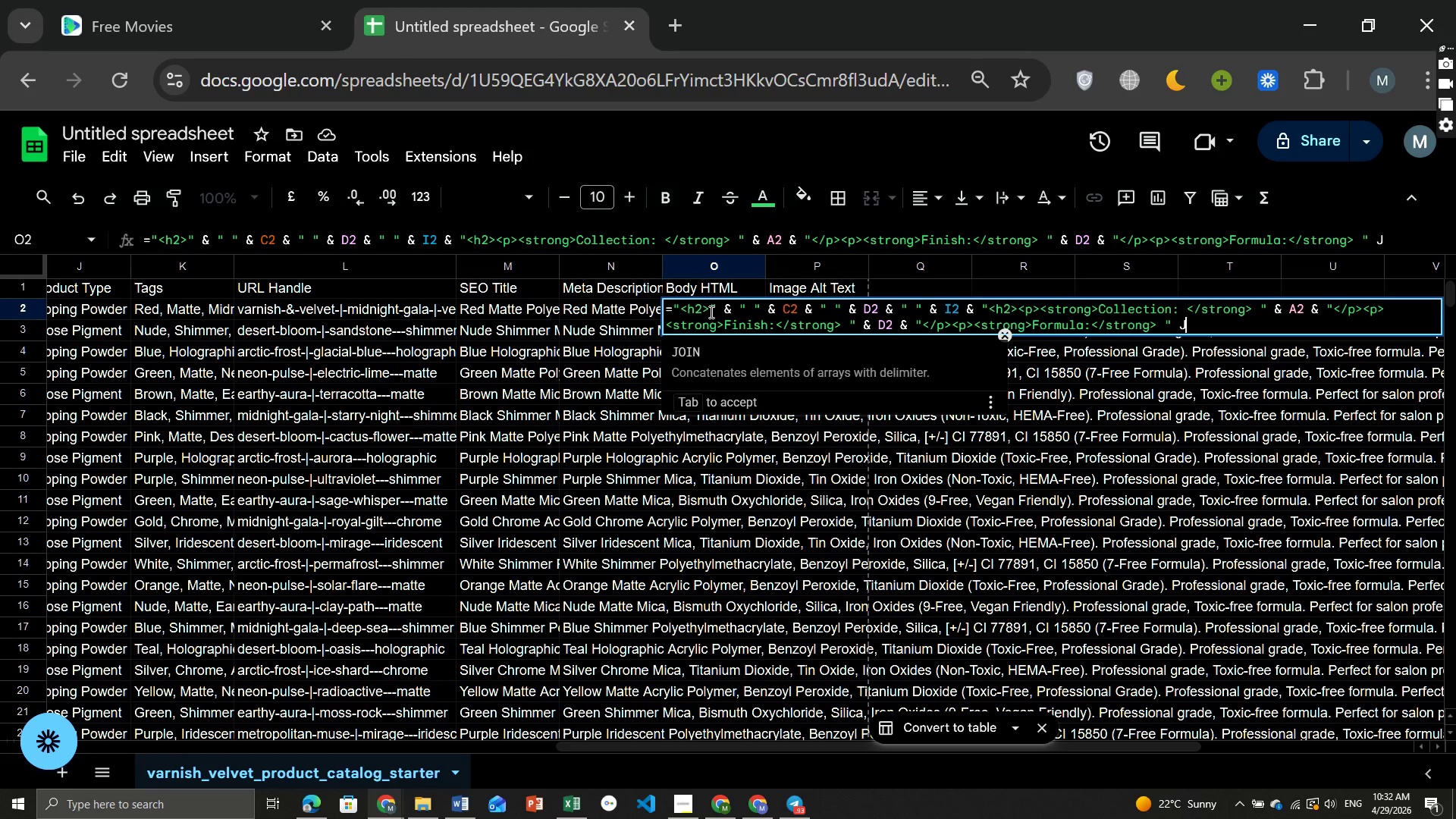 
key(CapsLock)
 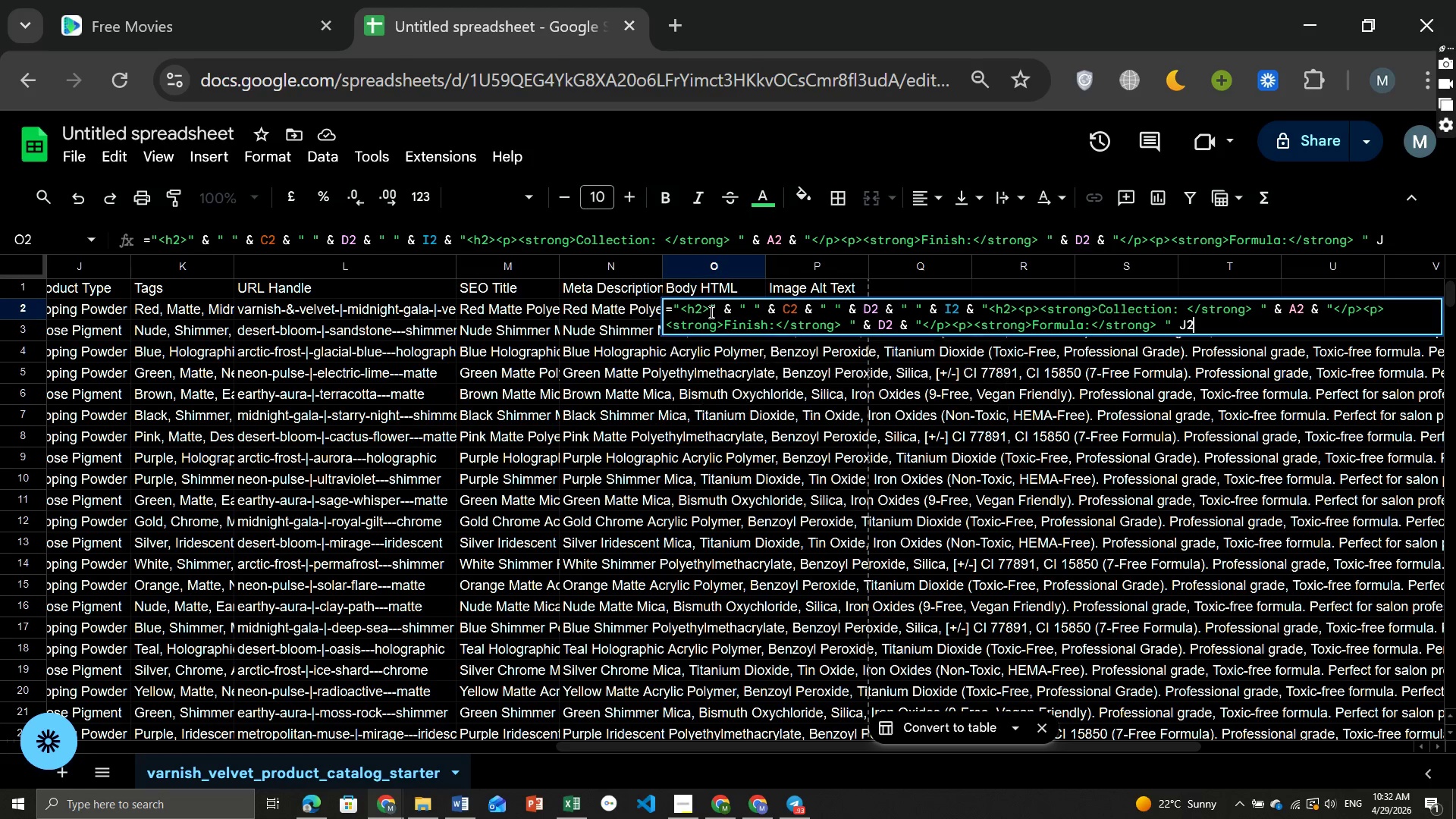 
key(2)
 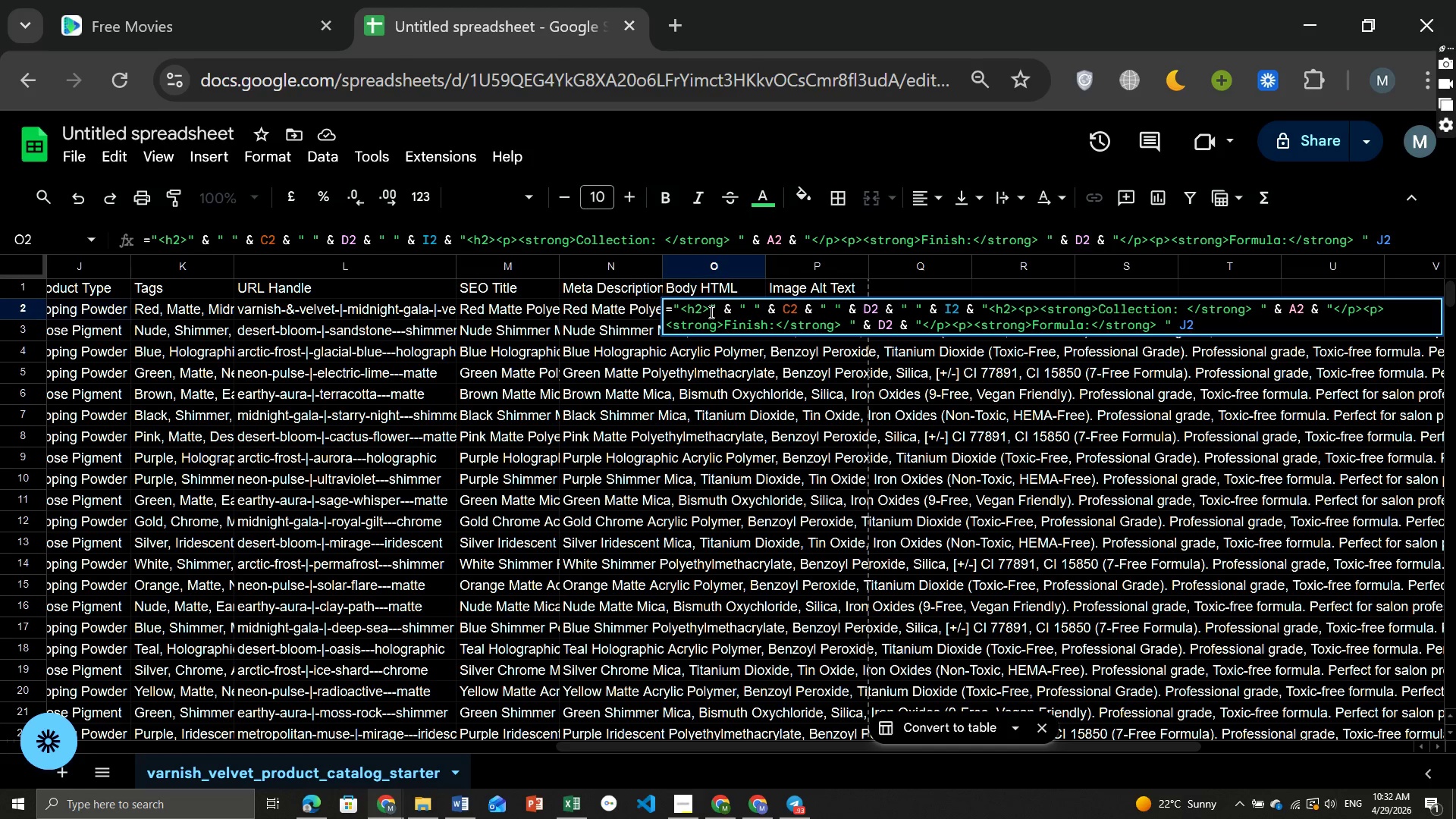 
key(Backspace)
 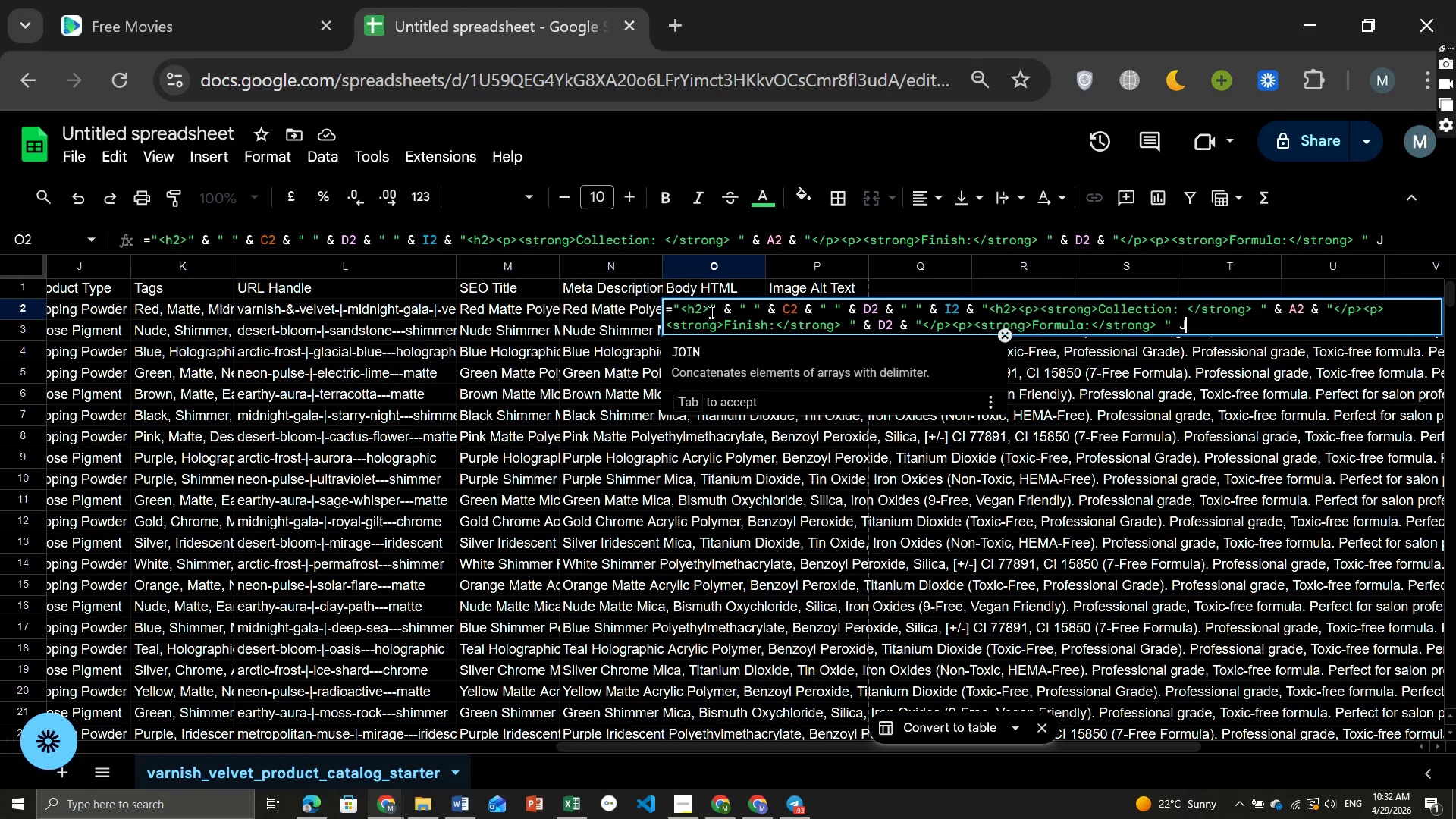 
key(Backspace)
 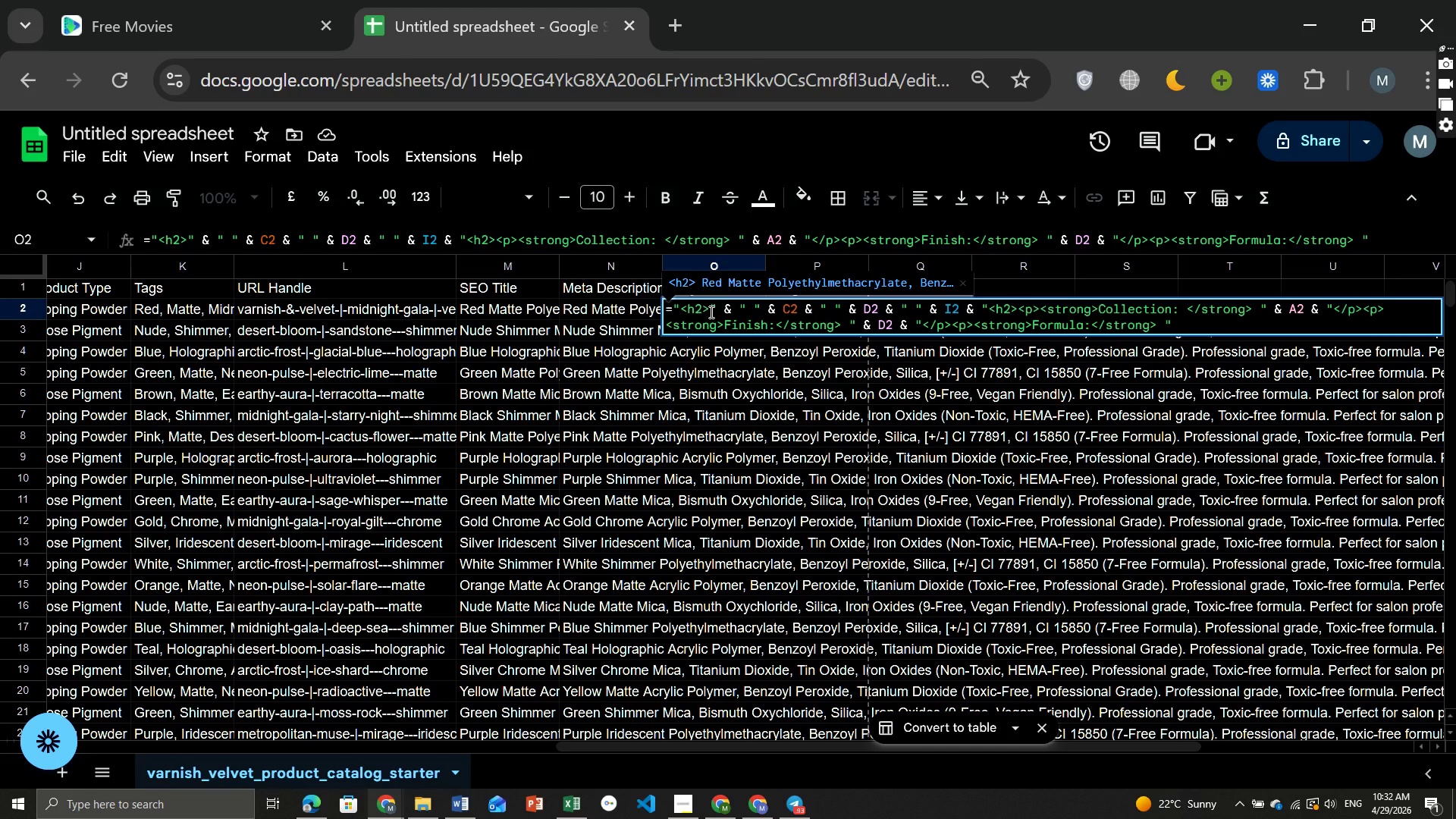 
key(Shift+7)
 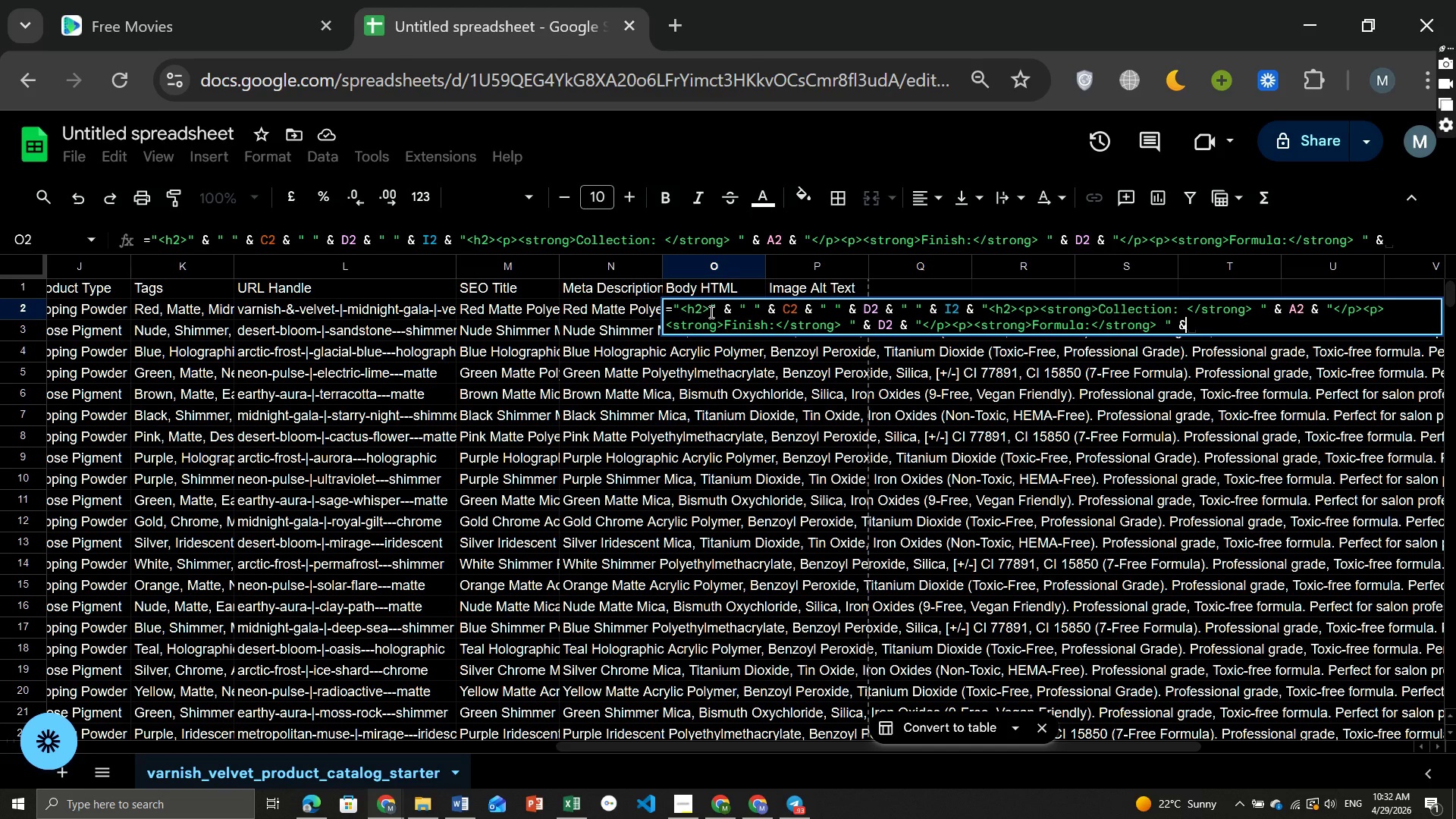 
key(Space)
 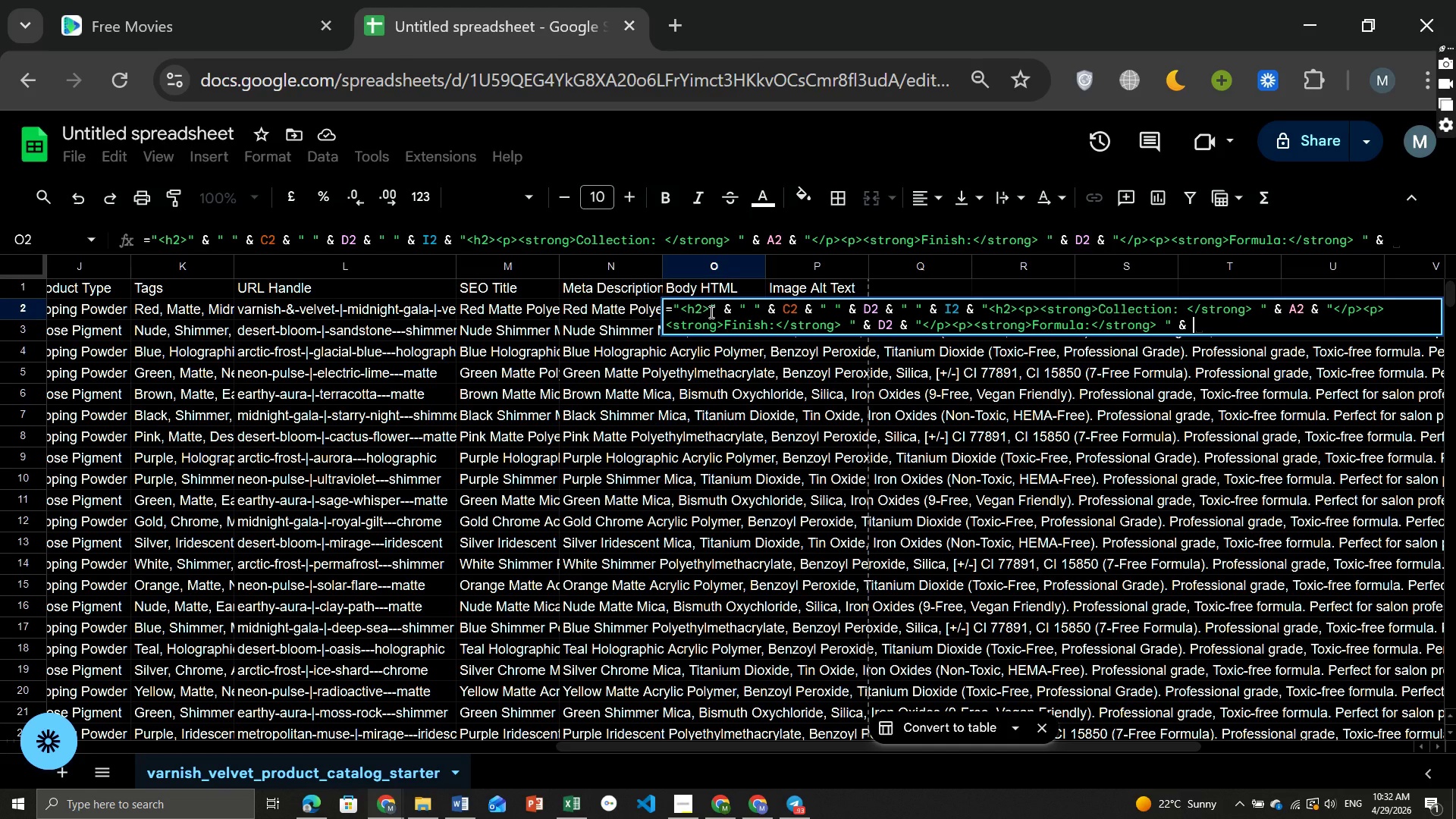 
key(CapsLock)
 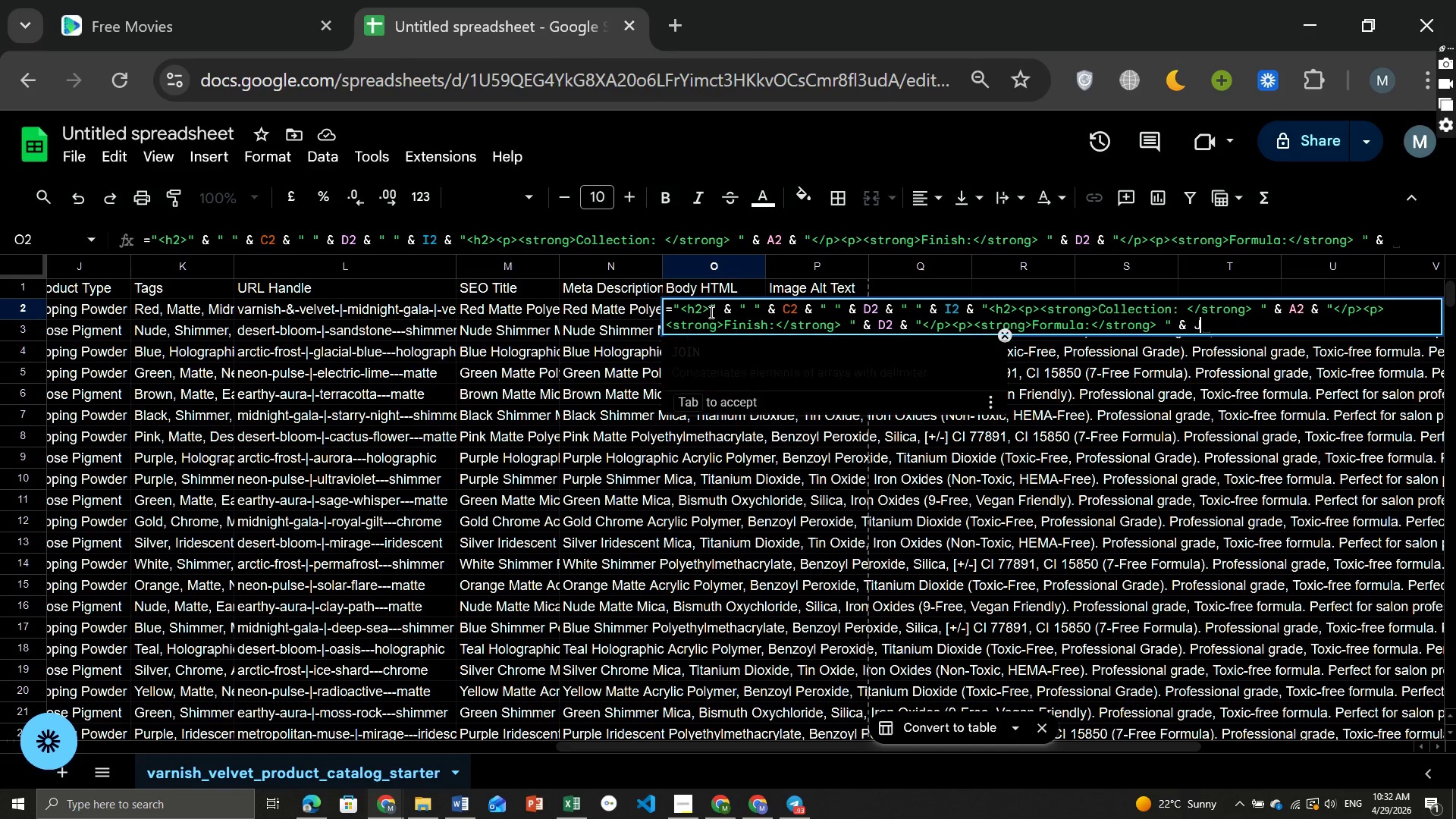 
key(J)
 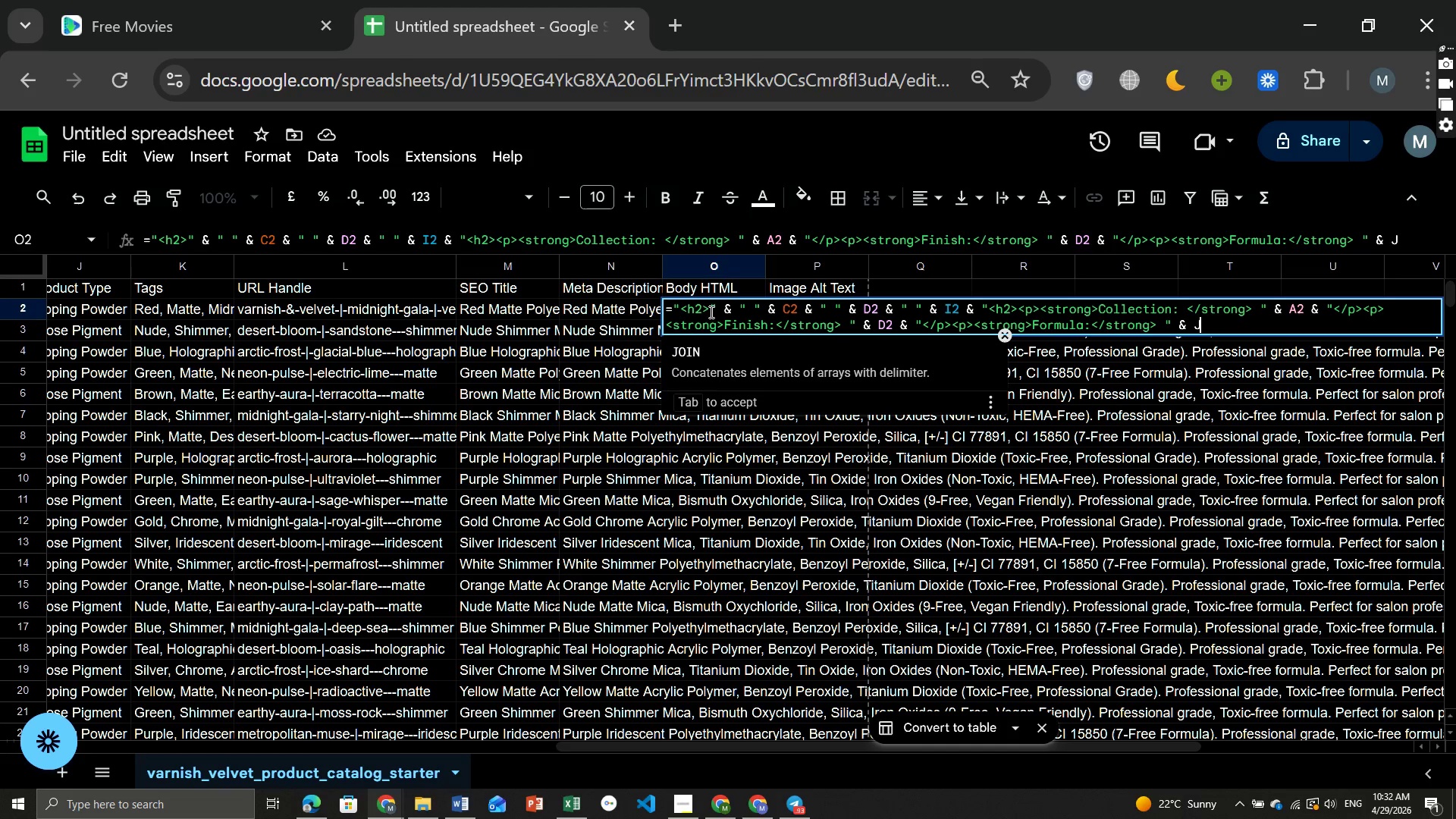 
key(CapsLock)
 